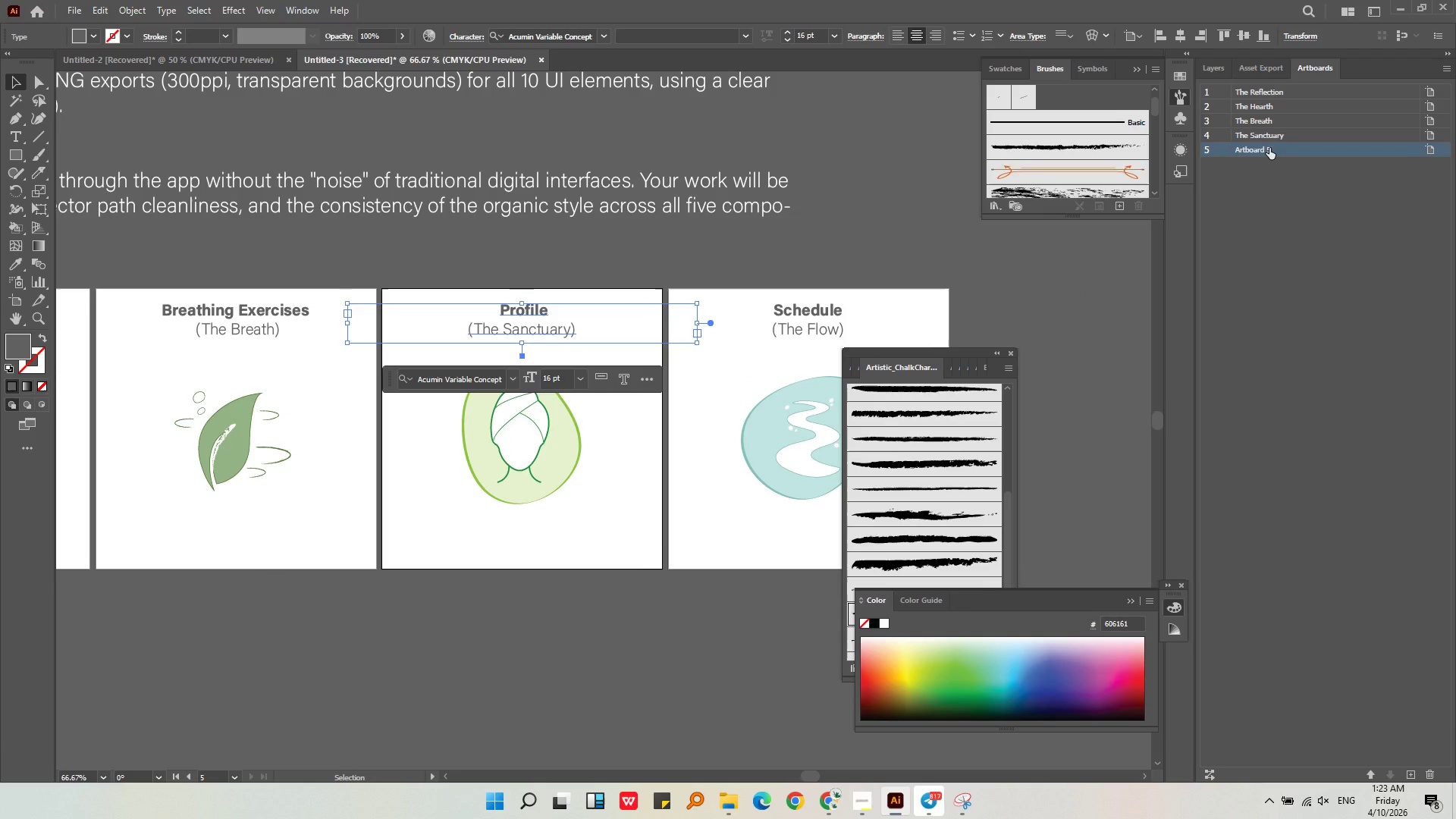 
double_click([1269, 148])
 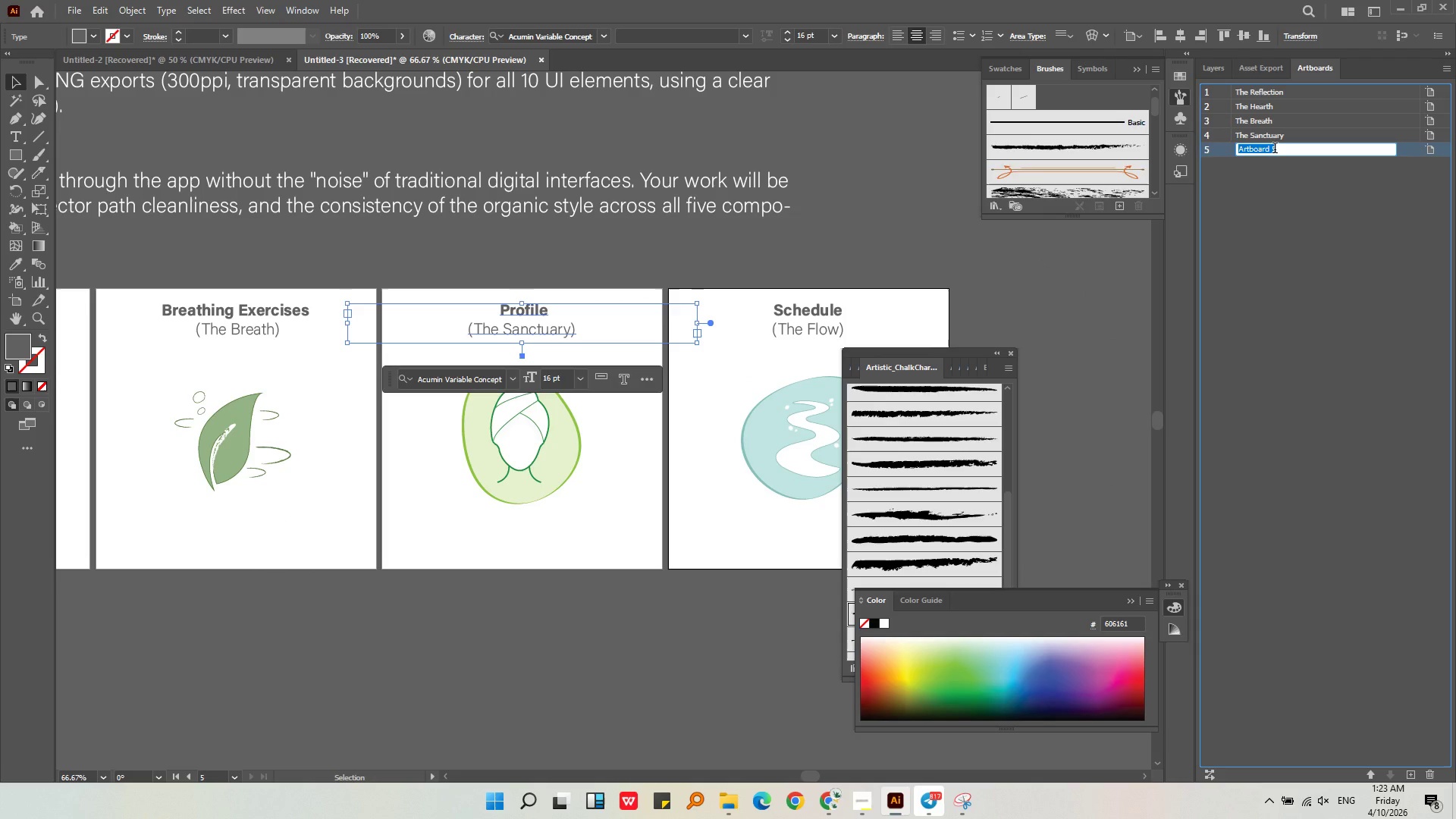 
type(The Flow)
 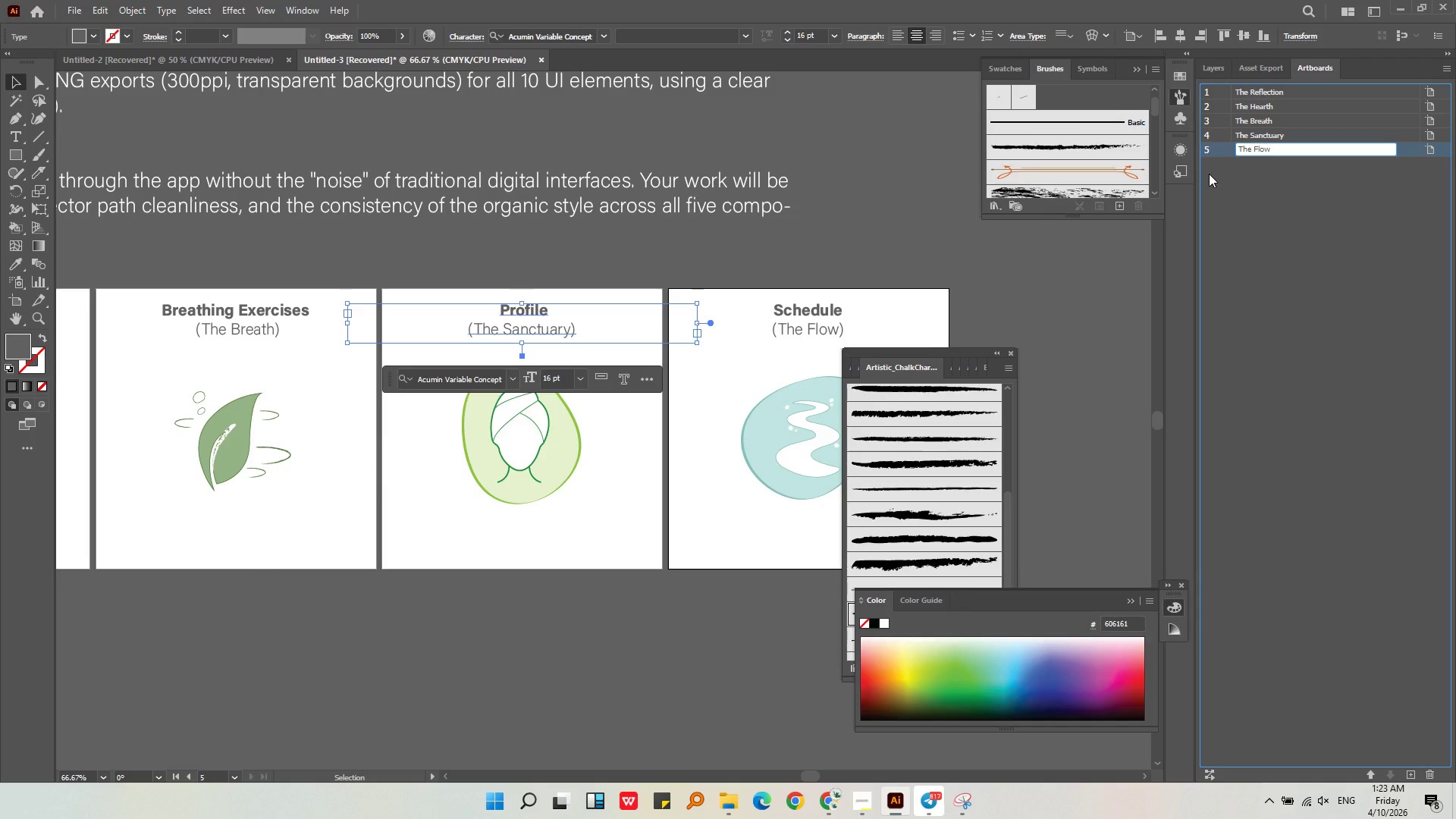 
left_click([909, 262])
 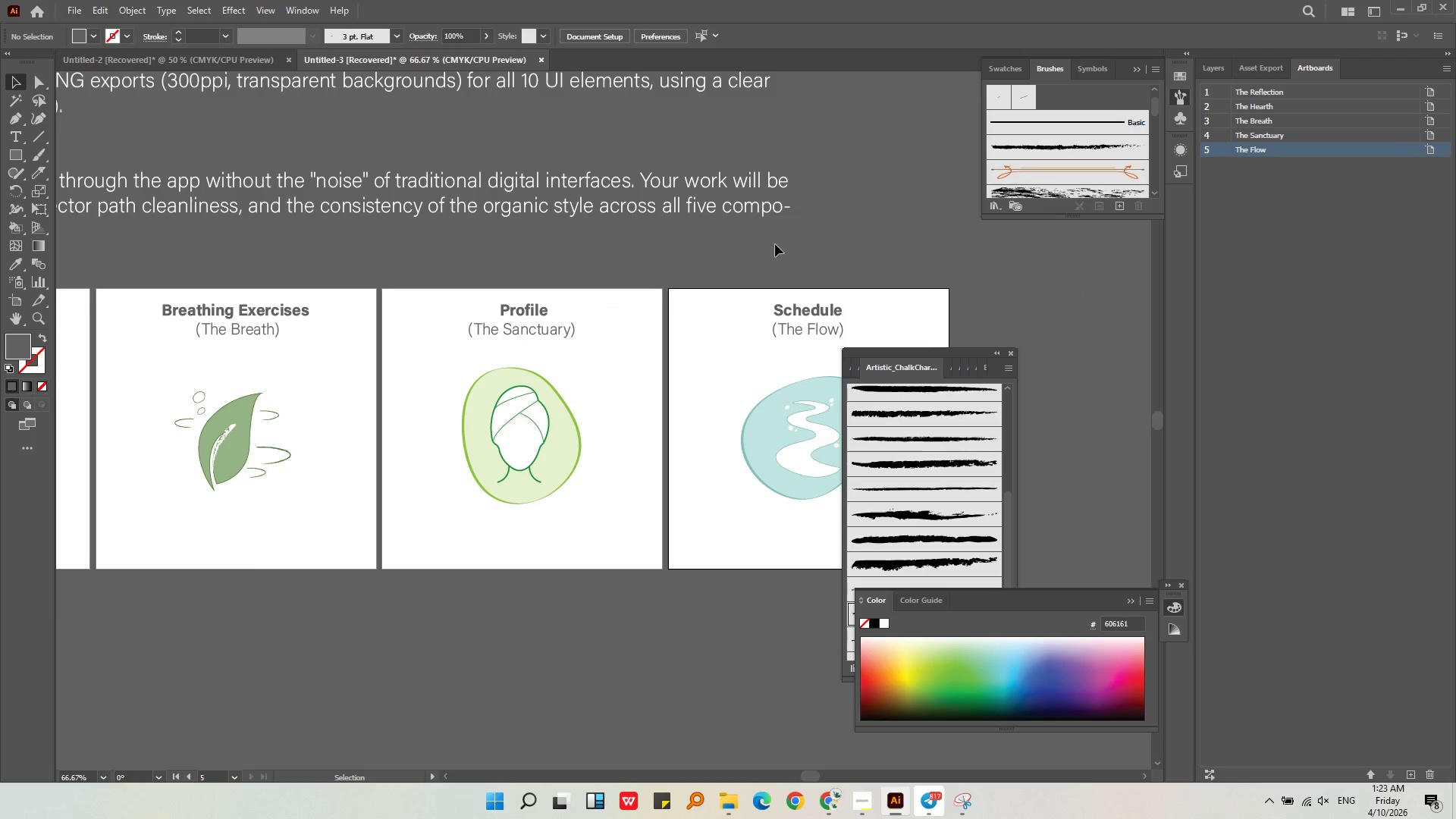 
key(Alt+AltLeft)
 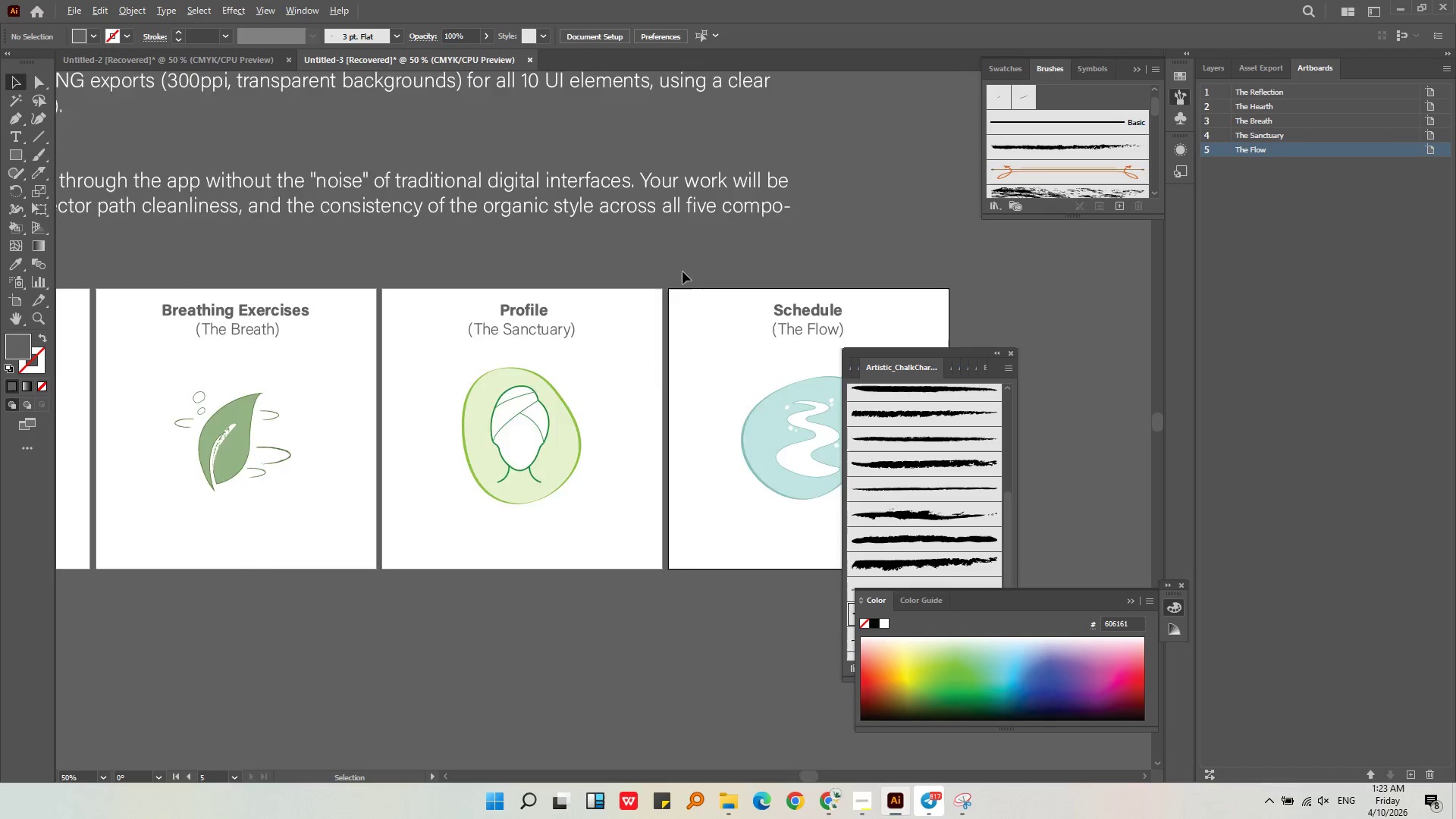 
scroll: coordinate [682, 271], scroll_direction: down, amount: 2.0
 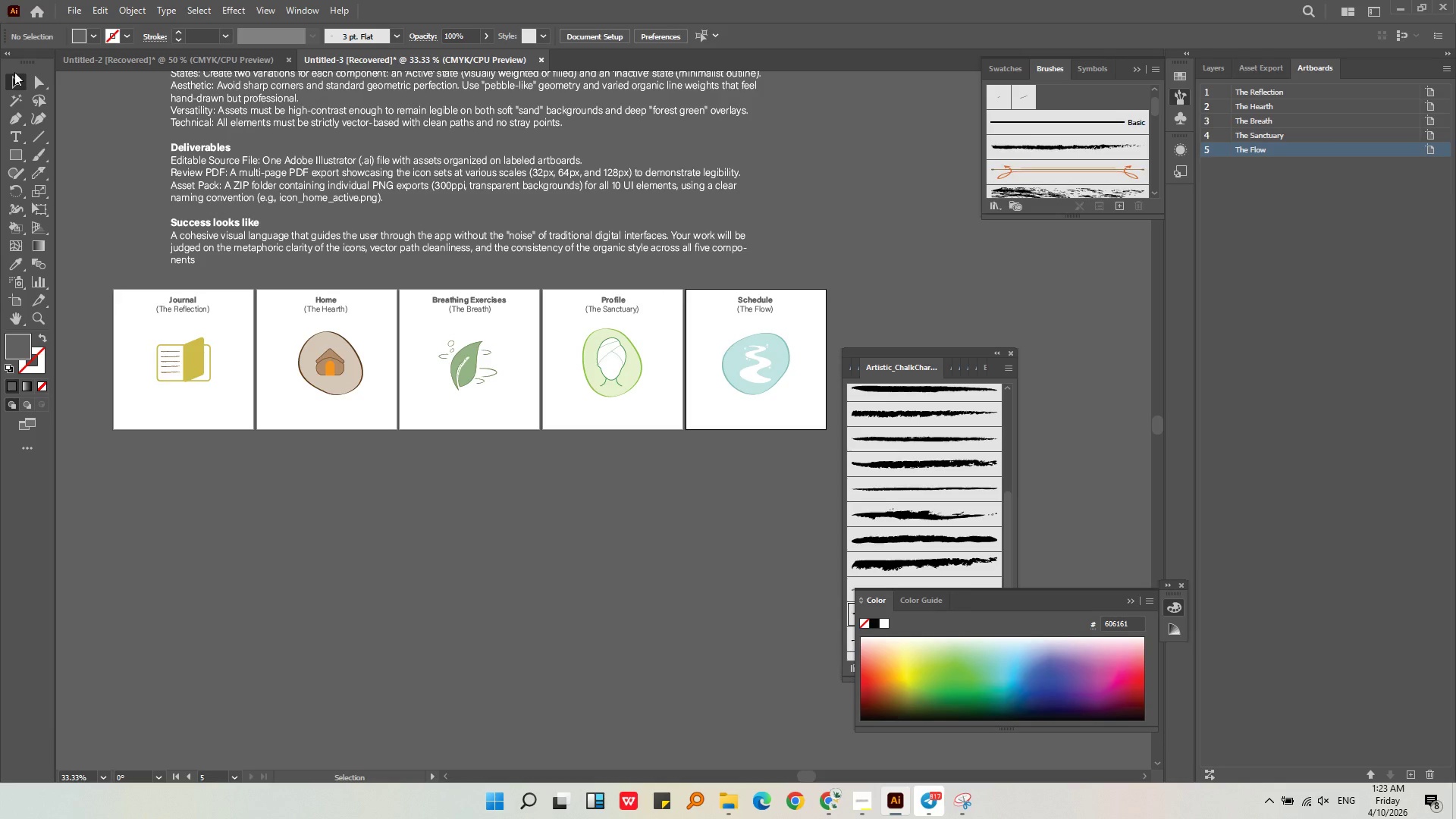 
double_click([107, 164])
 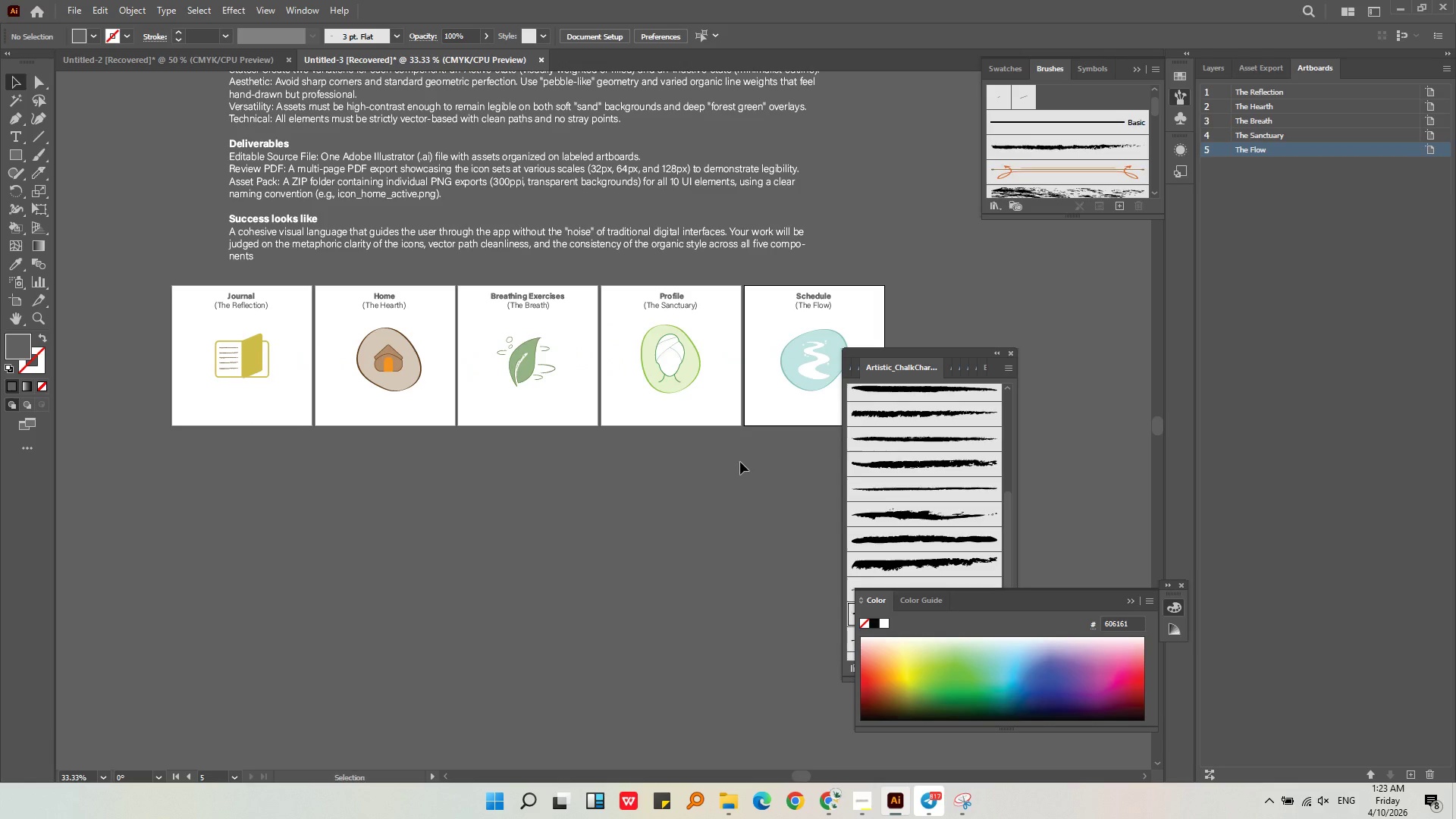 
left_click([739, 450])
 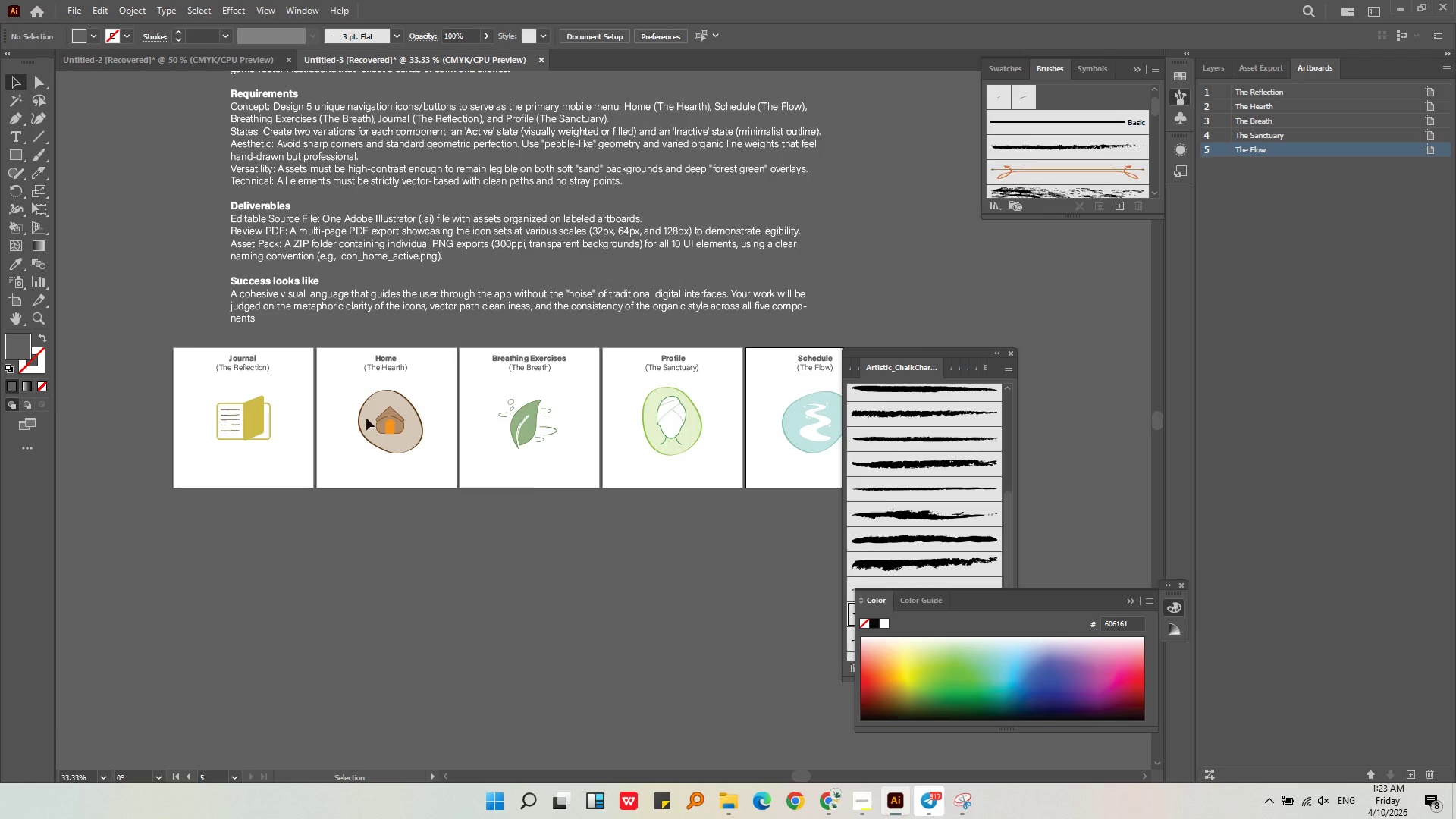 
hold_key(key=AltLeft, duration=0.92)
 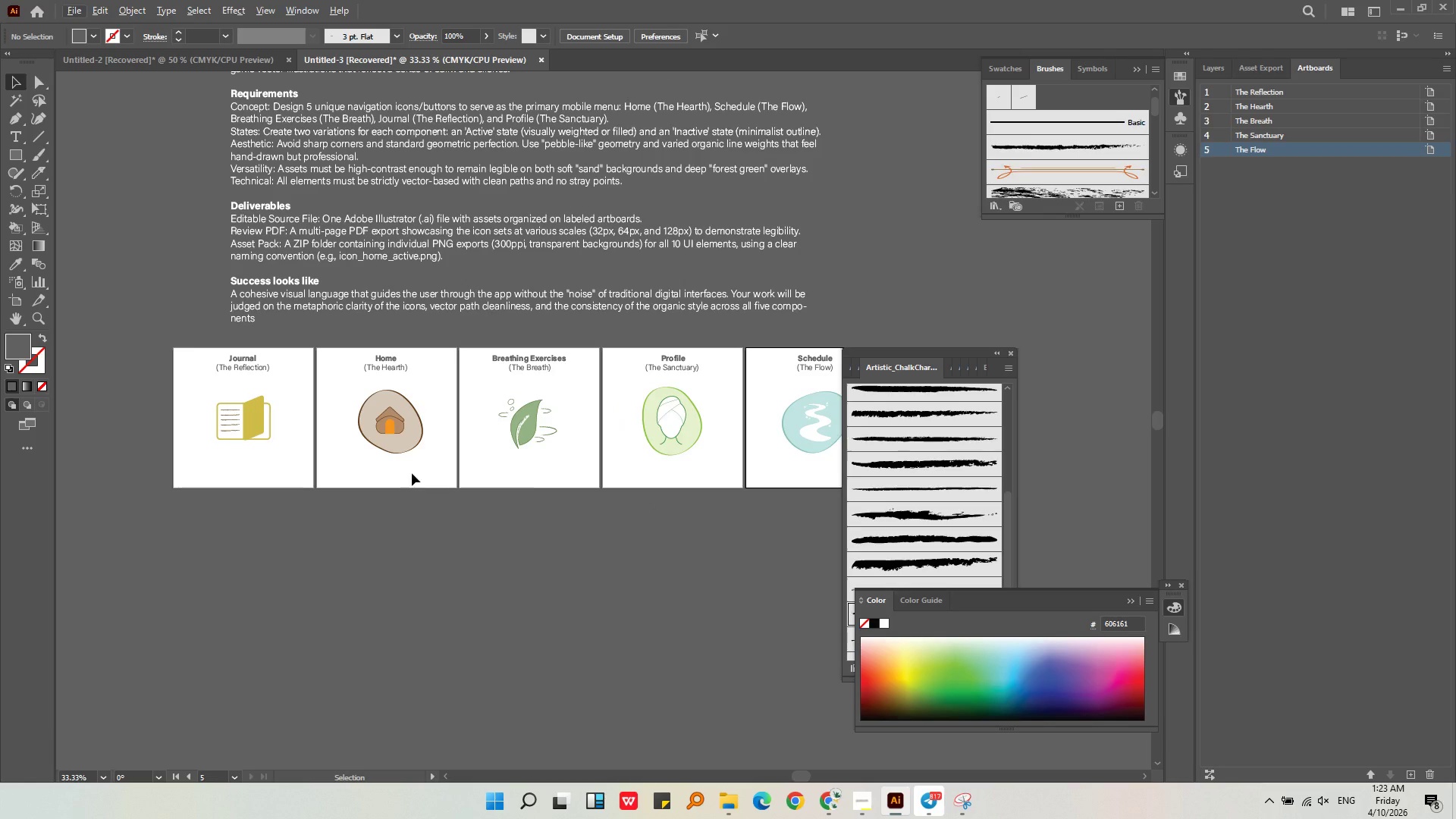 
left_click([403, 431])
 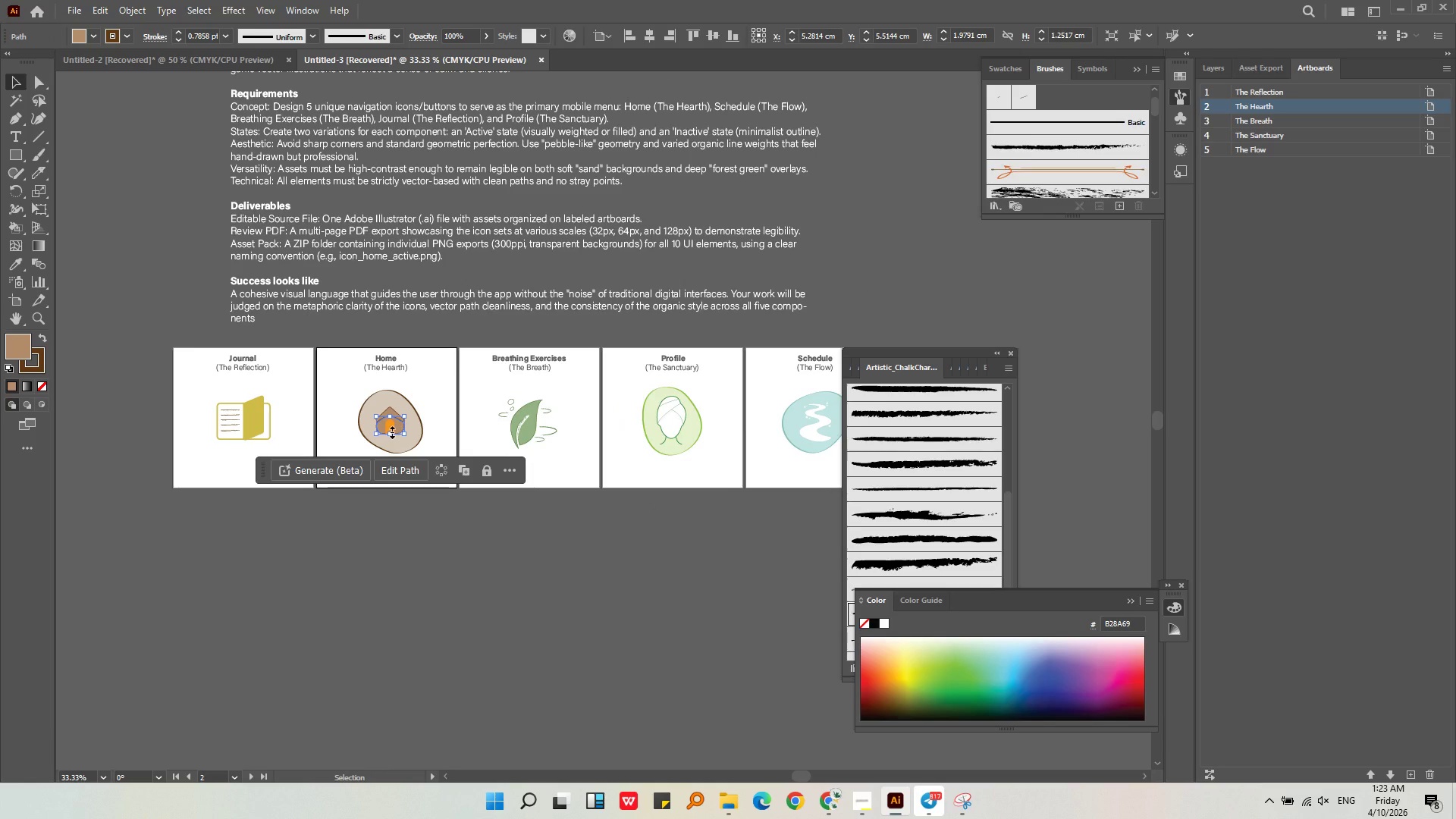 
left_click([391, 431])
 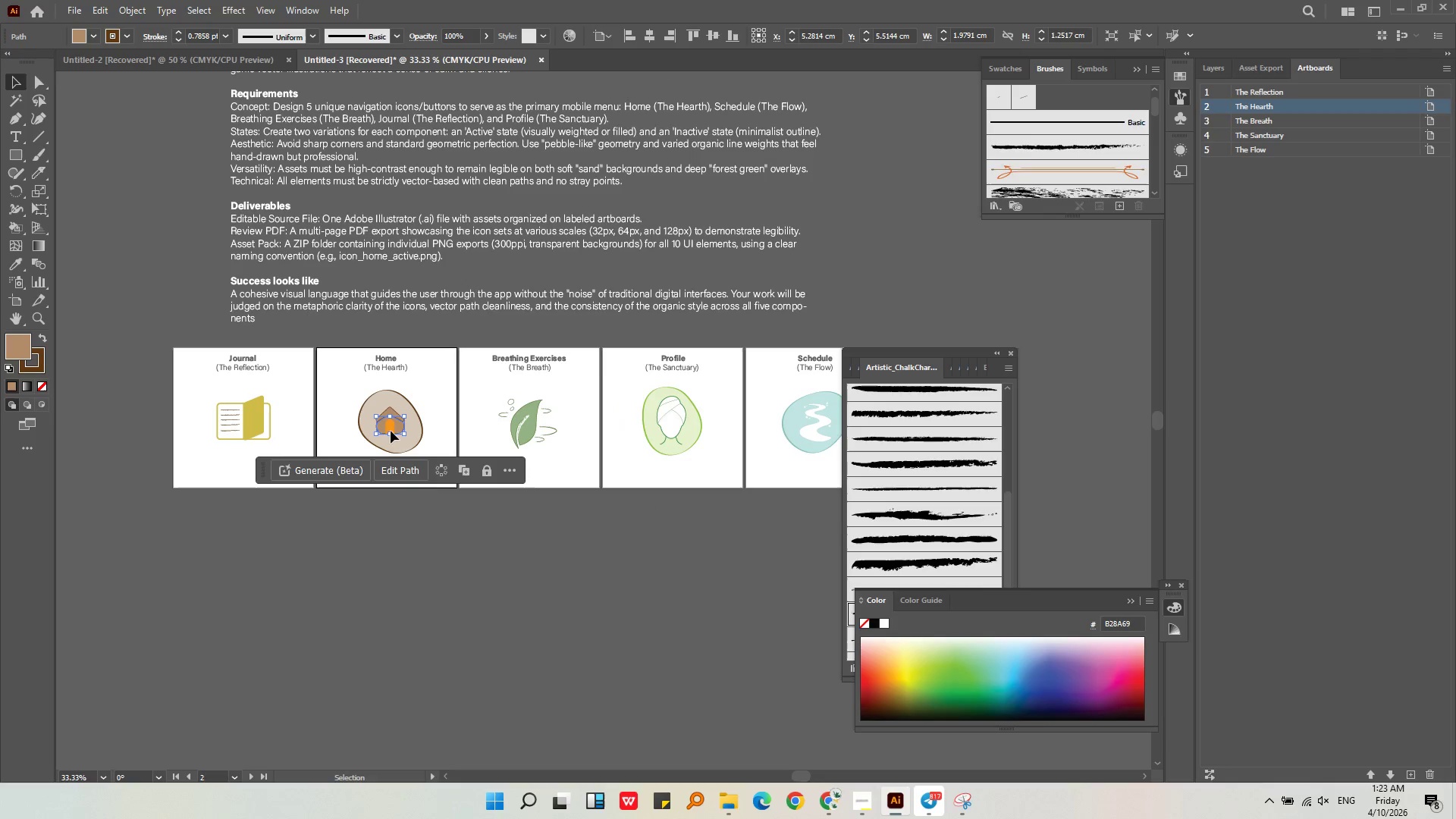 
key(Alt+AltLeft)
 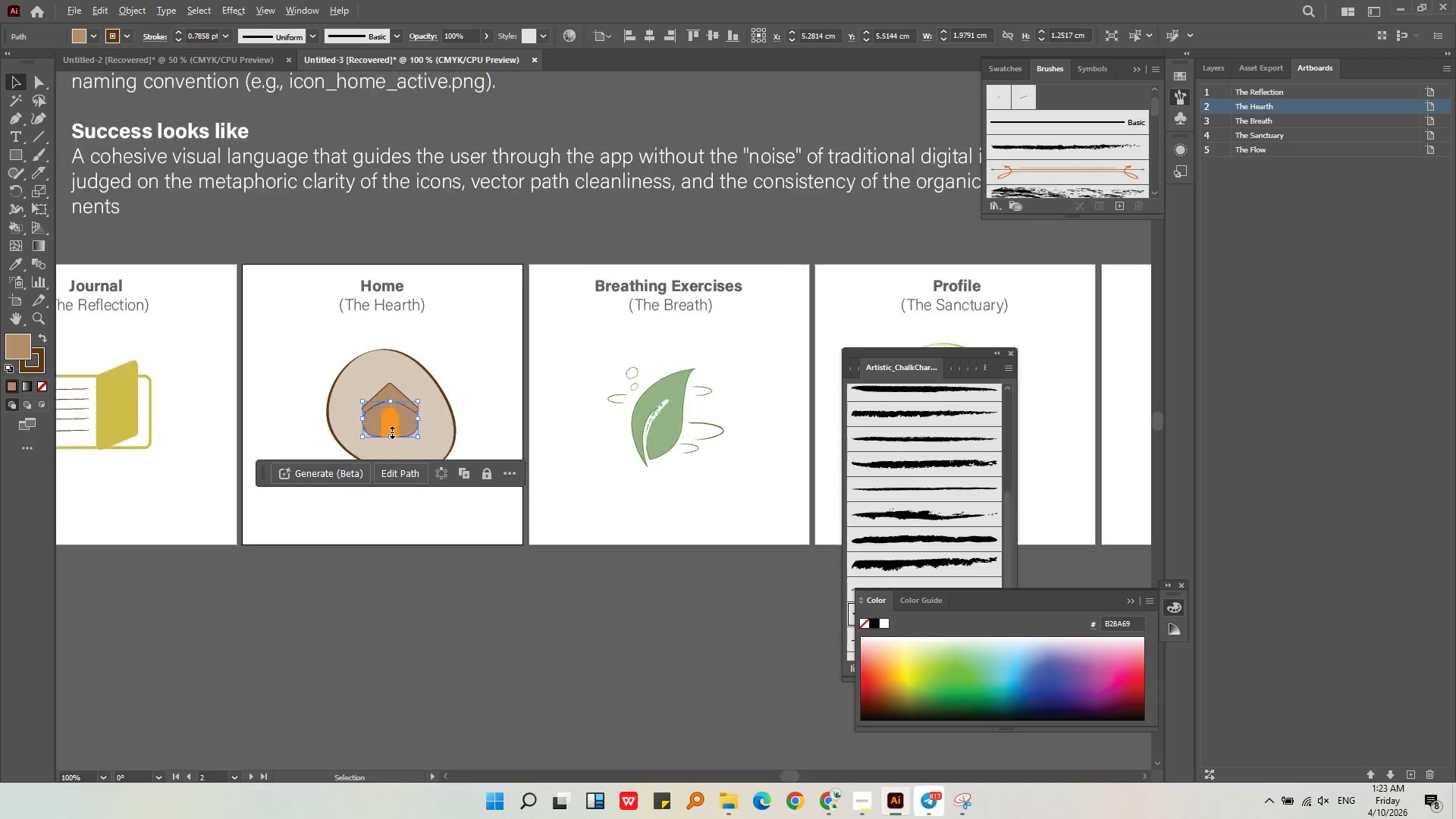 
left_click([390, 424])
 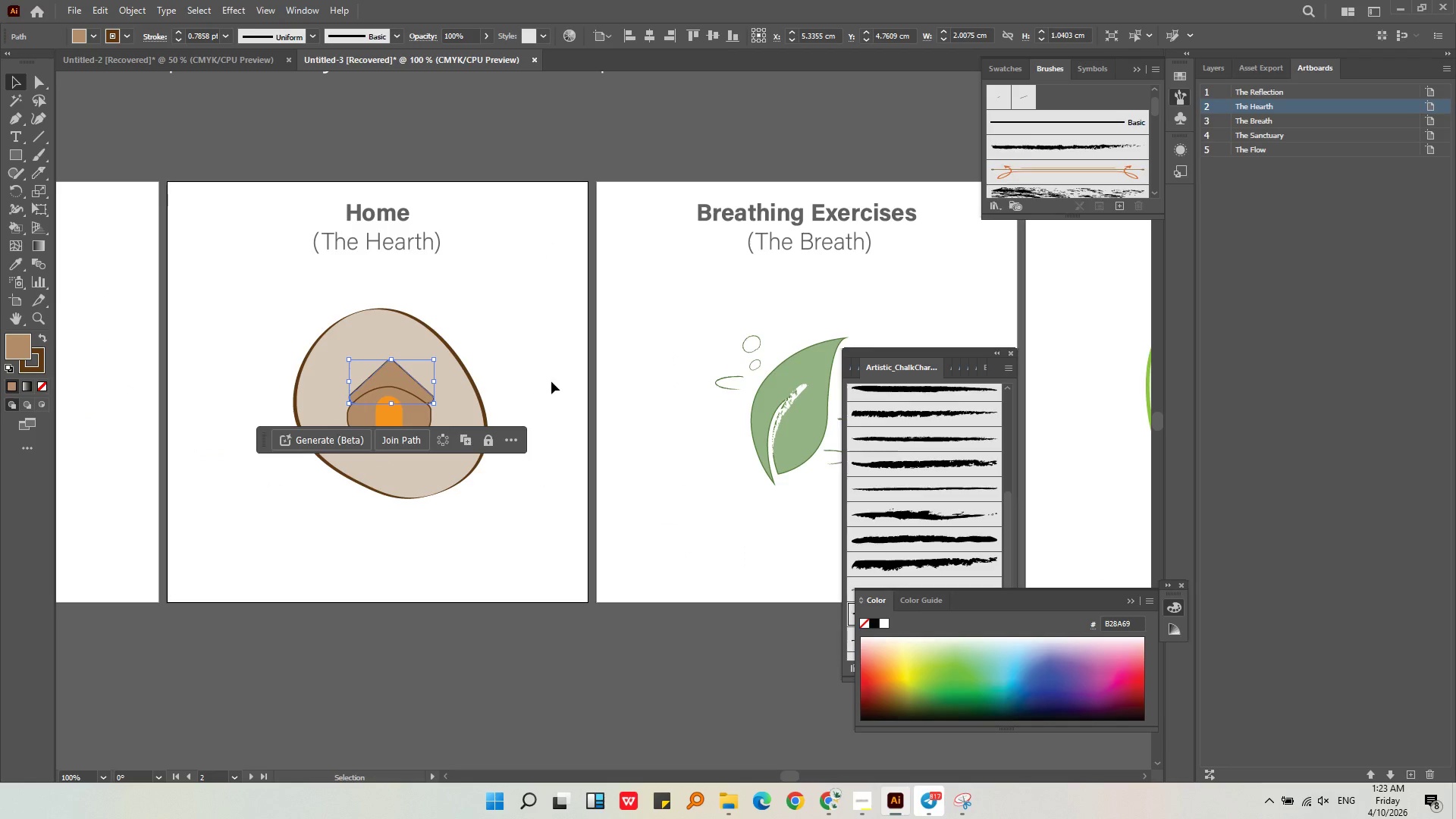 
scroll: coordinate [391, 431], scroll_direction: up, amount: 3.0
 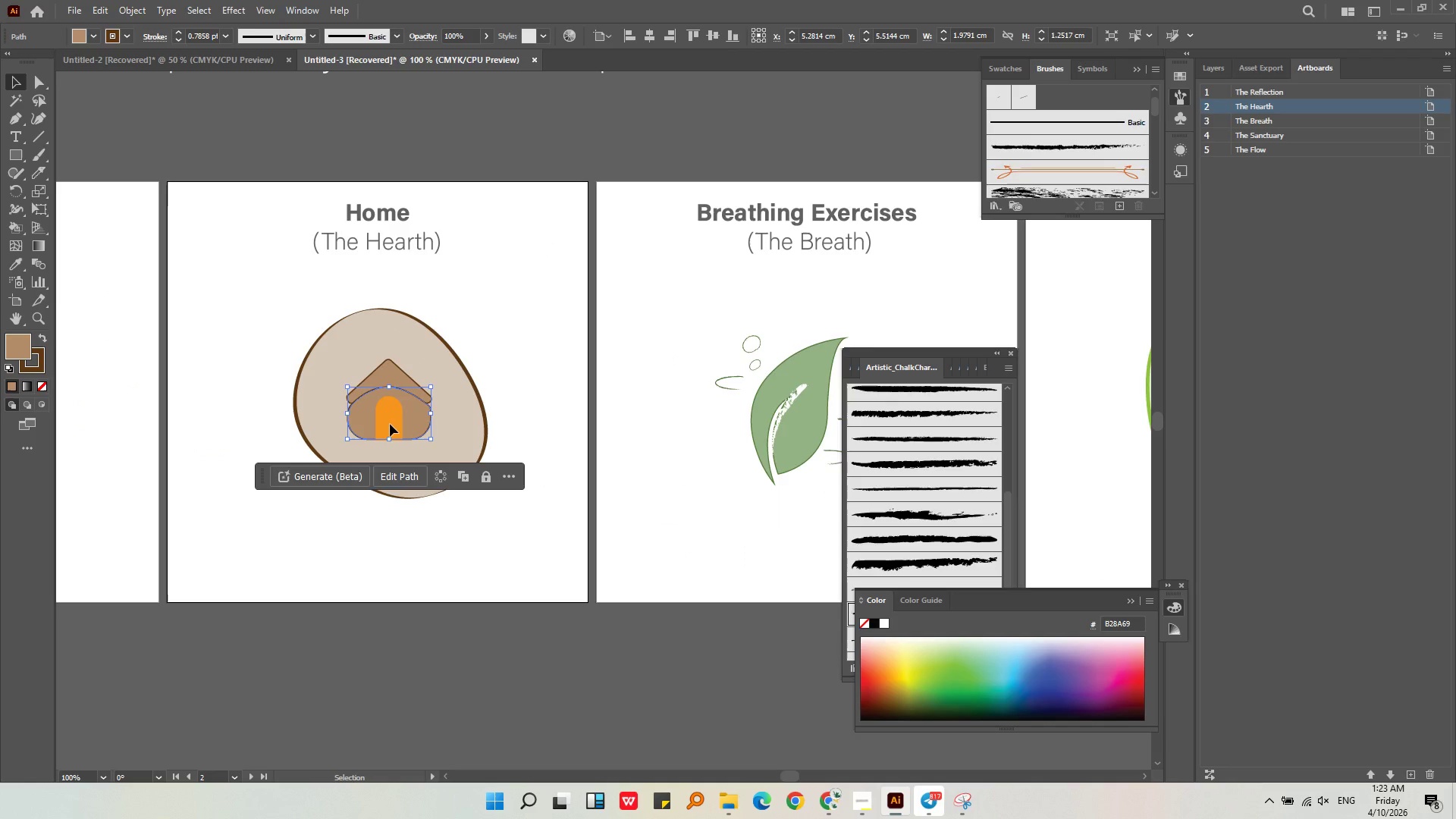 
key(Control+ControlLeft)
 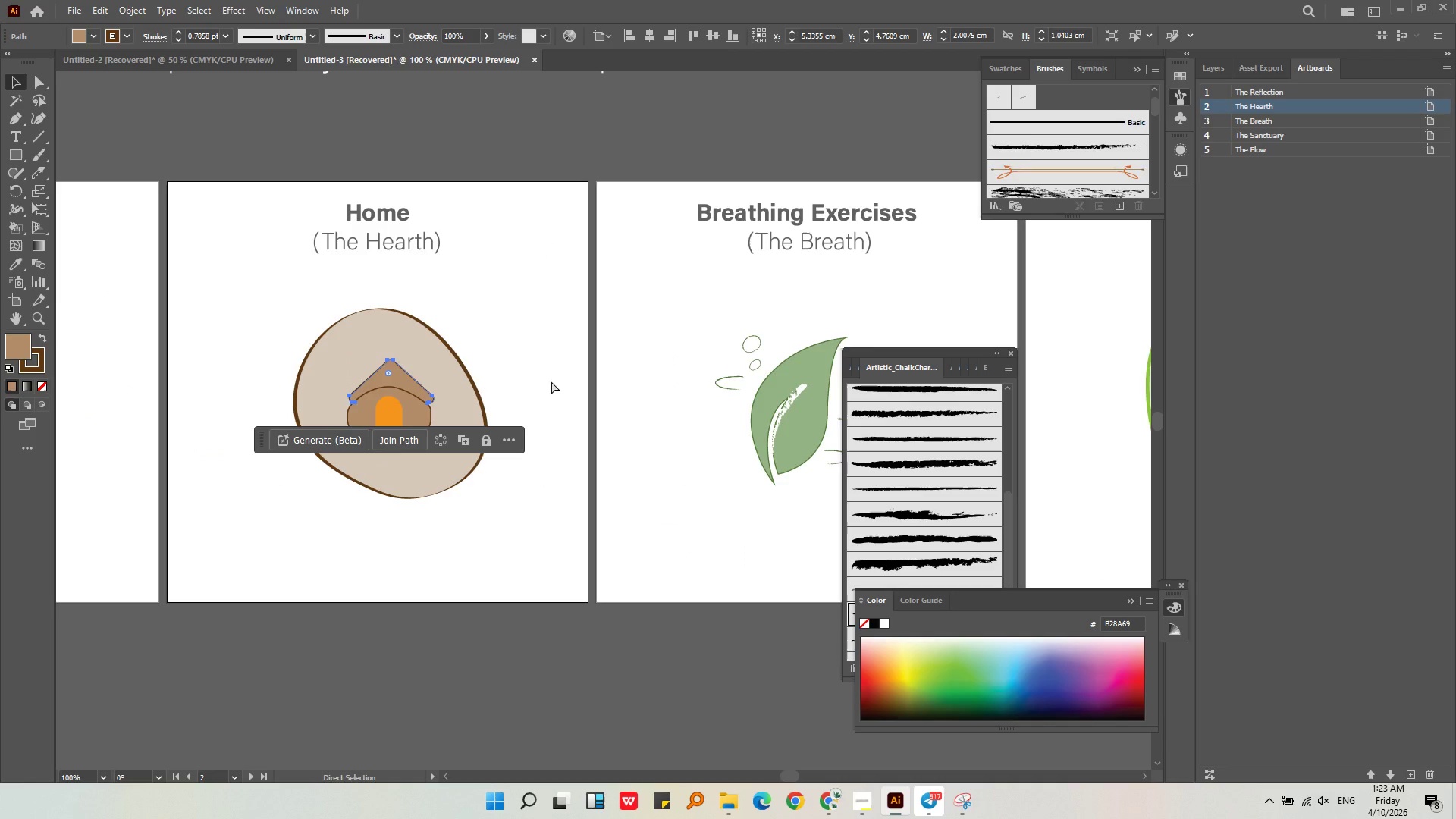 
key(Control+Z)
 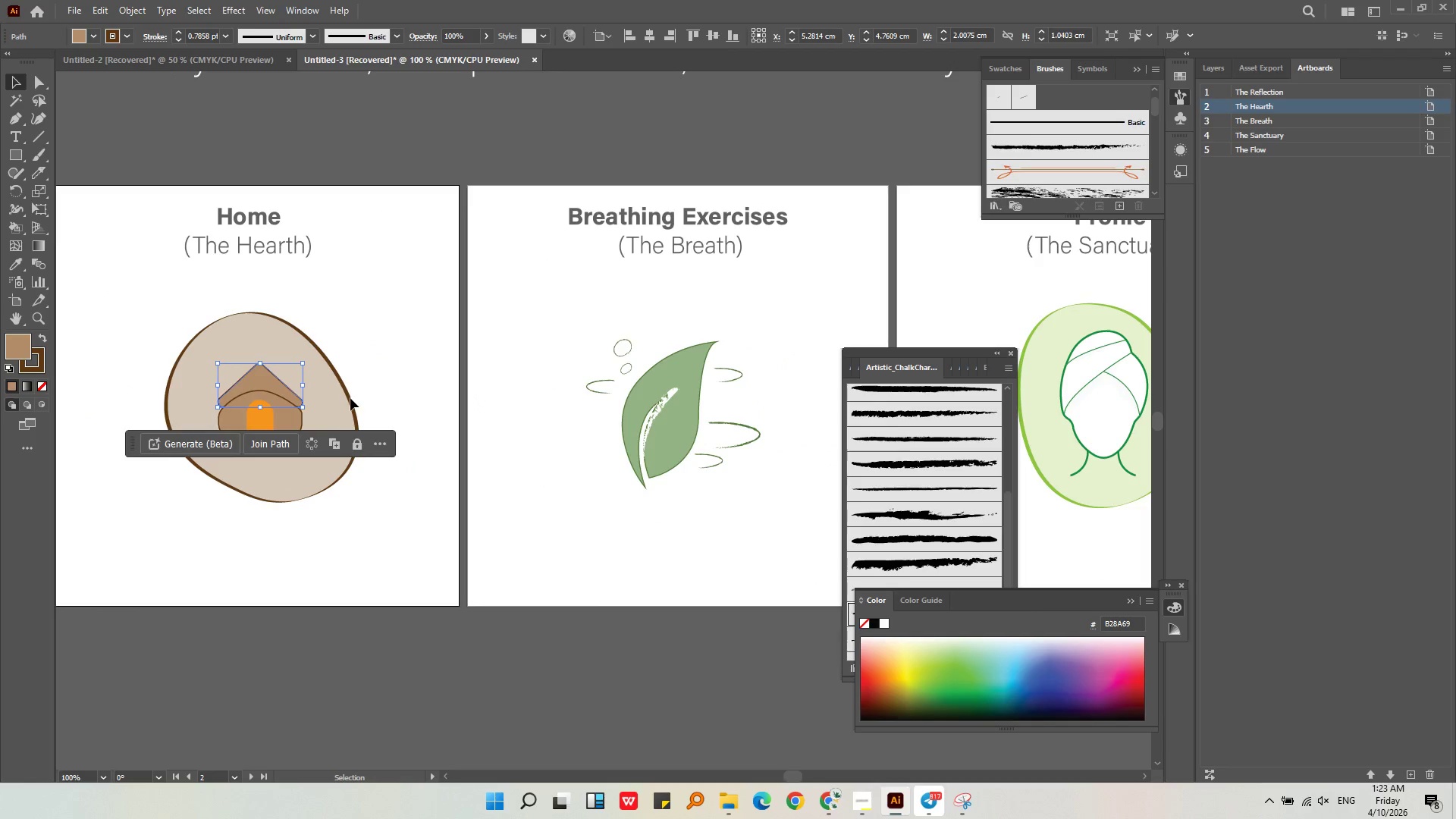 
left_click([320, 409])
 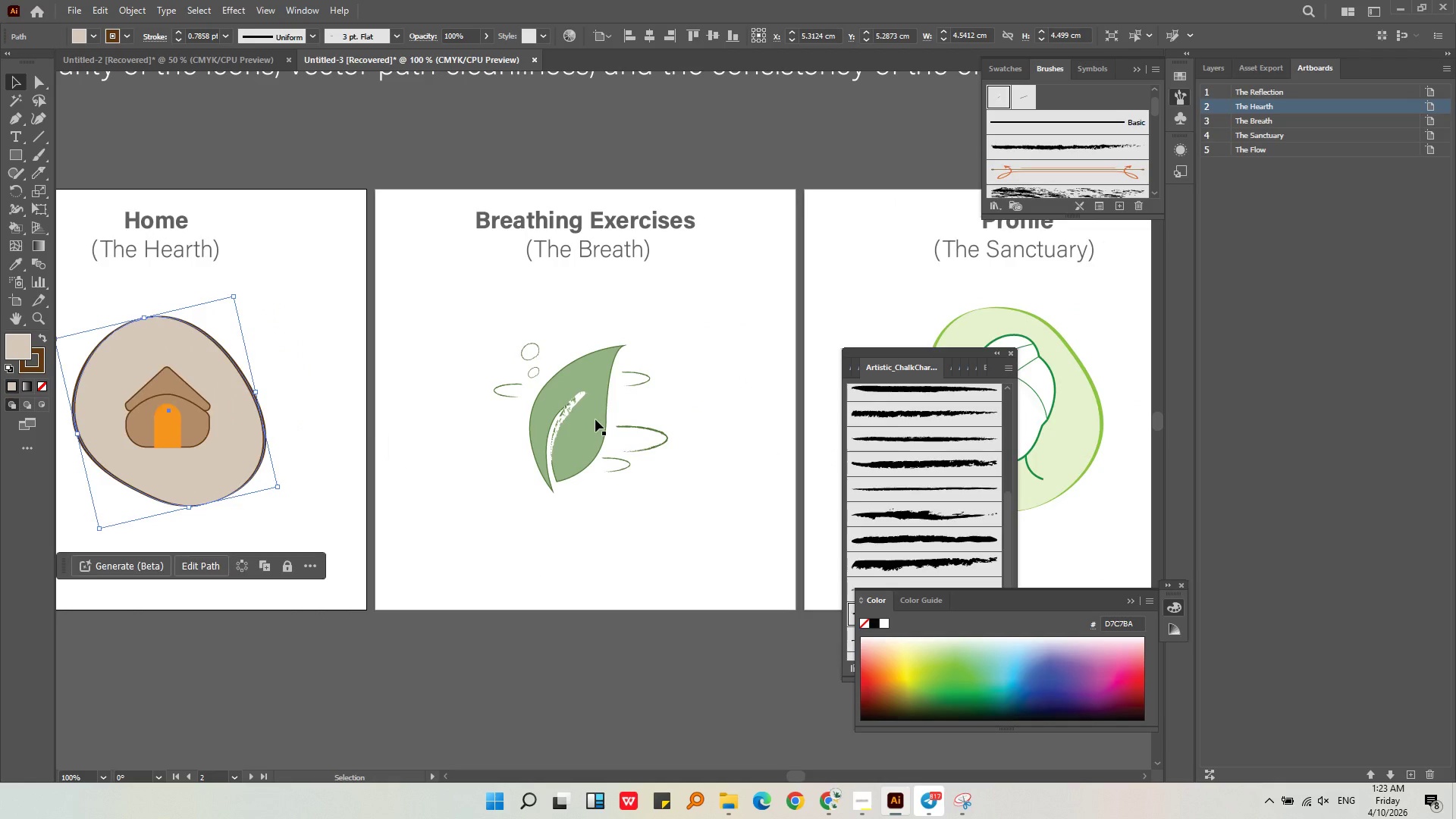 
left_click([597, 419])
 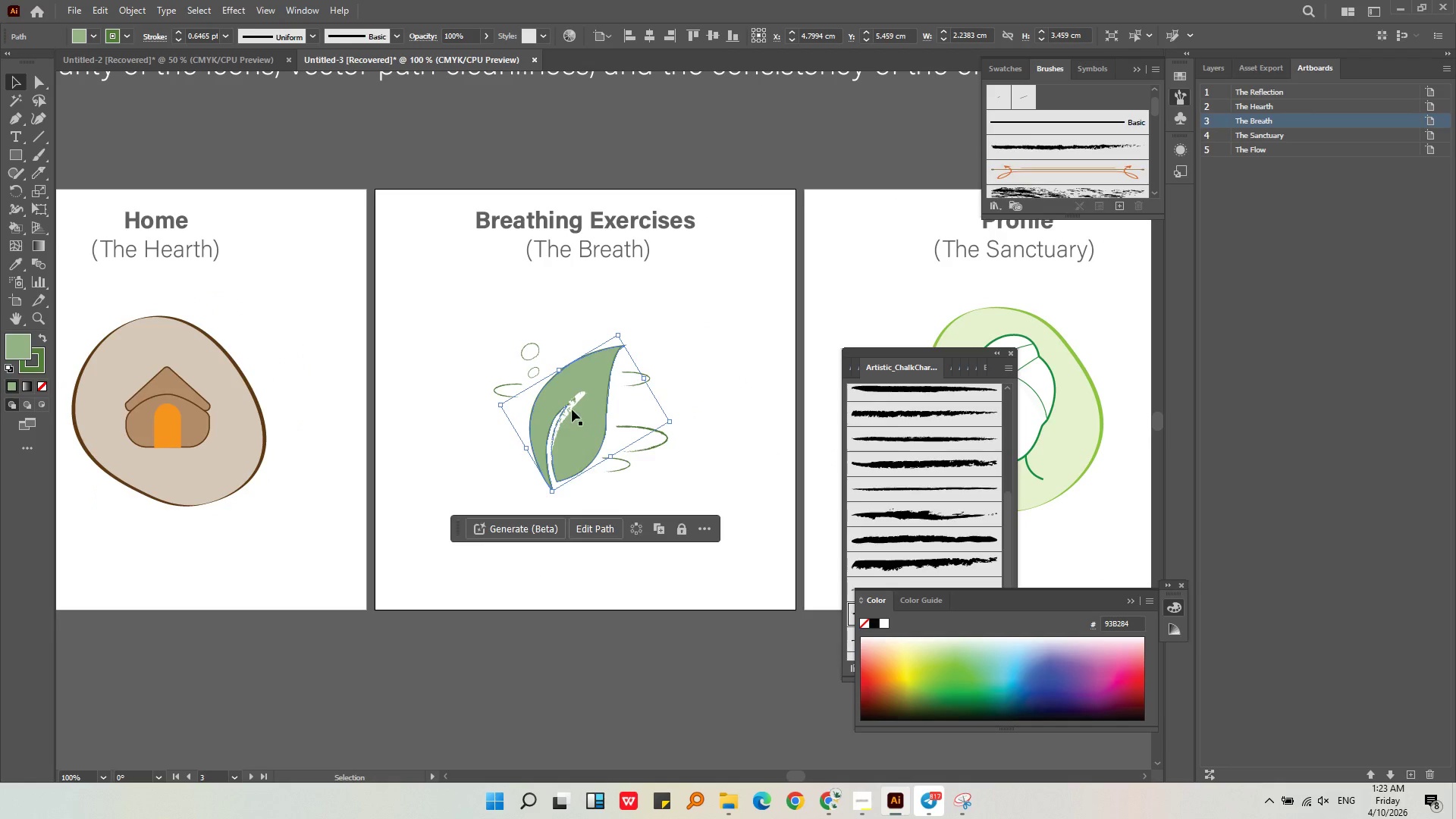 
left_click([570, 409])
 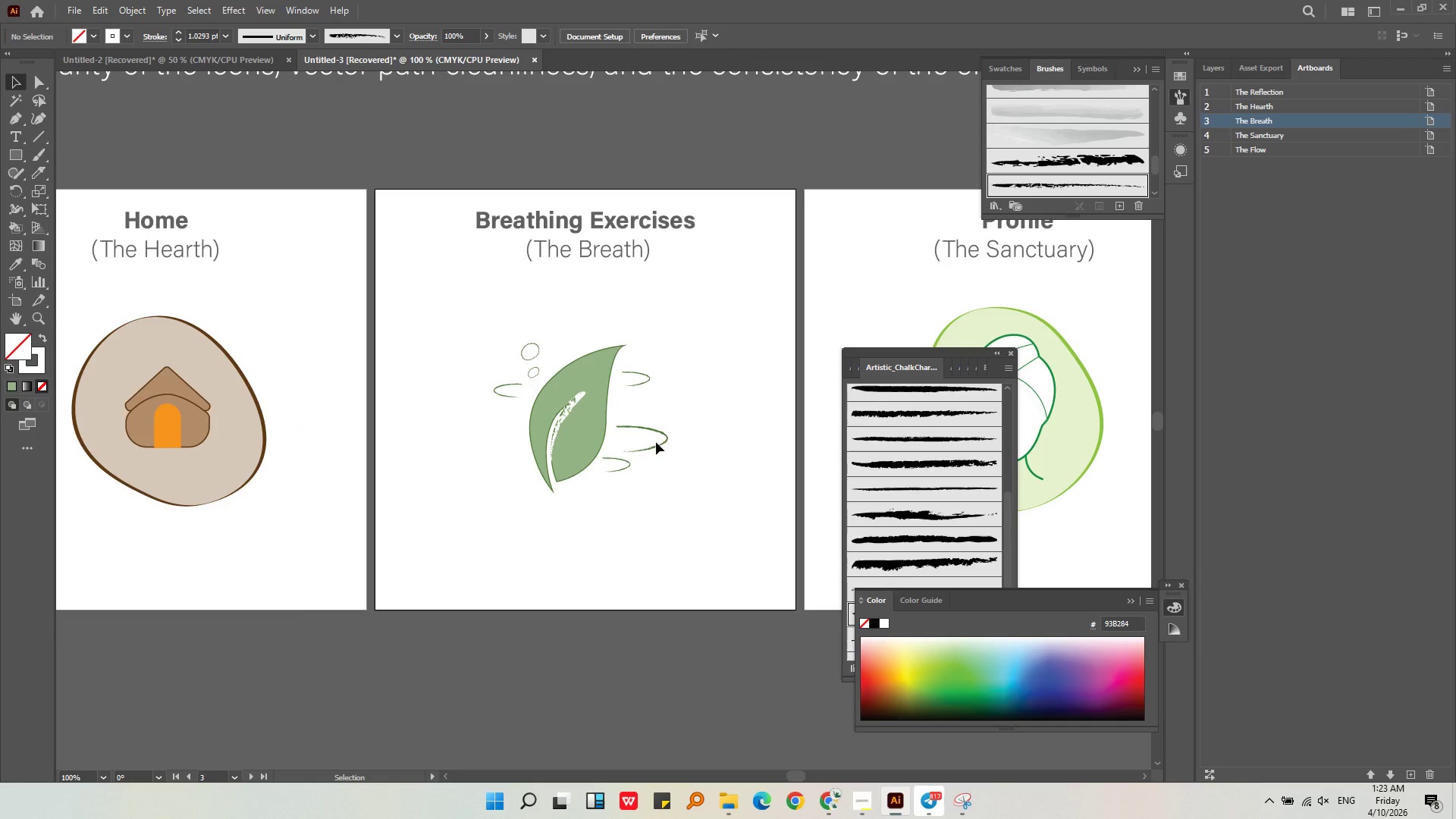 
double_click([655, 445])
 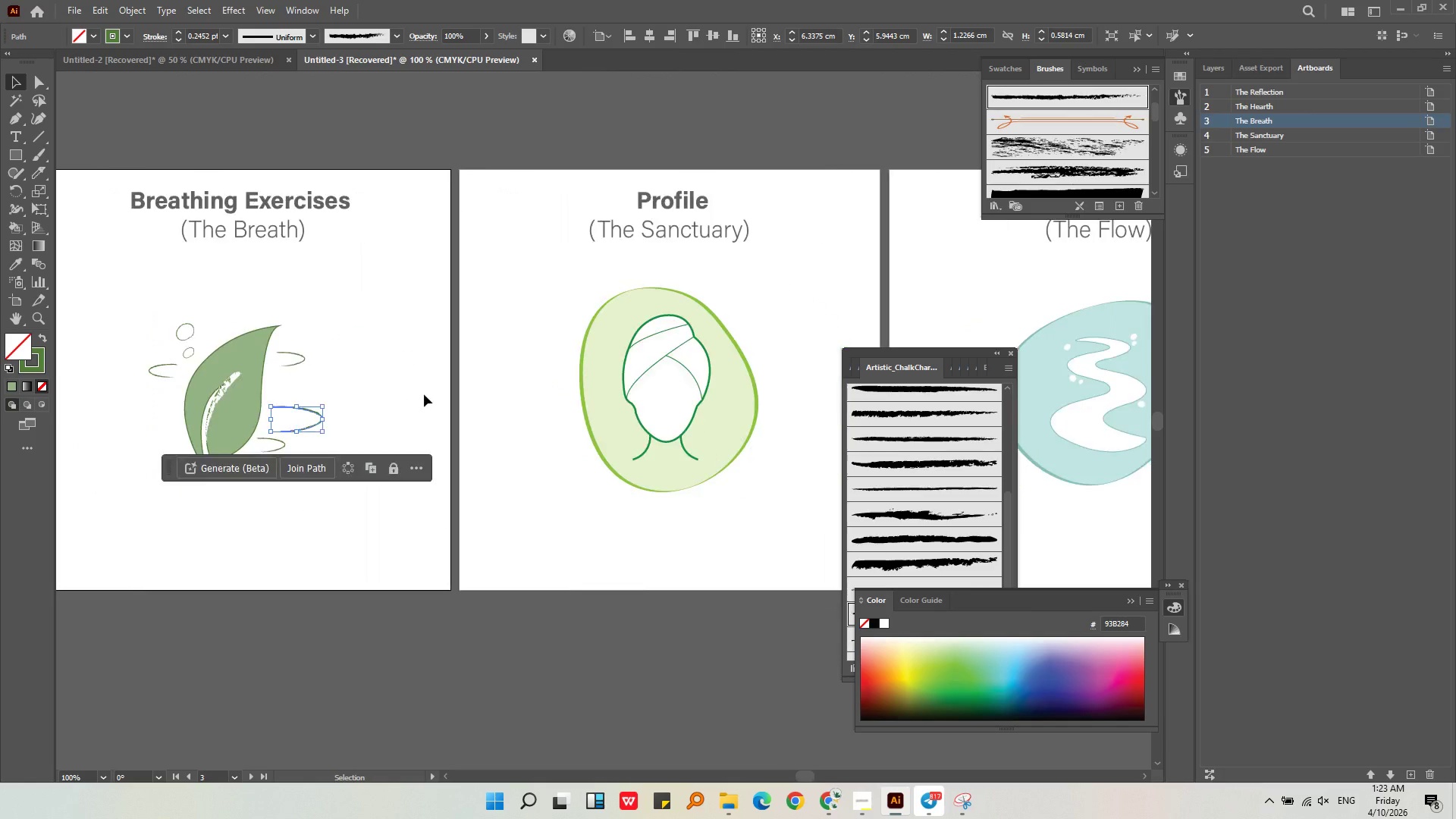 
left_click([682, 393])
 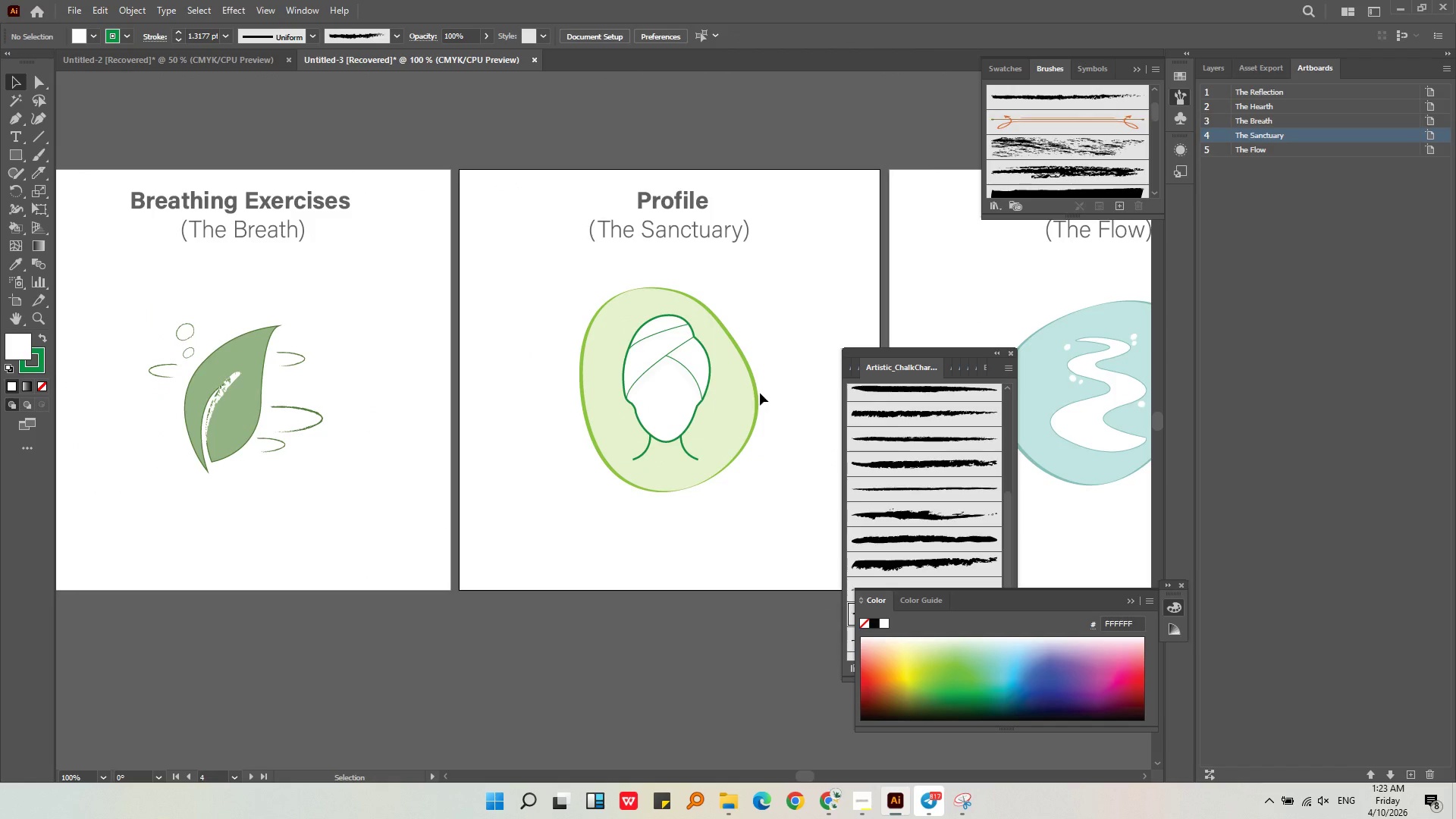 
double_click([752, 394])
 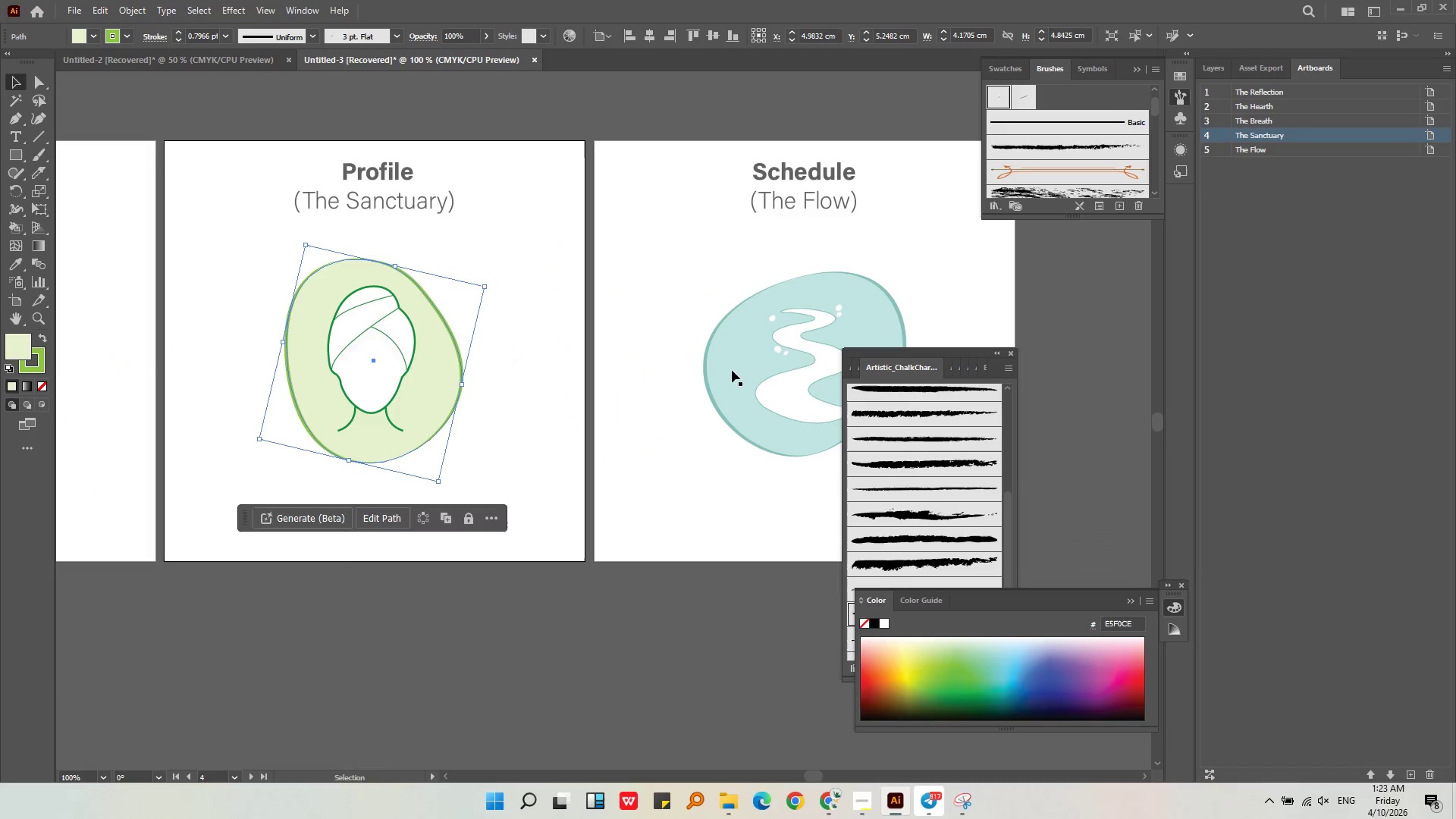 
left_click([779, 397])
 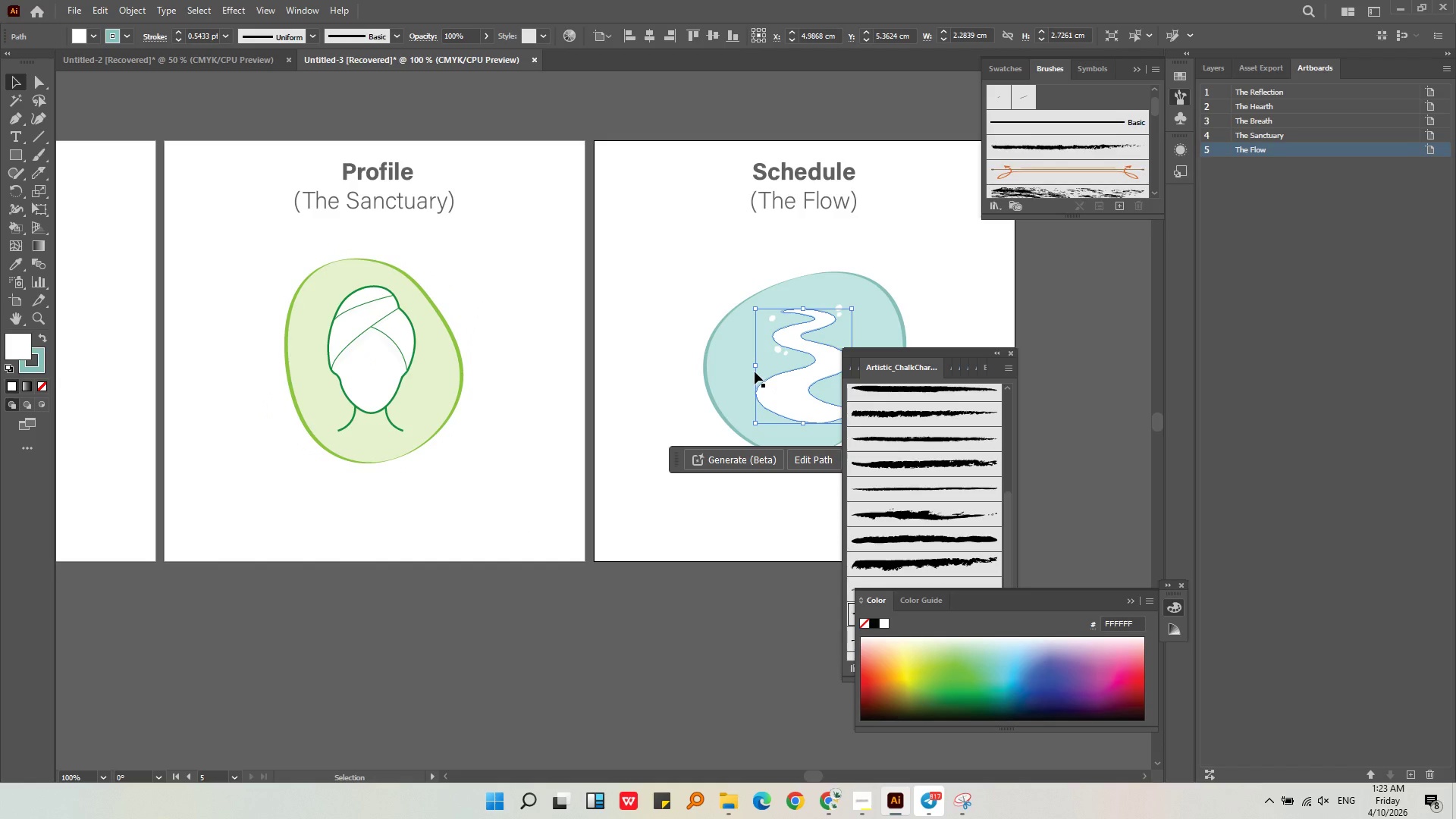 
left_click([738, 371])
 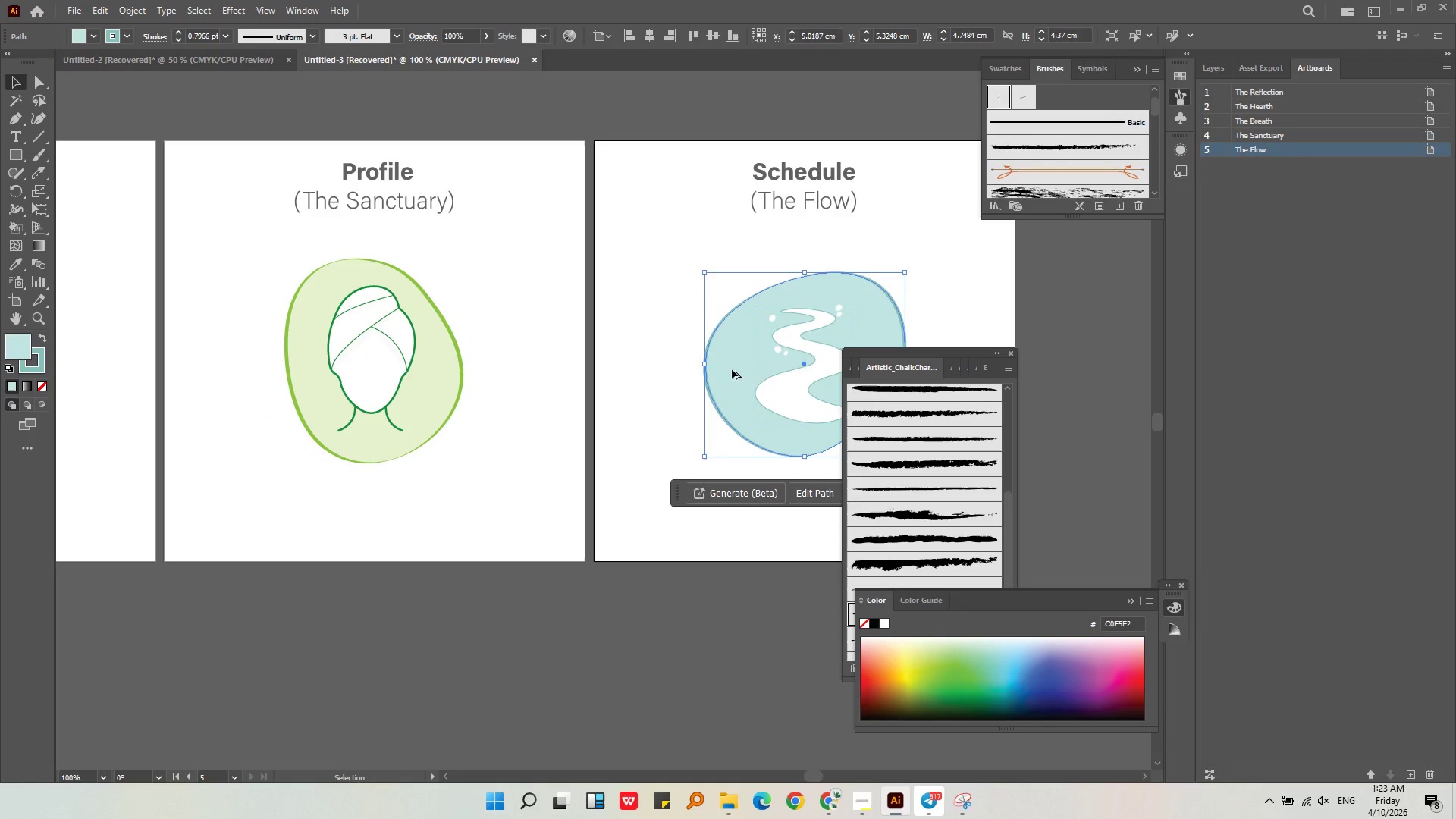 
key(Alt+AltLeft)
 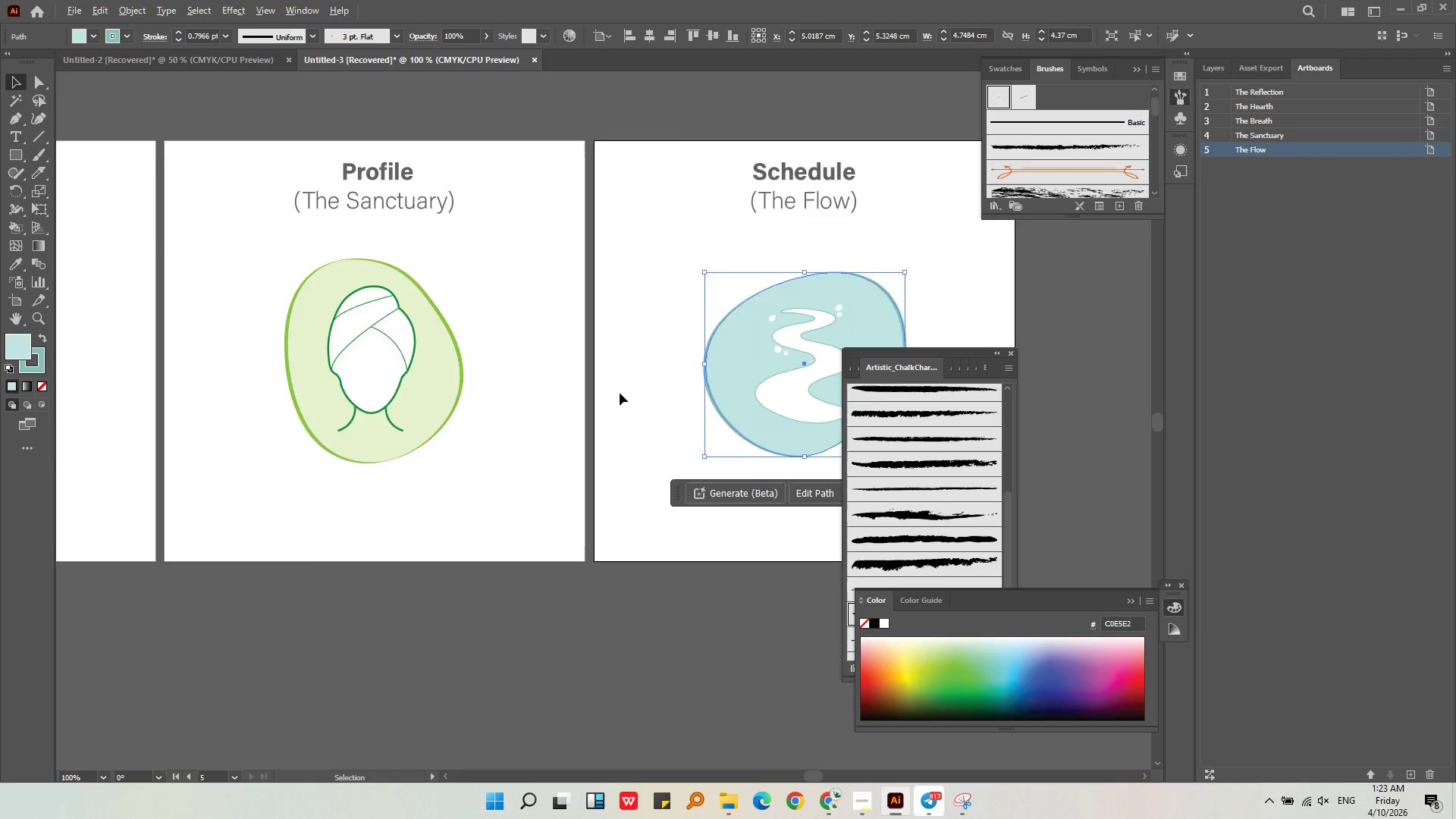 
scroll: coordinate [625, 393], scroll_direction: down, amount: 1.0
 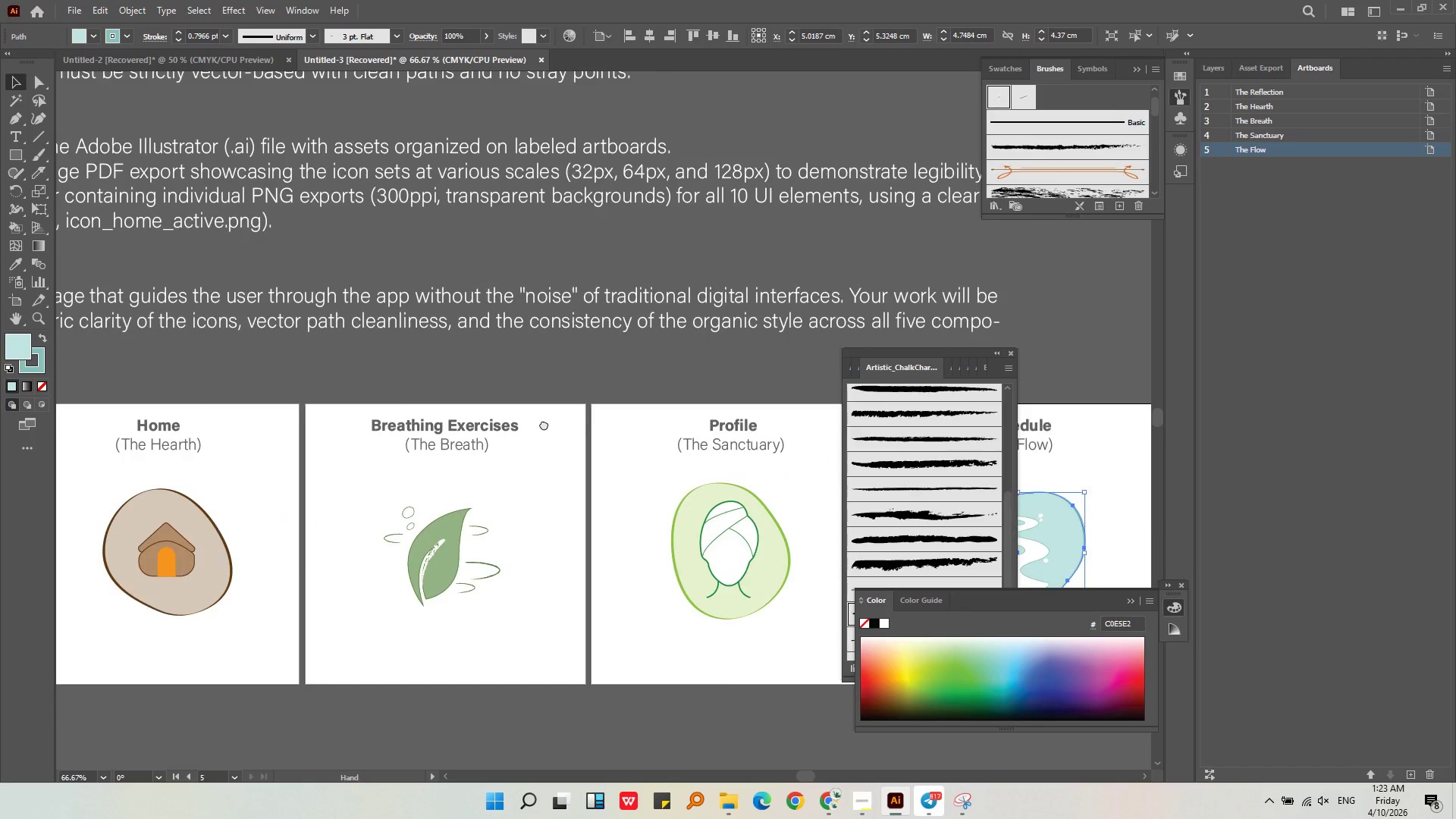 
key(Alt+AltLeft)
 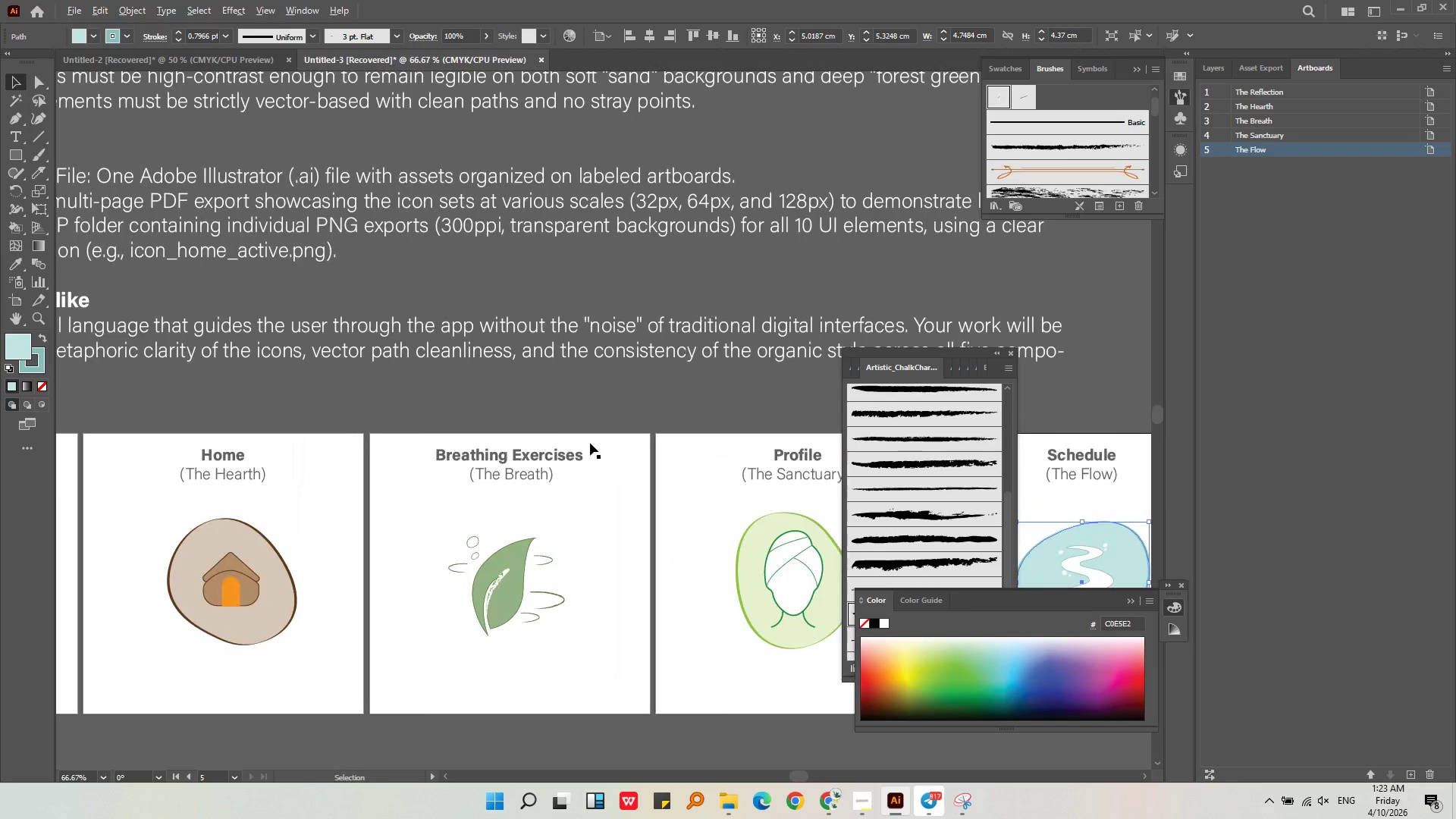 
scroll: coordinate [590, 443], scroll_direction: down, amount: 1.0
 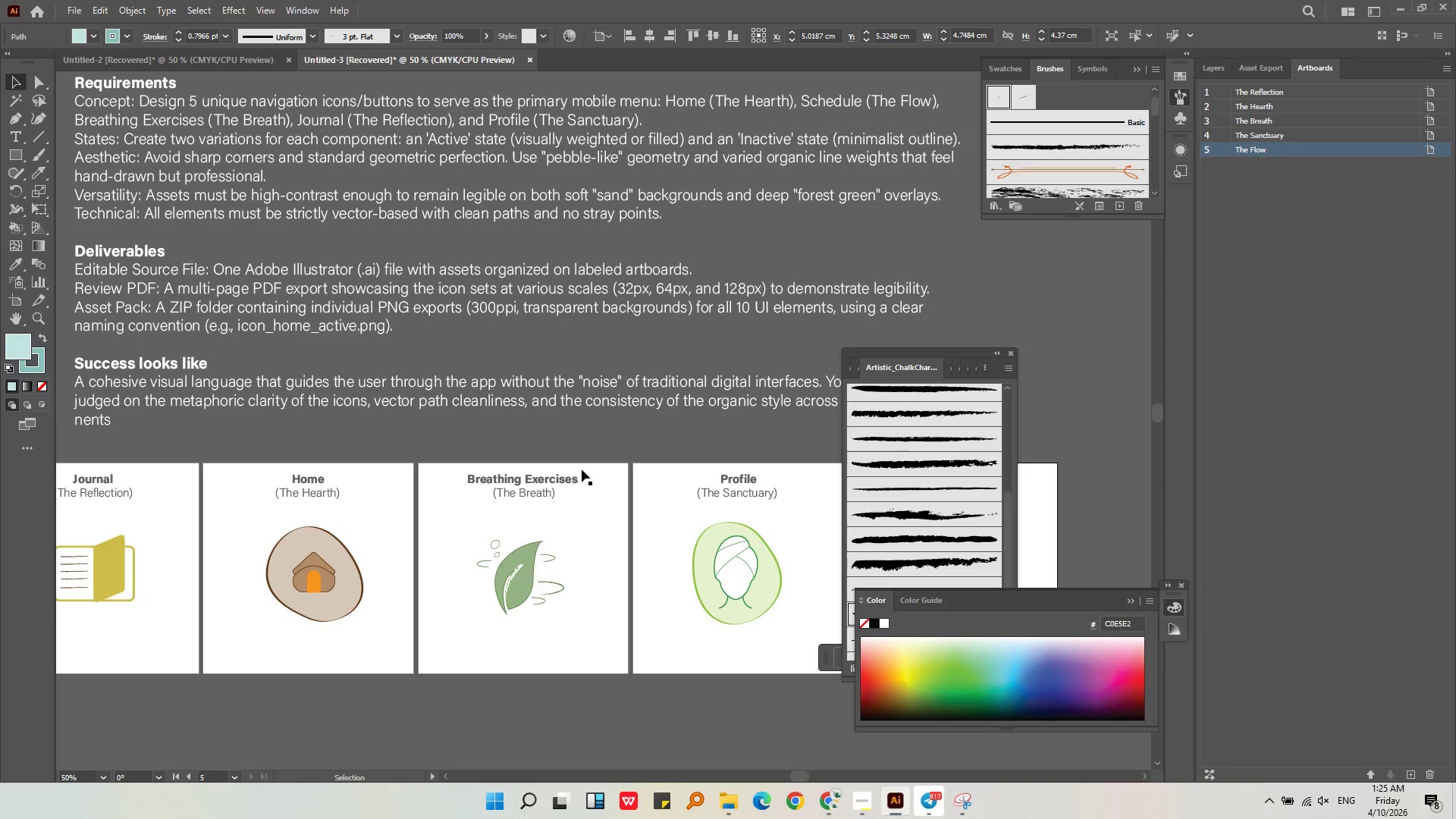 
wait(110.31)
 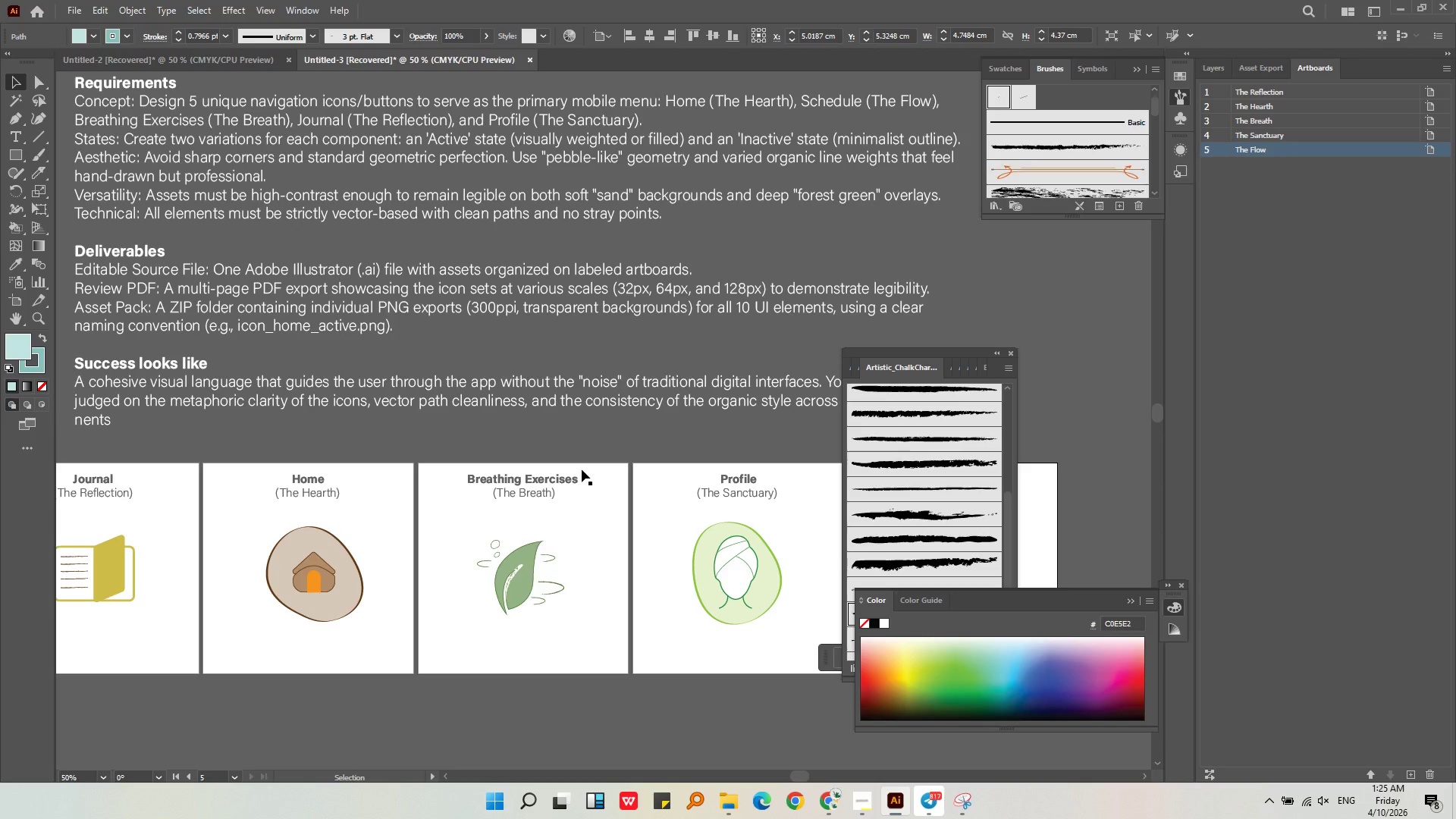 
key(Alt+AltLeft)
 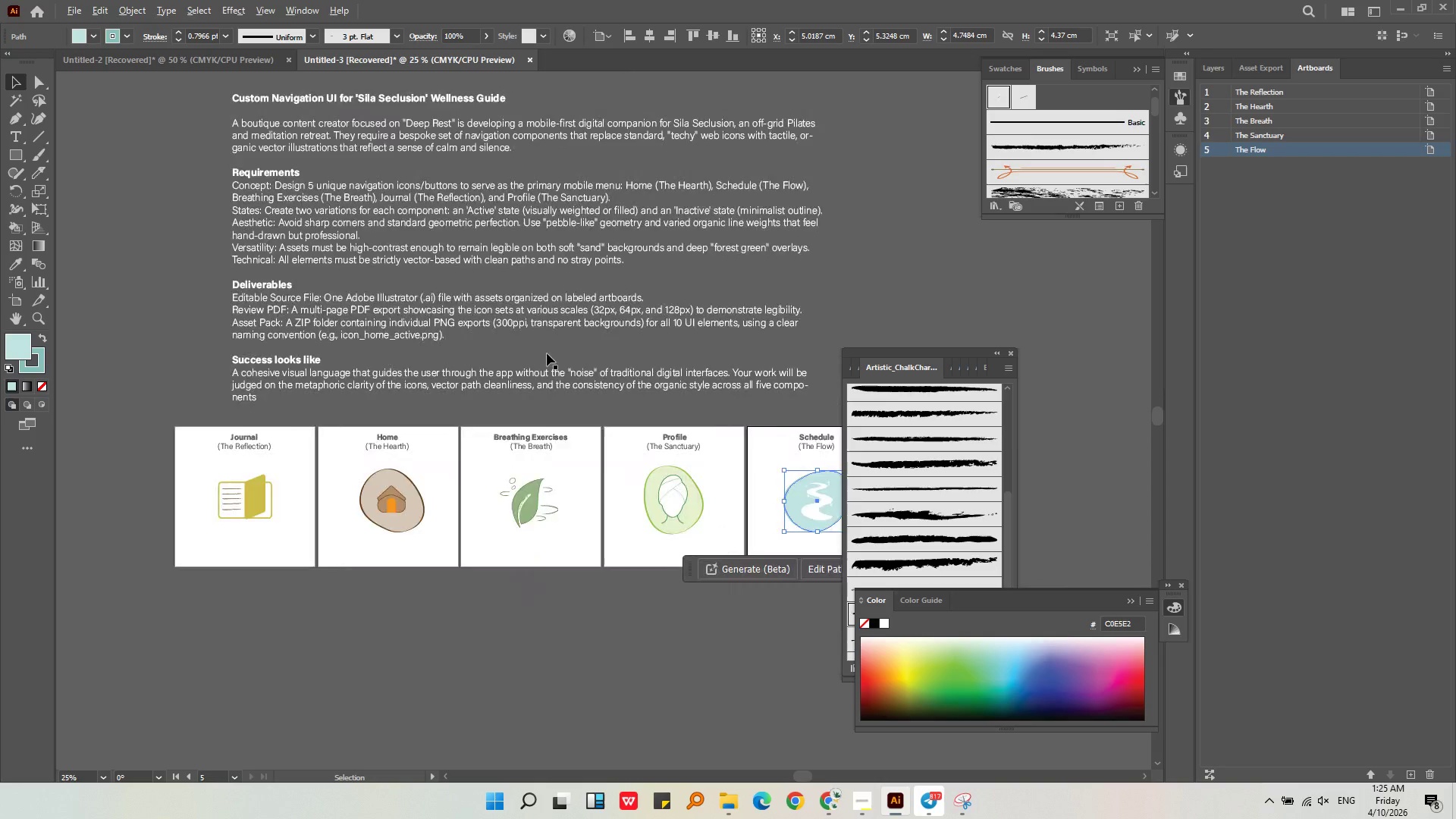 
scroll: coordinate [547, 353], scroll_direction: down, amount: 2.0
 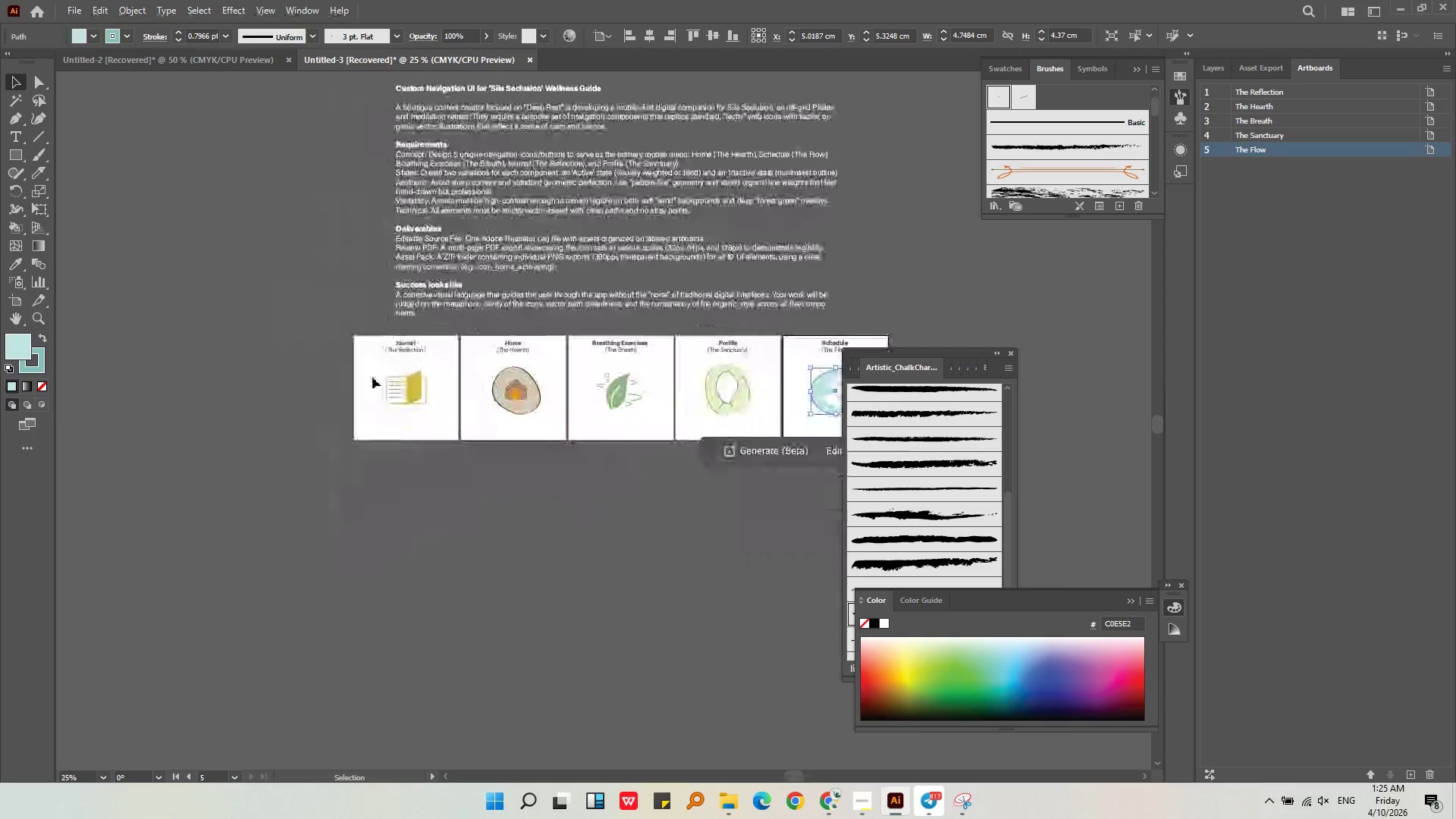 
hold_key(key=AltLeft, duration=0.53)
scroll: coordinate [370, 431], scroll_direction: up, amount: 4.0
 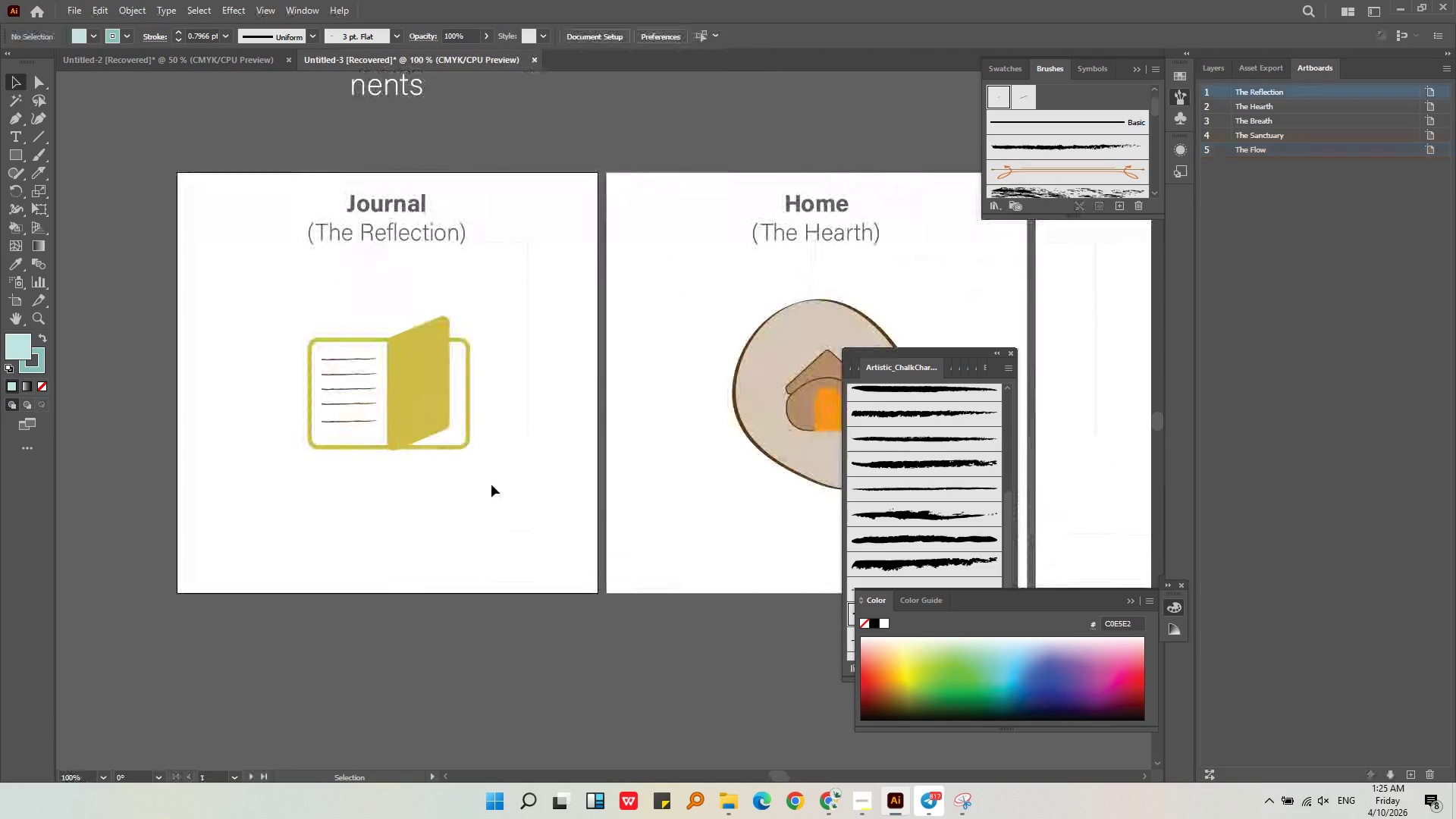 
left_click_drag(start_coordinate=[494, 486], to_coordinate=[268, 332])
 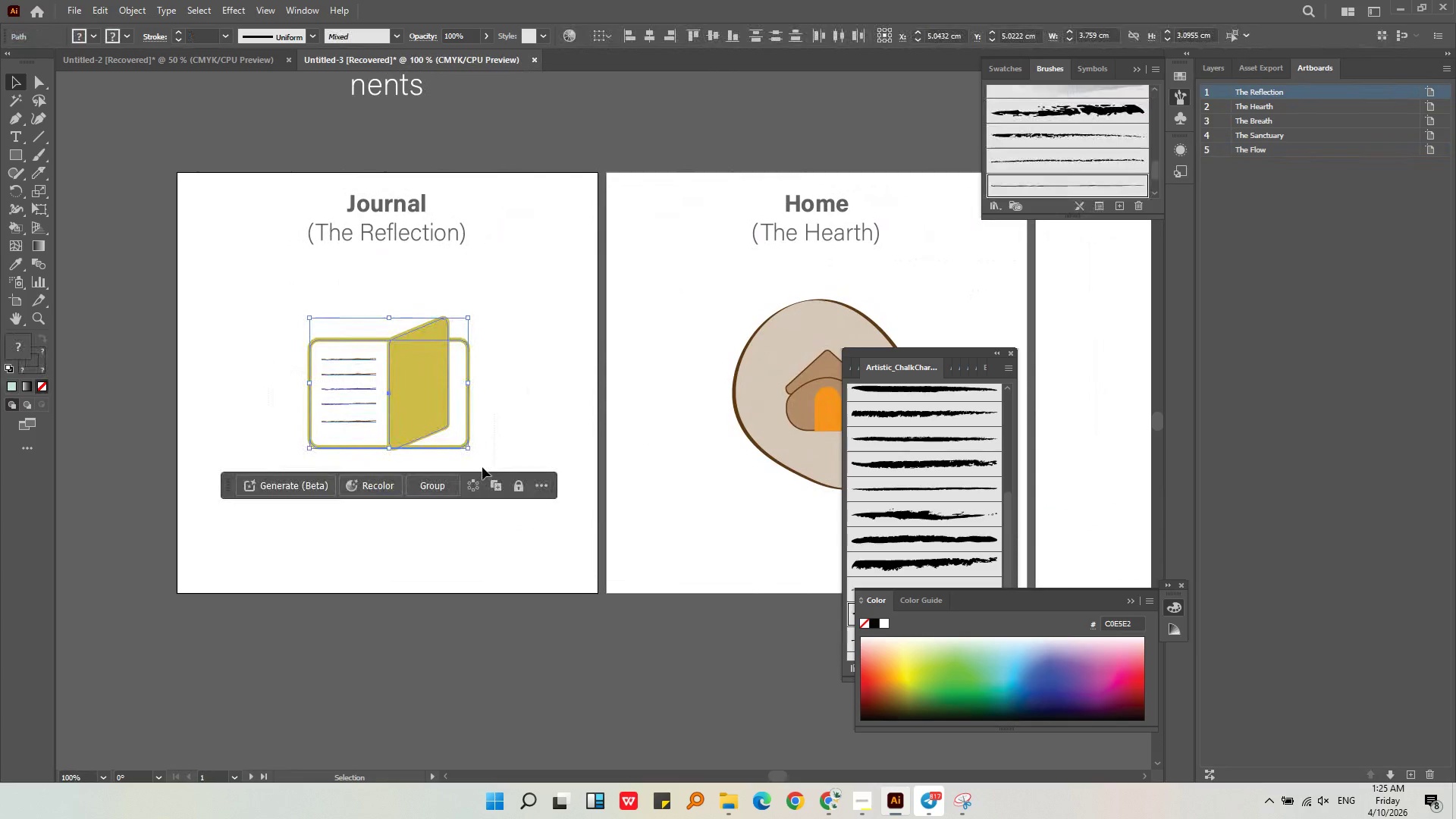 
hold_key(key=ShiftLeft, duration=1.14)
left_click_drag(start_coordinate=[470, 449], to_coordinate=[467, 408])
 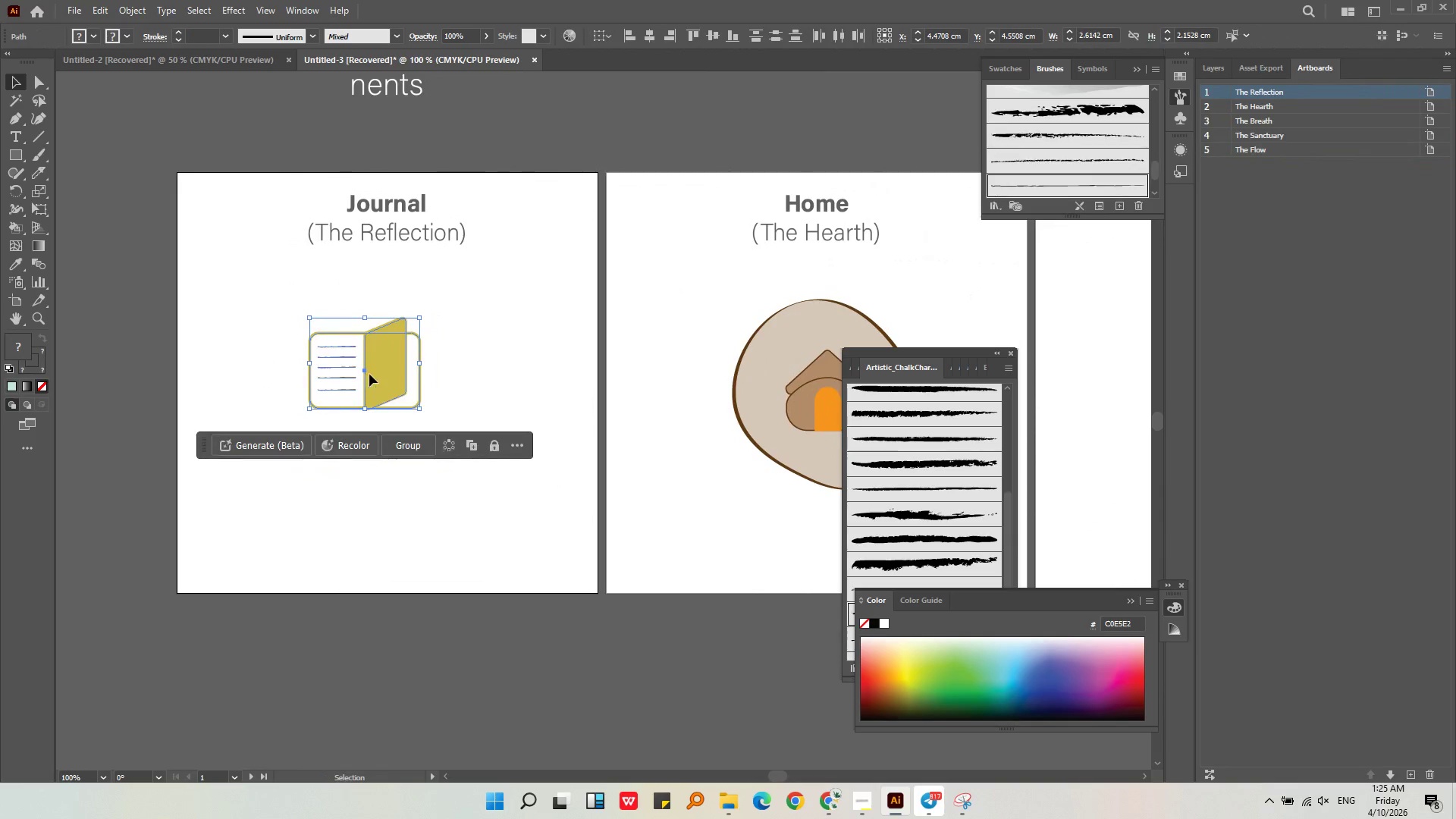 
left_click_drag(start_coordinate=[367, 375], to_coordinate=[389, 346])
 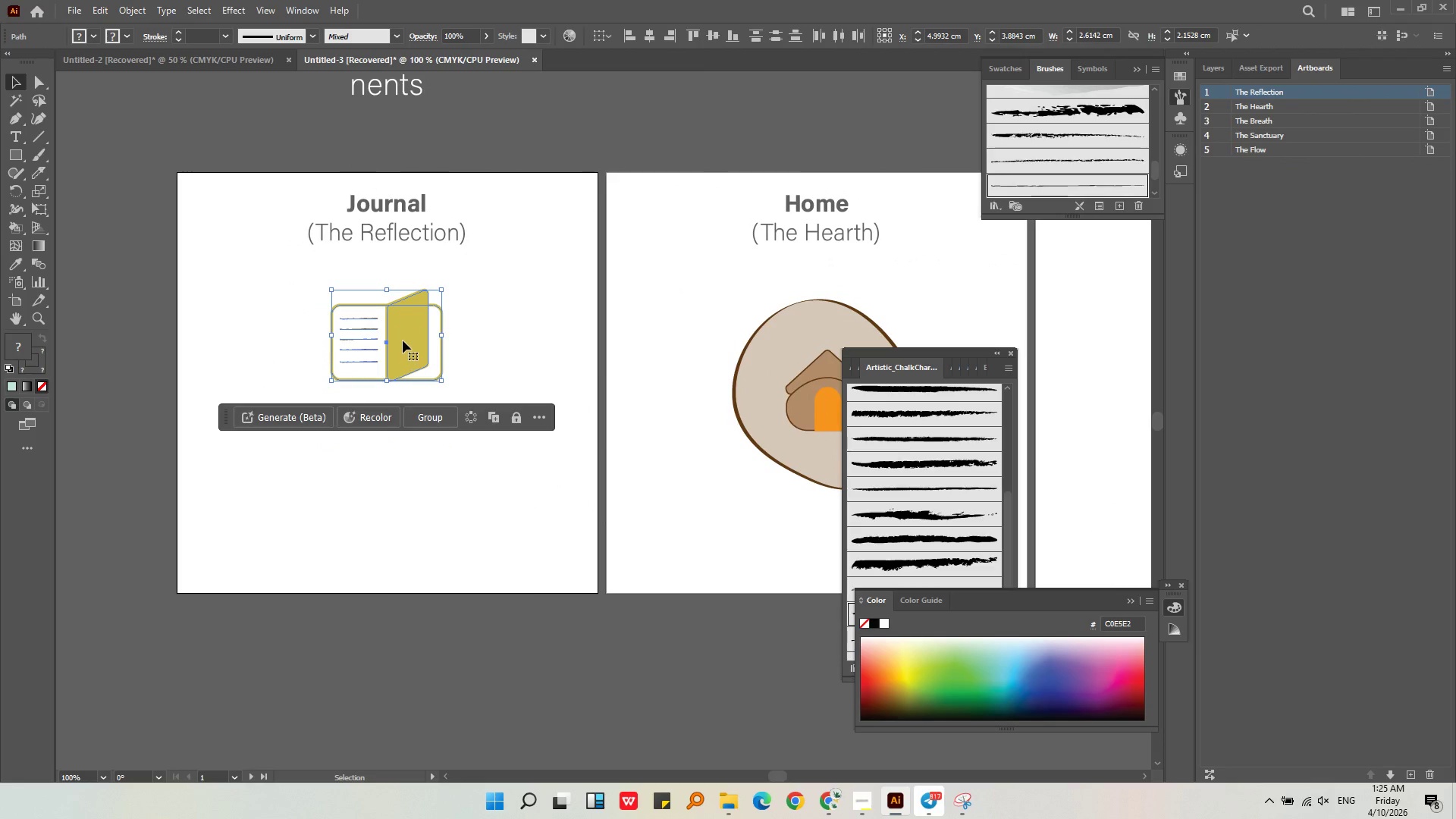 
left_click_drag(start_coordinate=[407, 339], to_coordinate=[409, 459])
 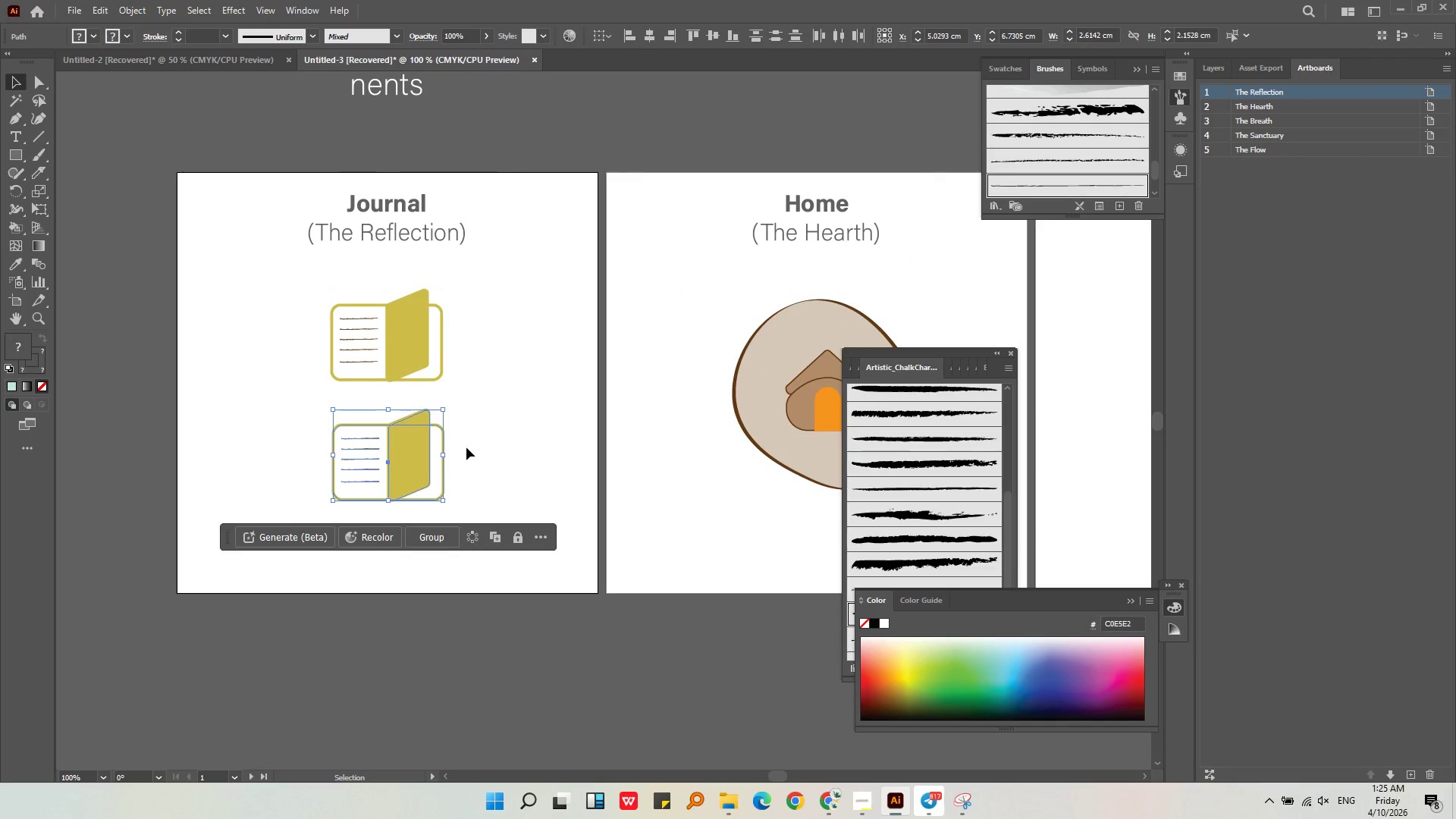 
hold_key(key=AltLeft, duration=1.55)
 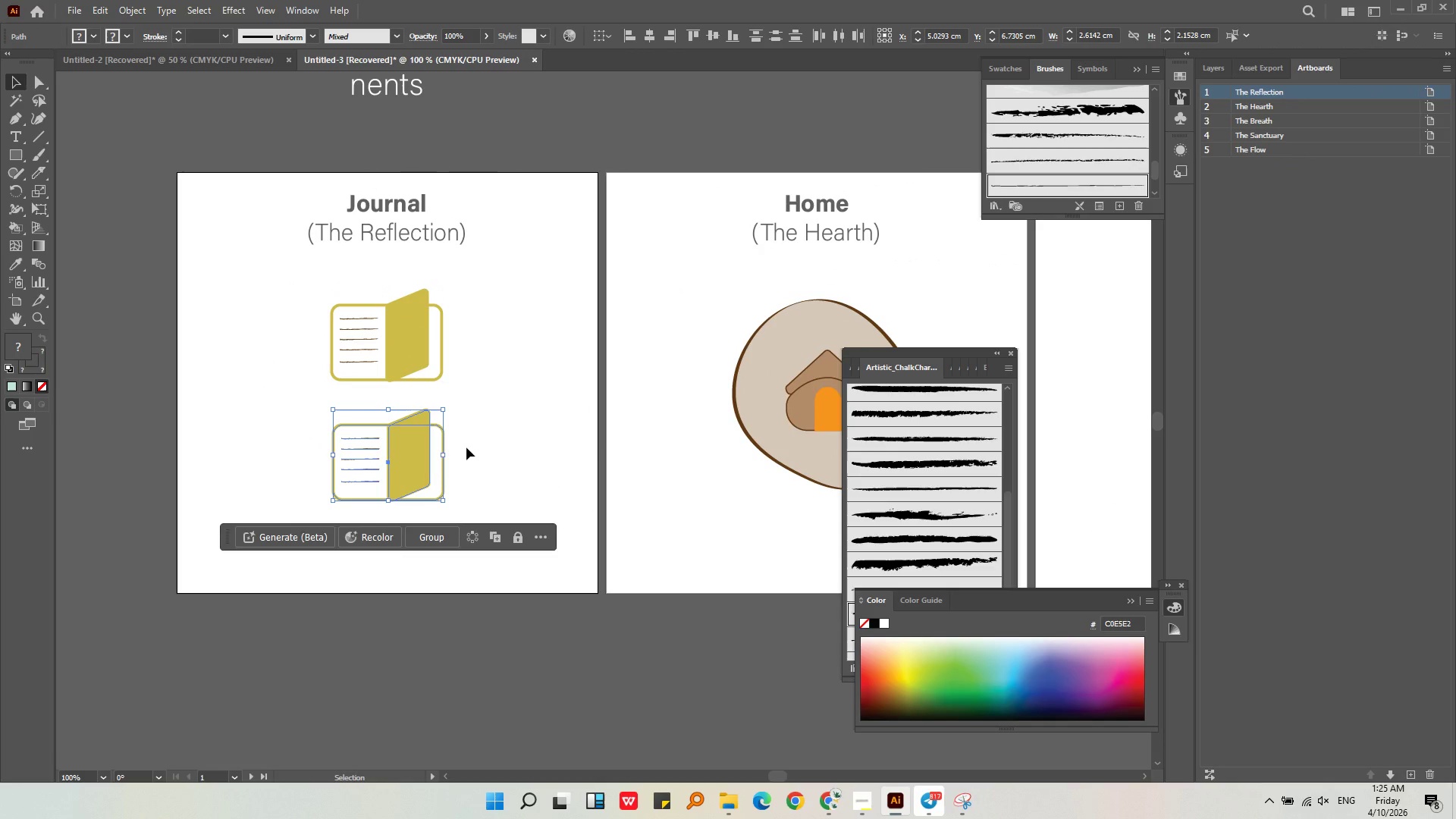 
left_click([466, 447])
 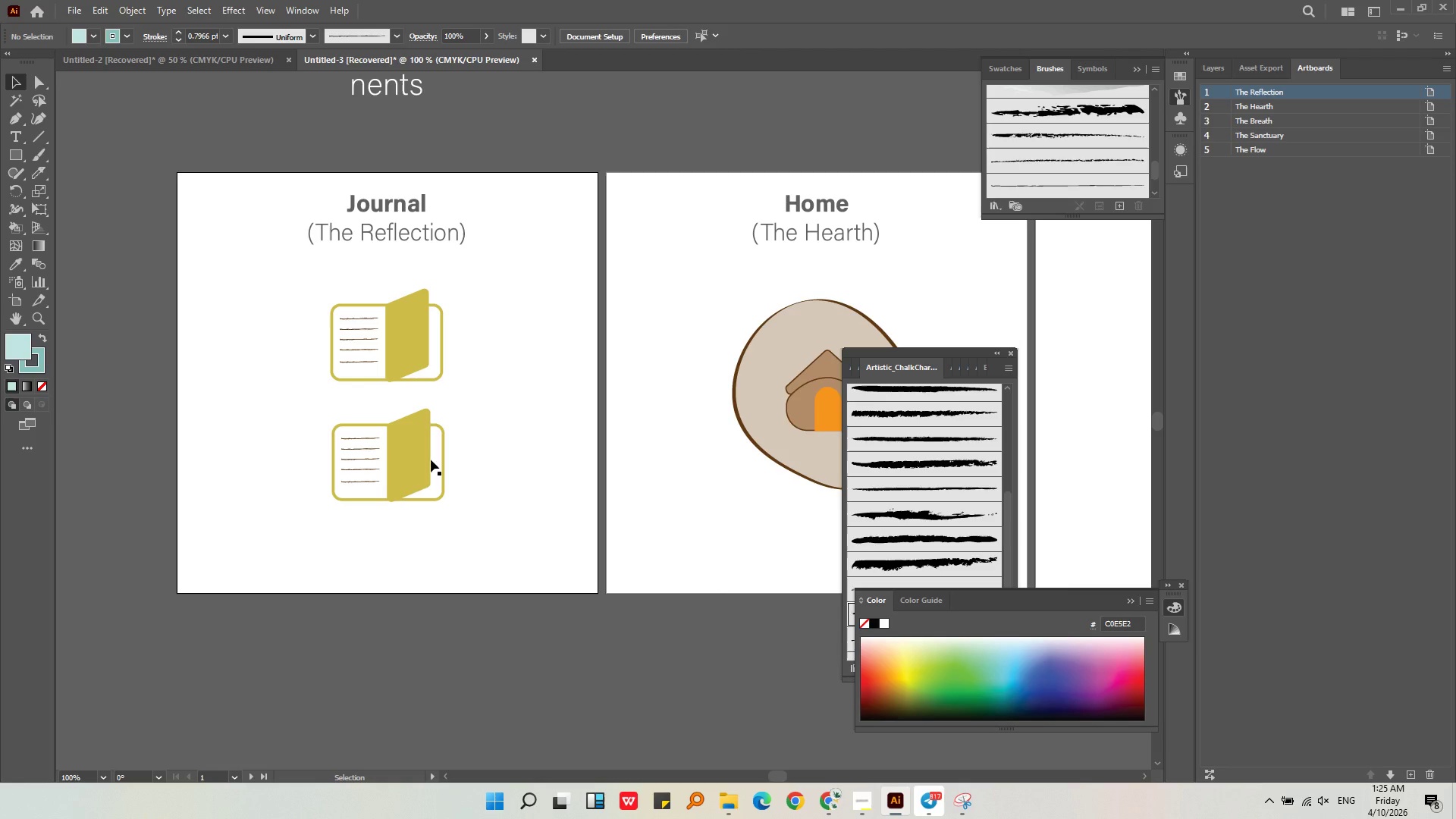 
left_click([415, 464])
 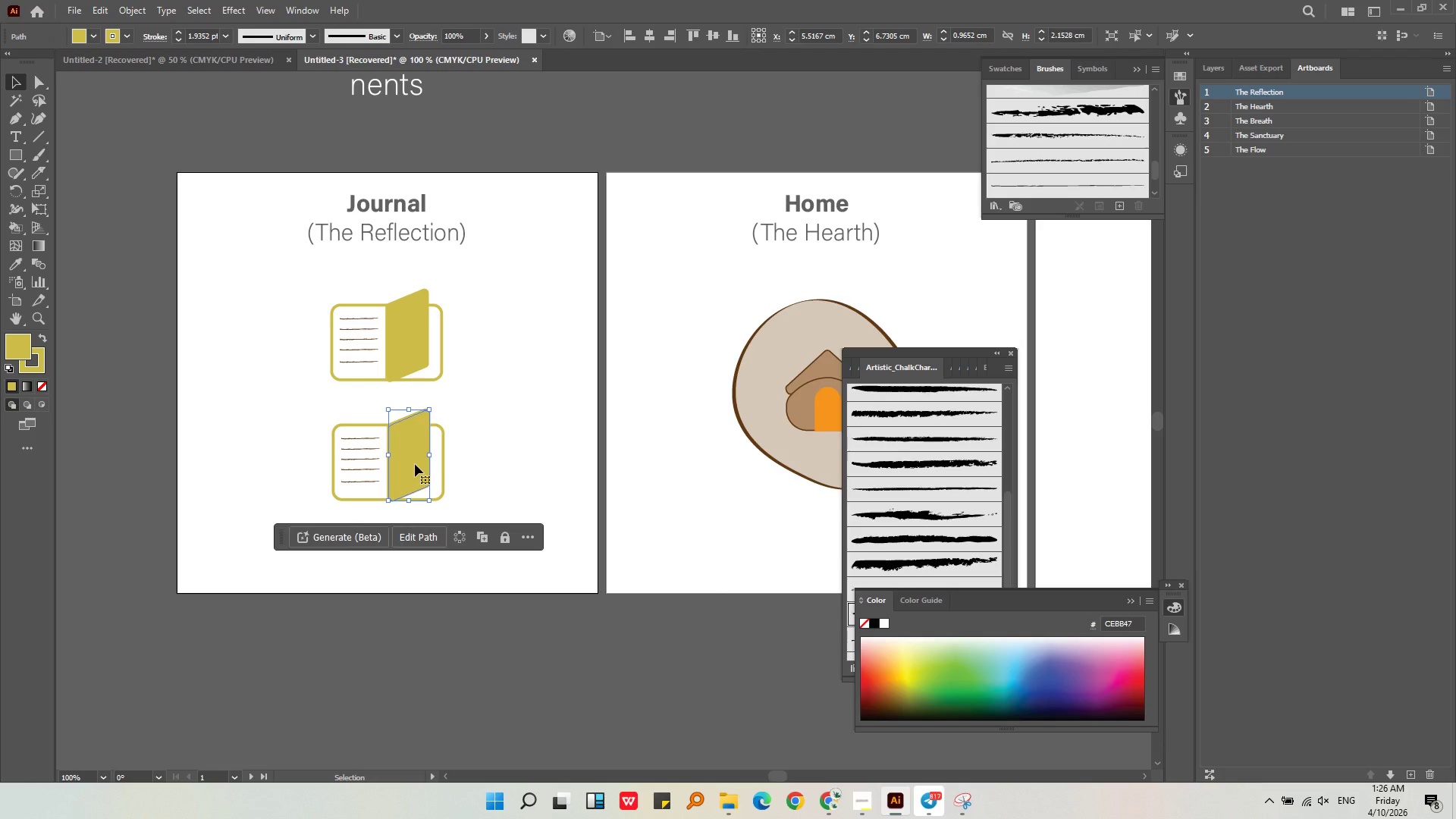 
wait(6.84)
 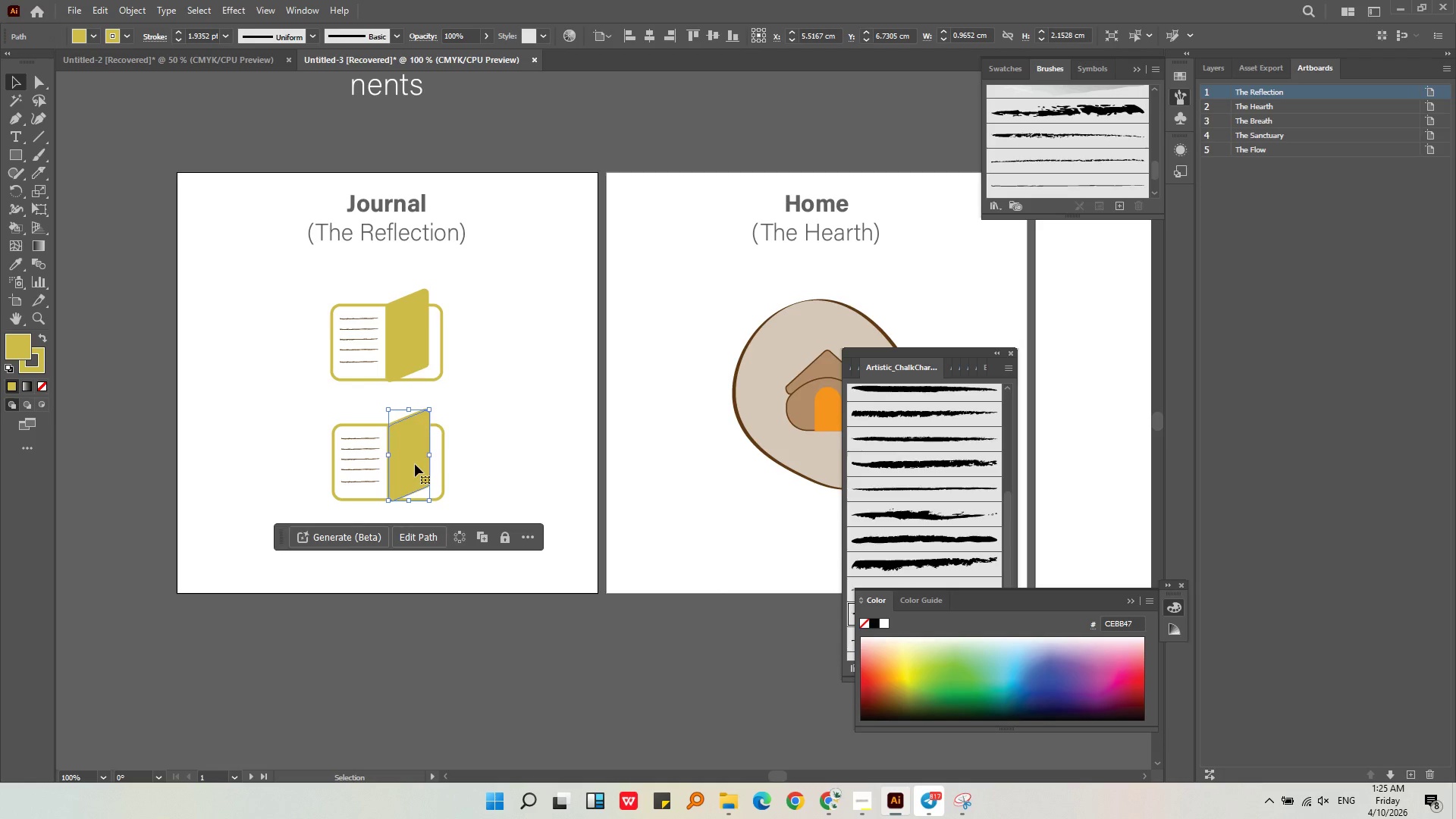 
middle_click([598, 339])
 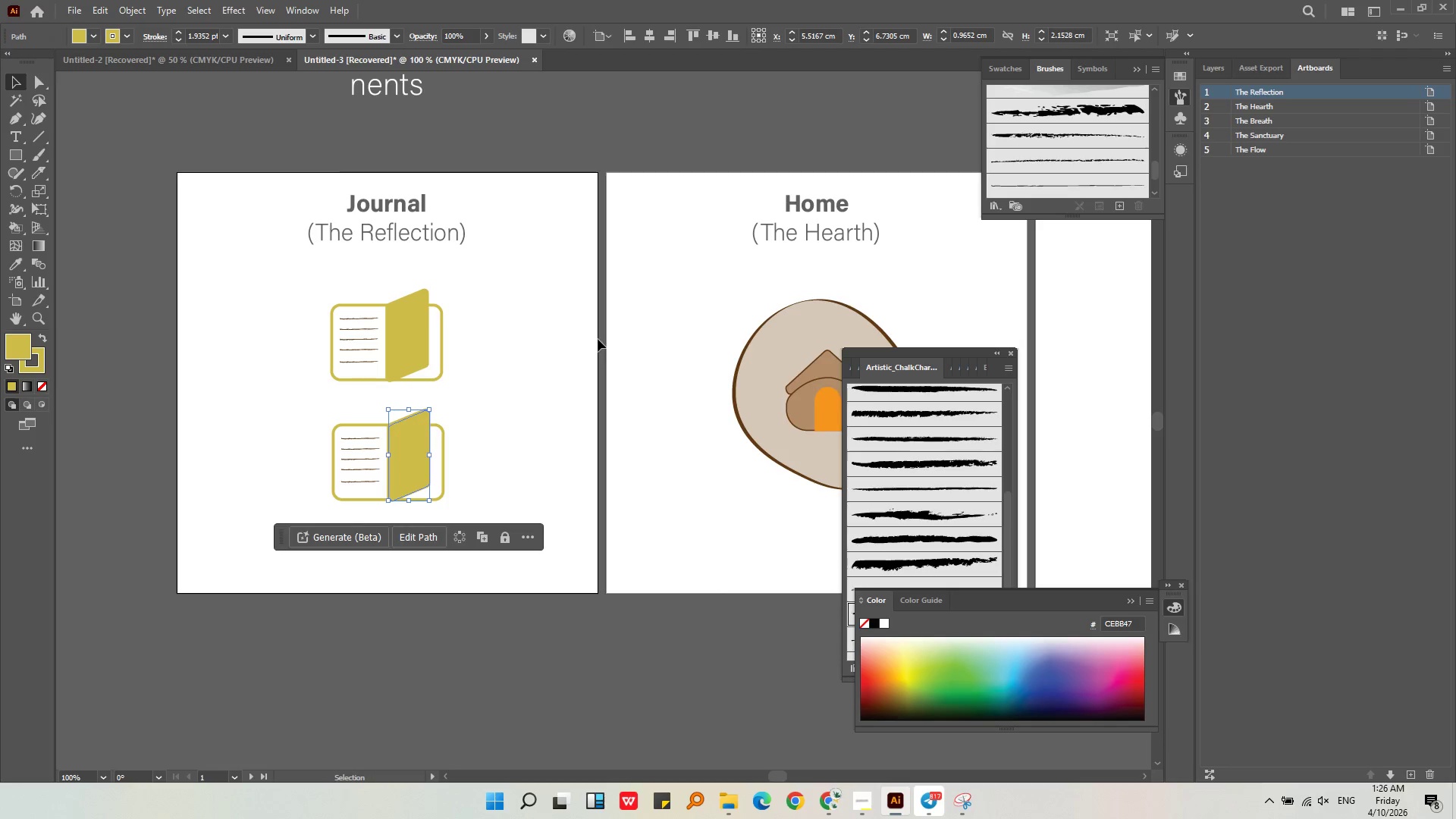 
wait(9.12)
 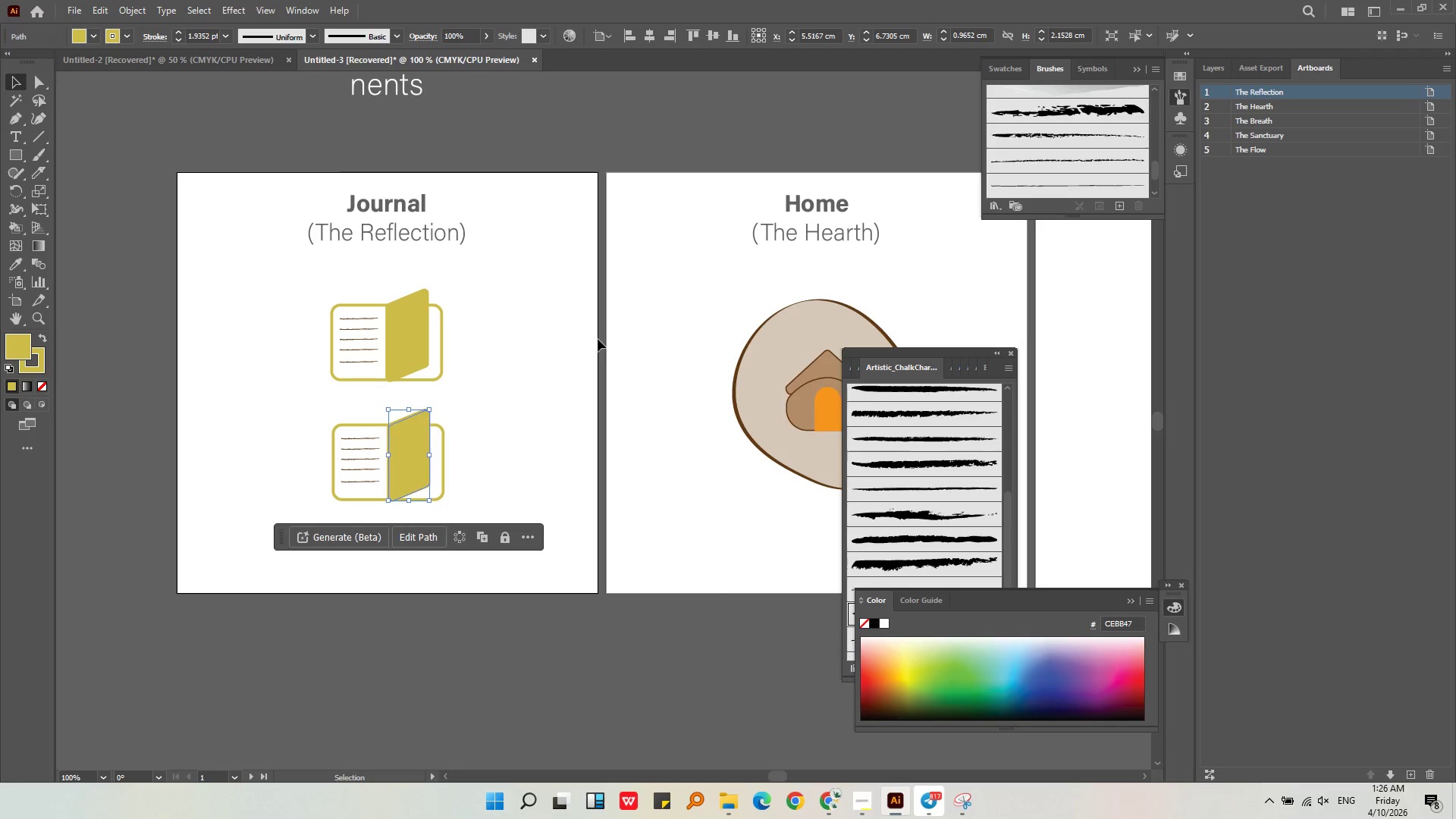 
left_click([18, 352])
 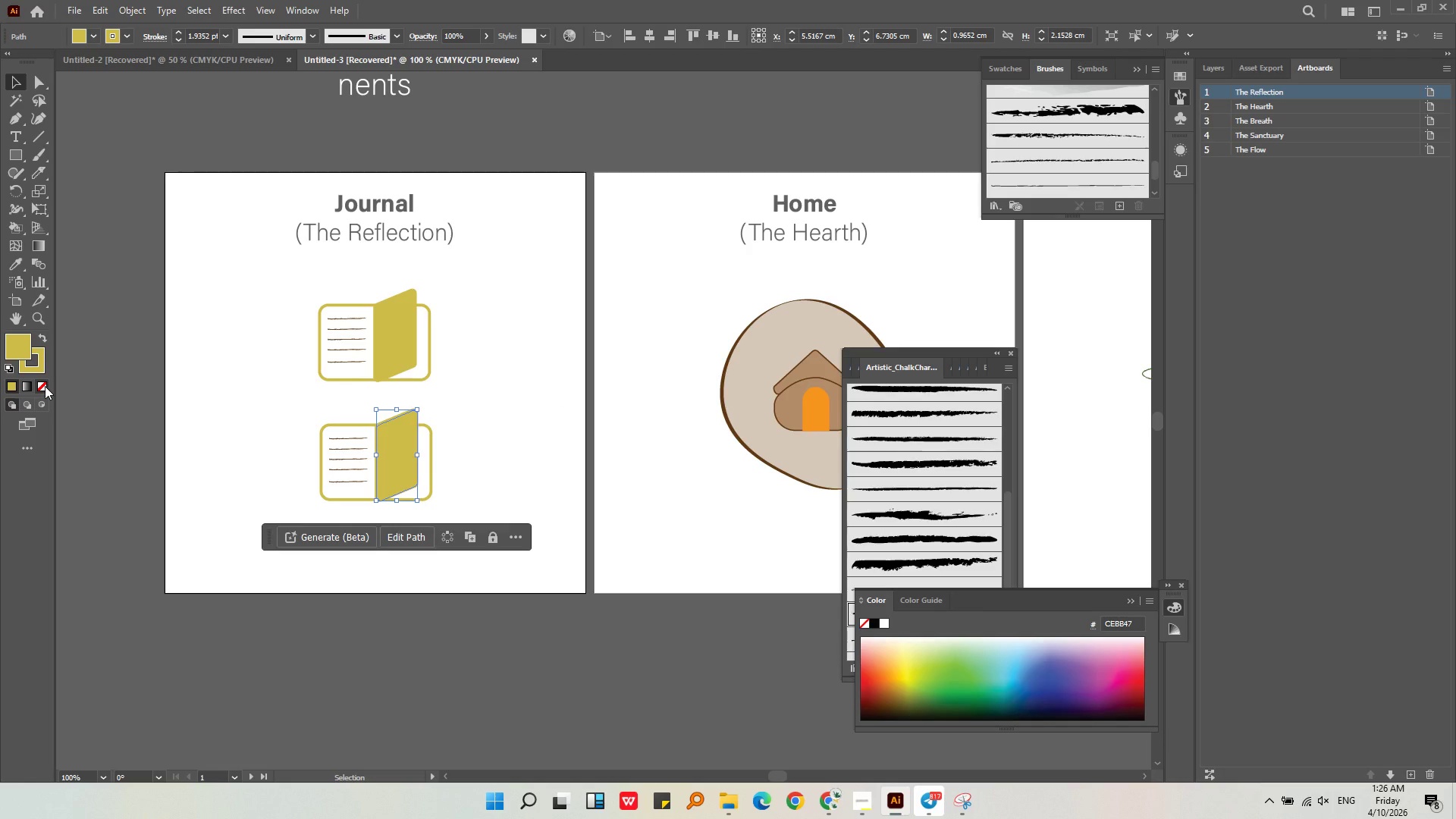 
left_click([45, 388])
 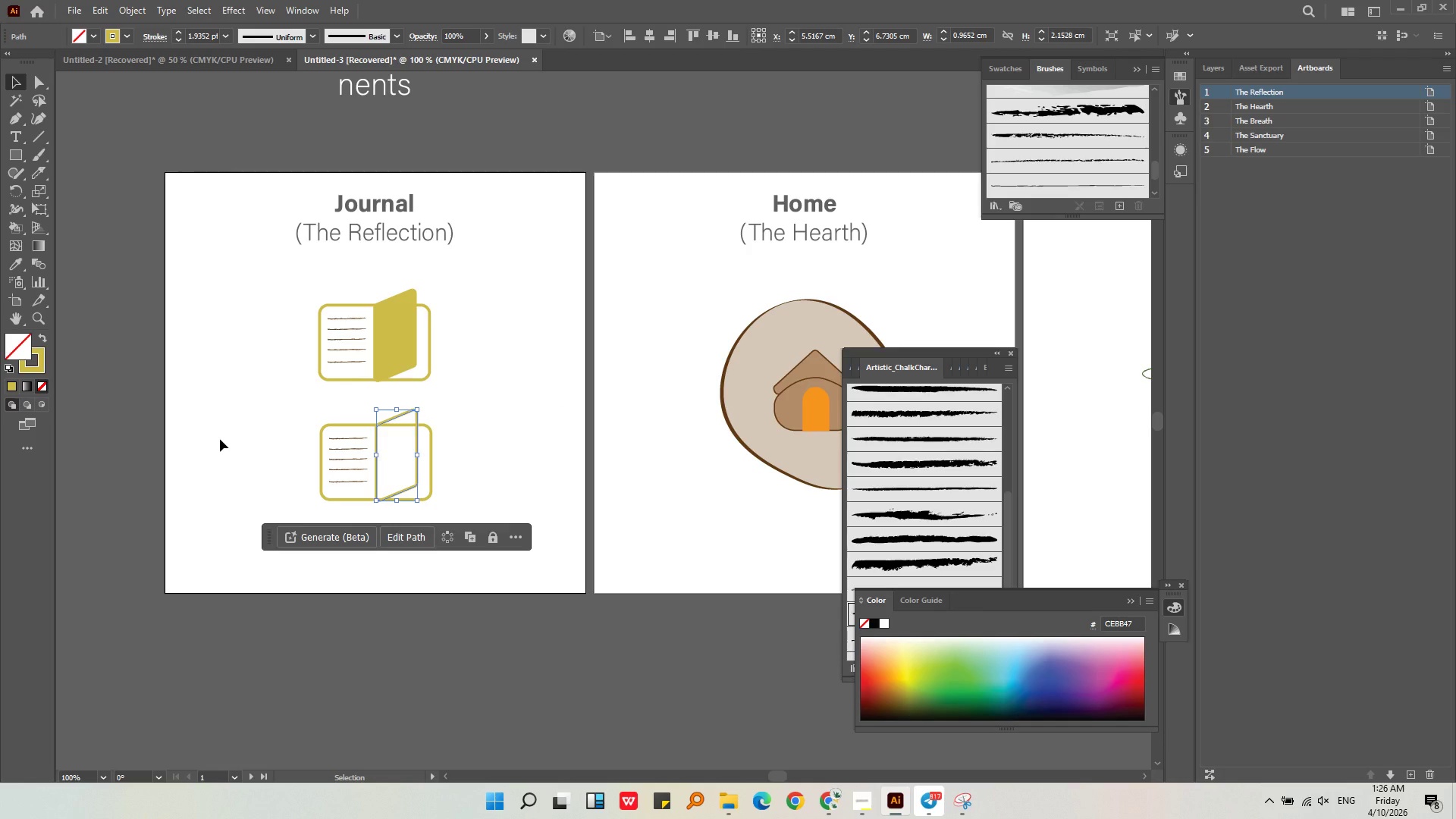 
left_click([220, 439])
 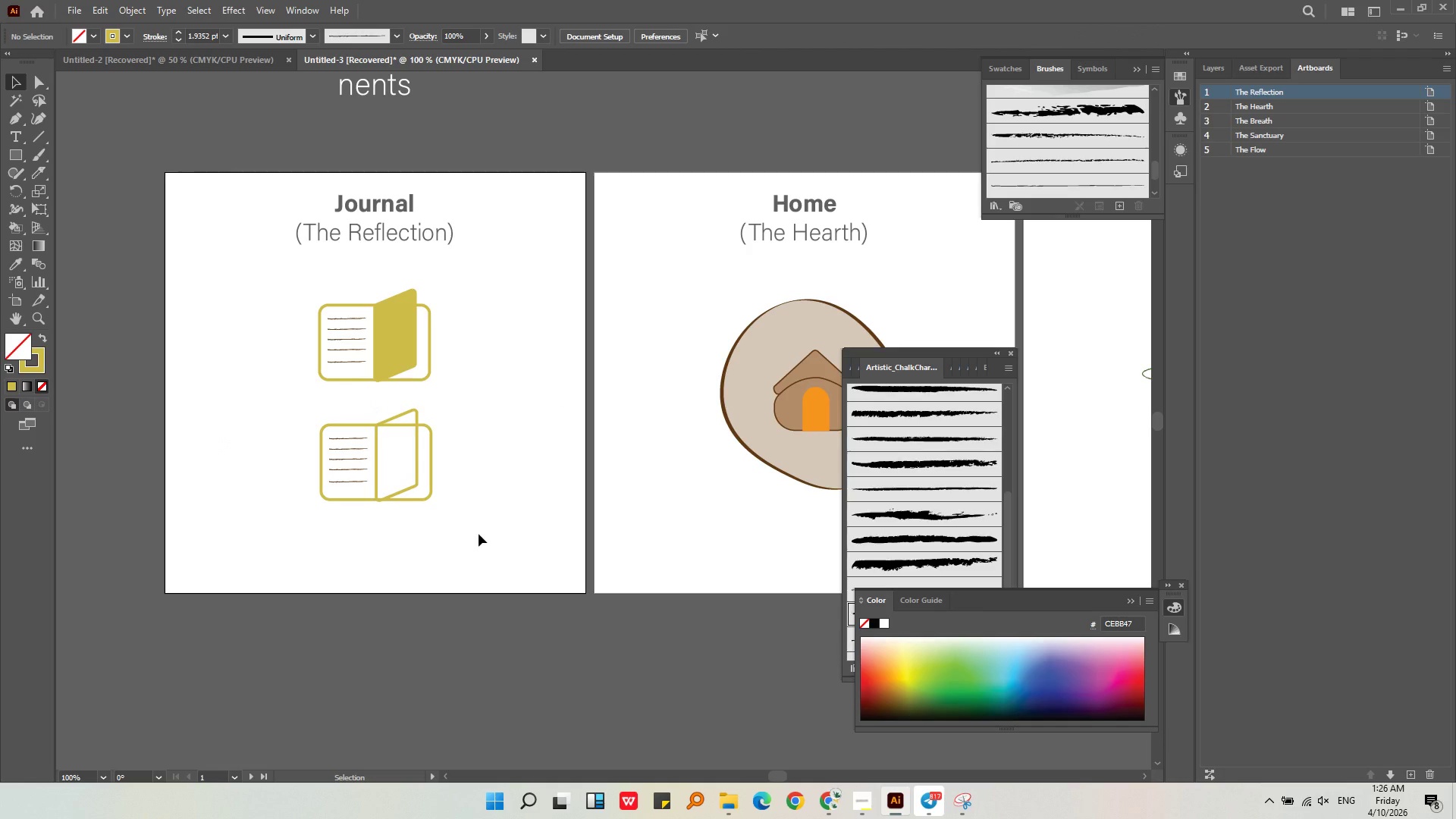 
wait(5.42)
 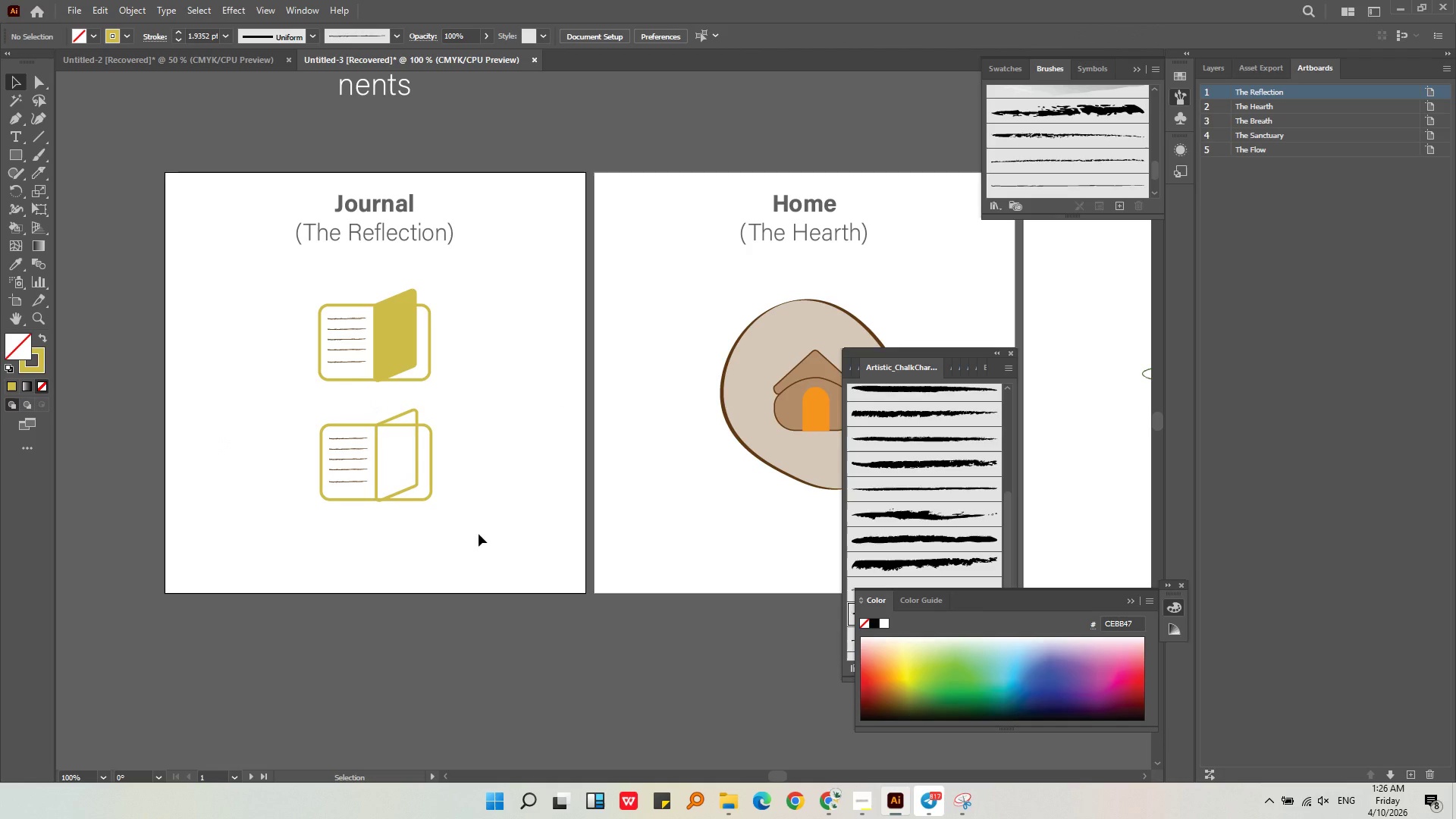 
hold_key(key=AltLeft, duration=0.55)
scroll: coordinate [405, 425], scroll_direction: up, amount: 4.0
 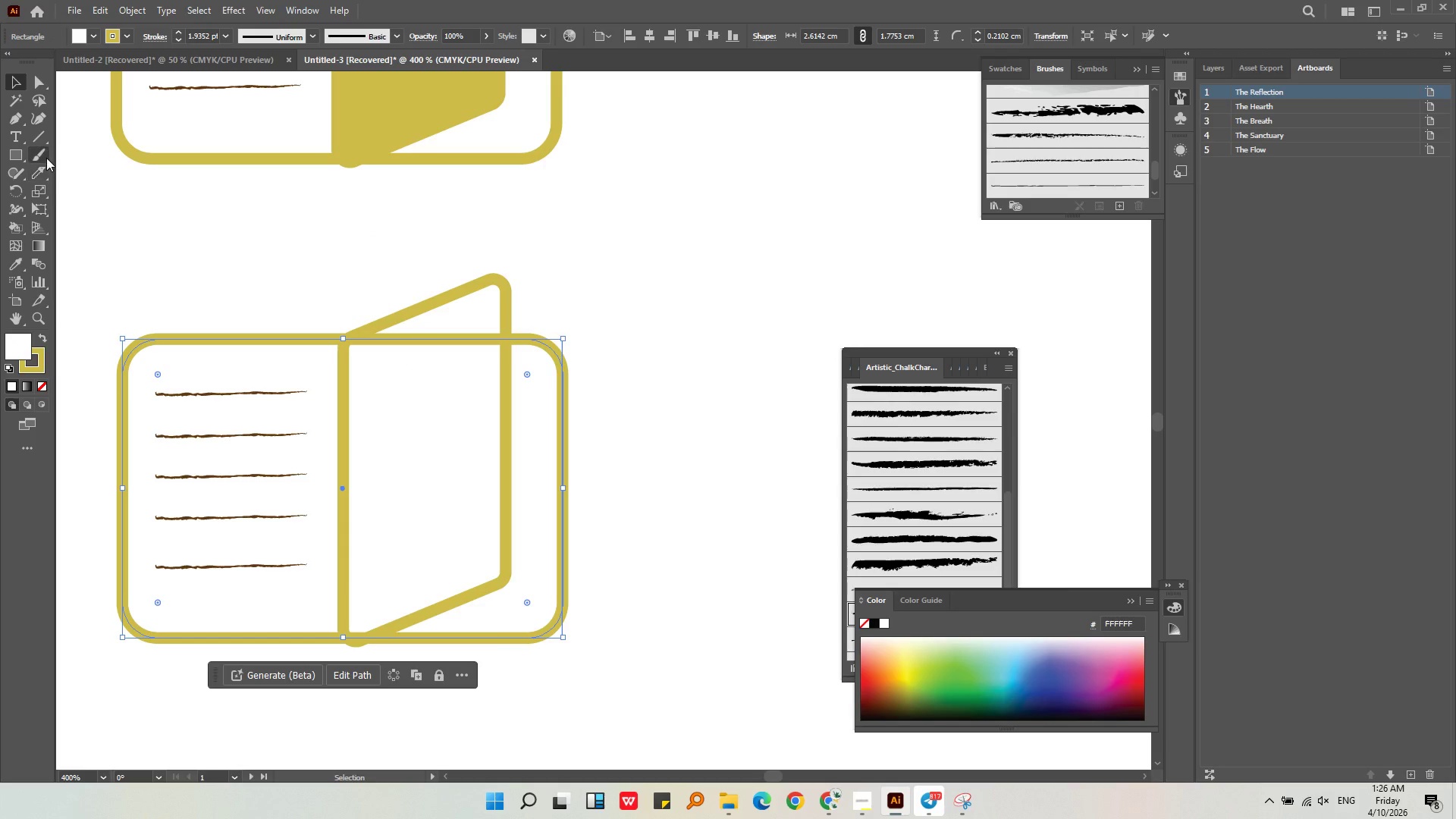 
left_click([42, 168])
 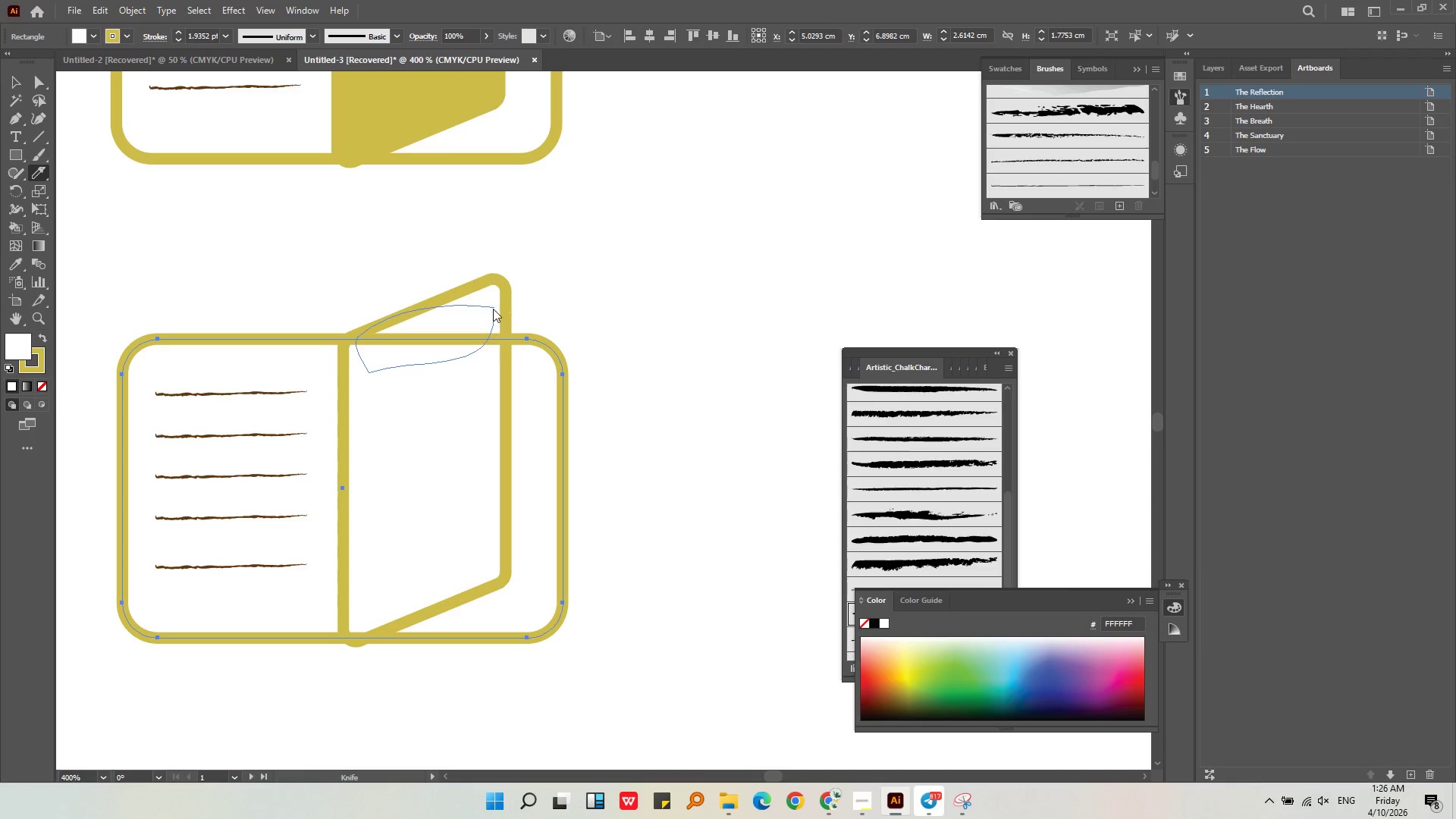 
wait(5.7)
 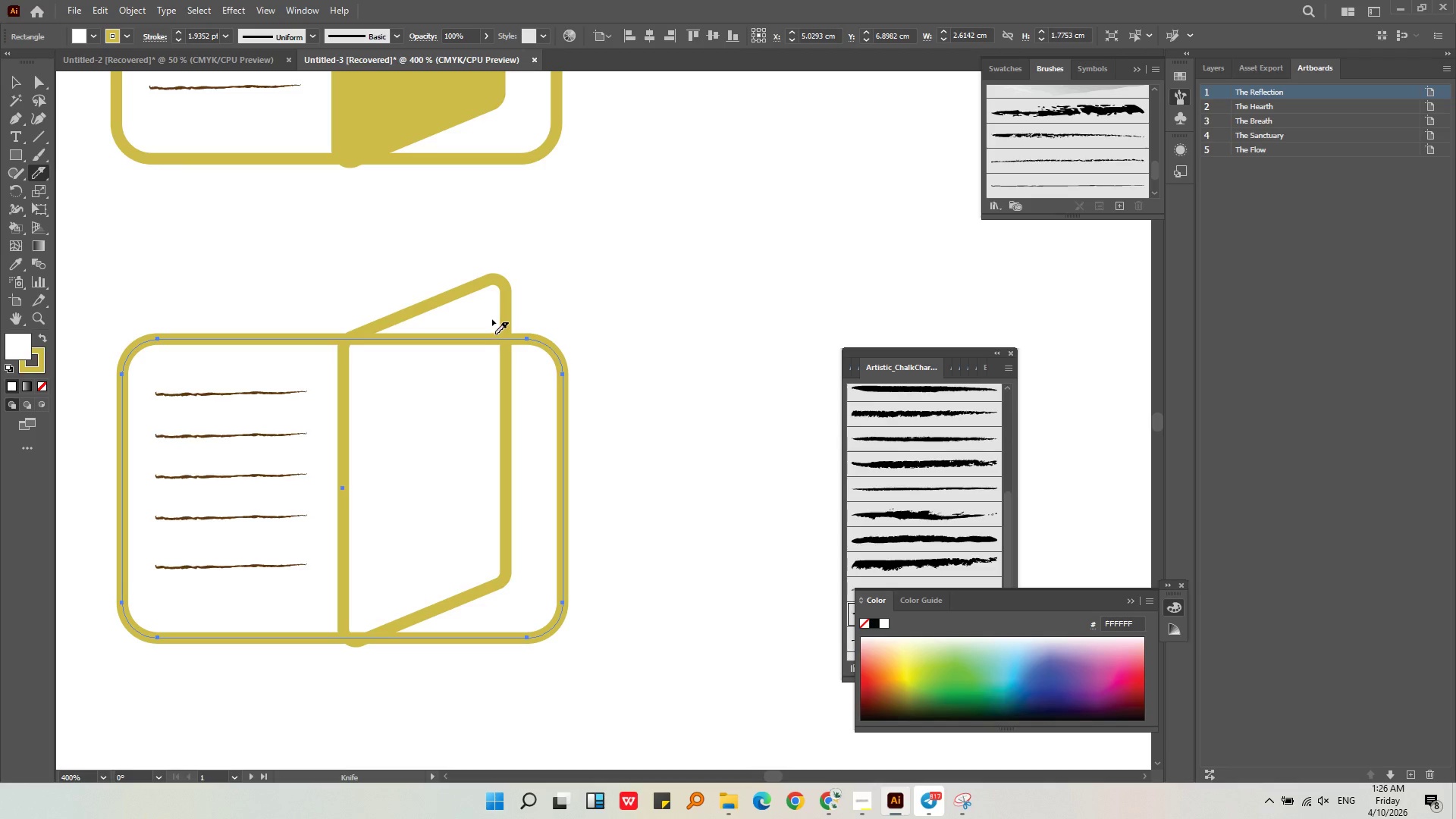 
left_click([11, 87])
 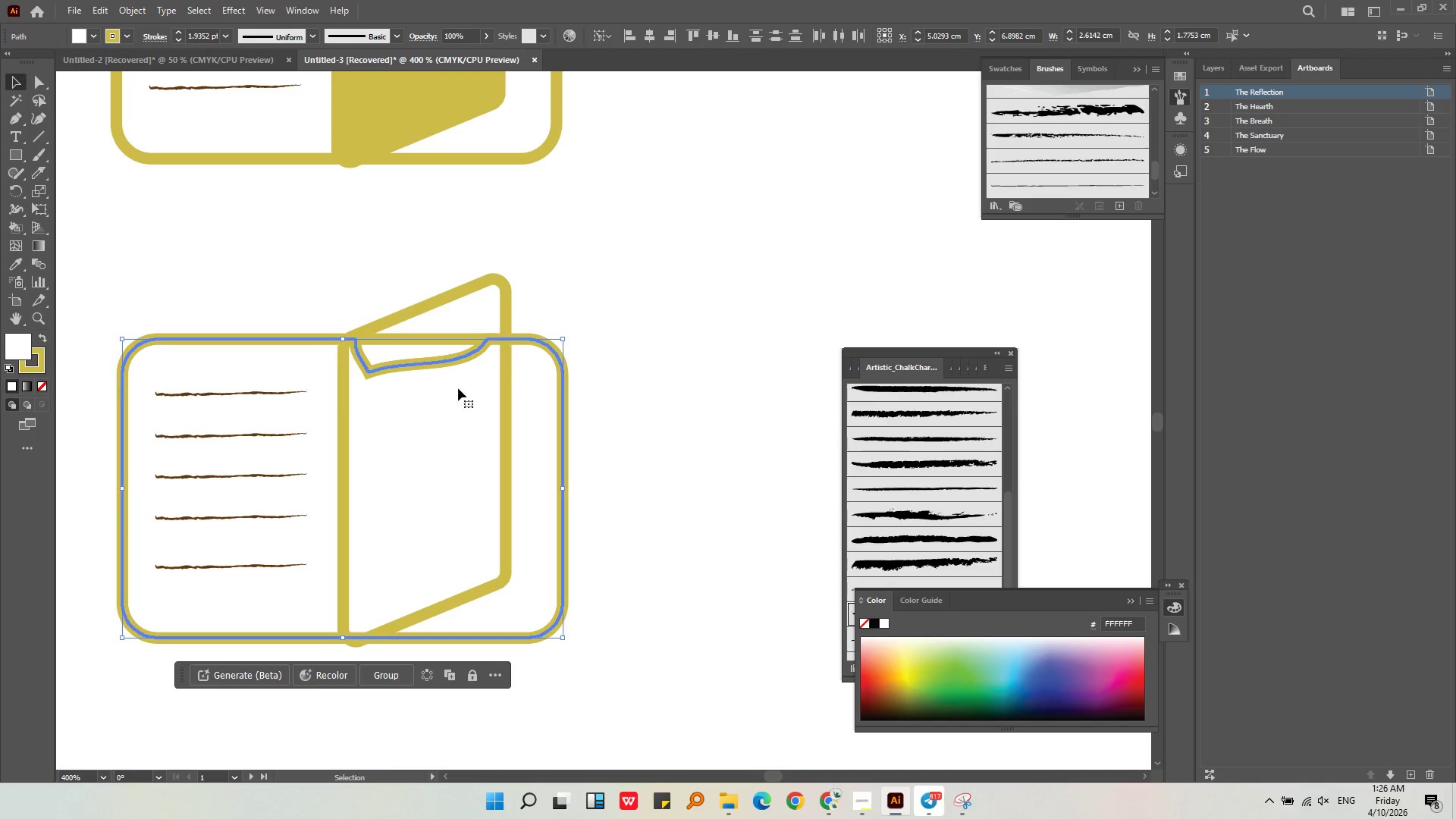 
left_click([467, 337])
 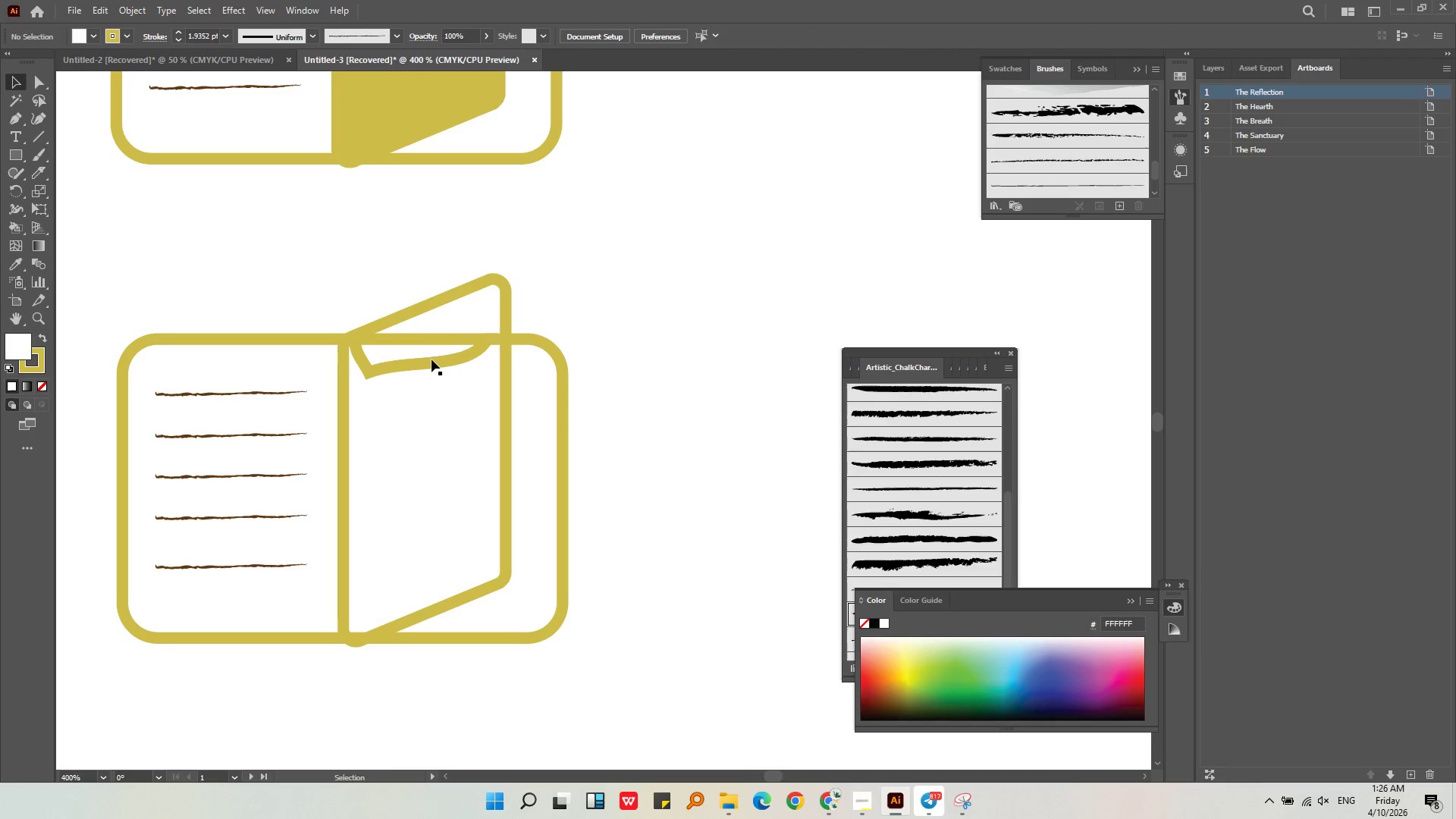 
left_click([431, 360])
 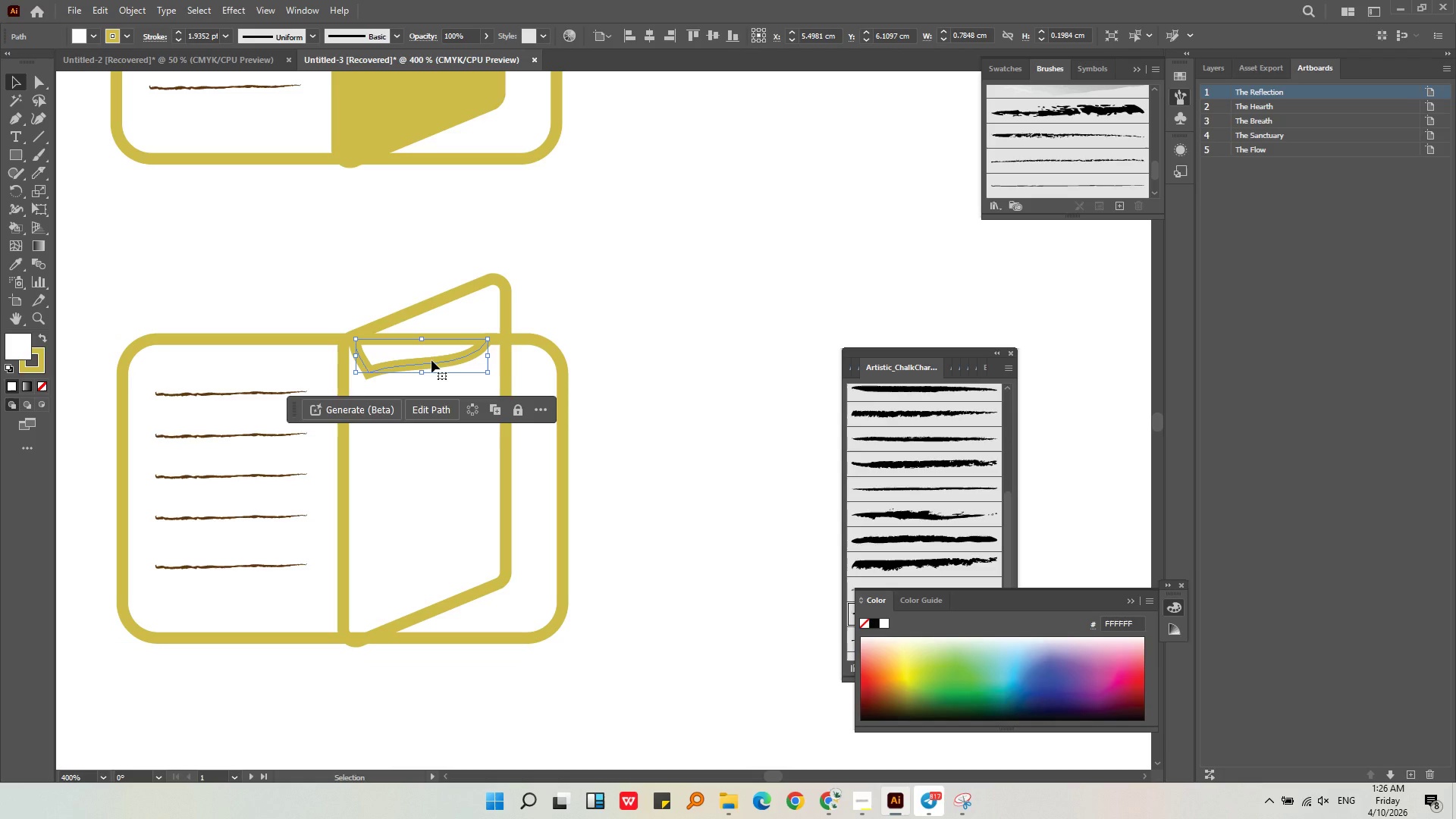 
key(Delete)
 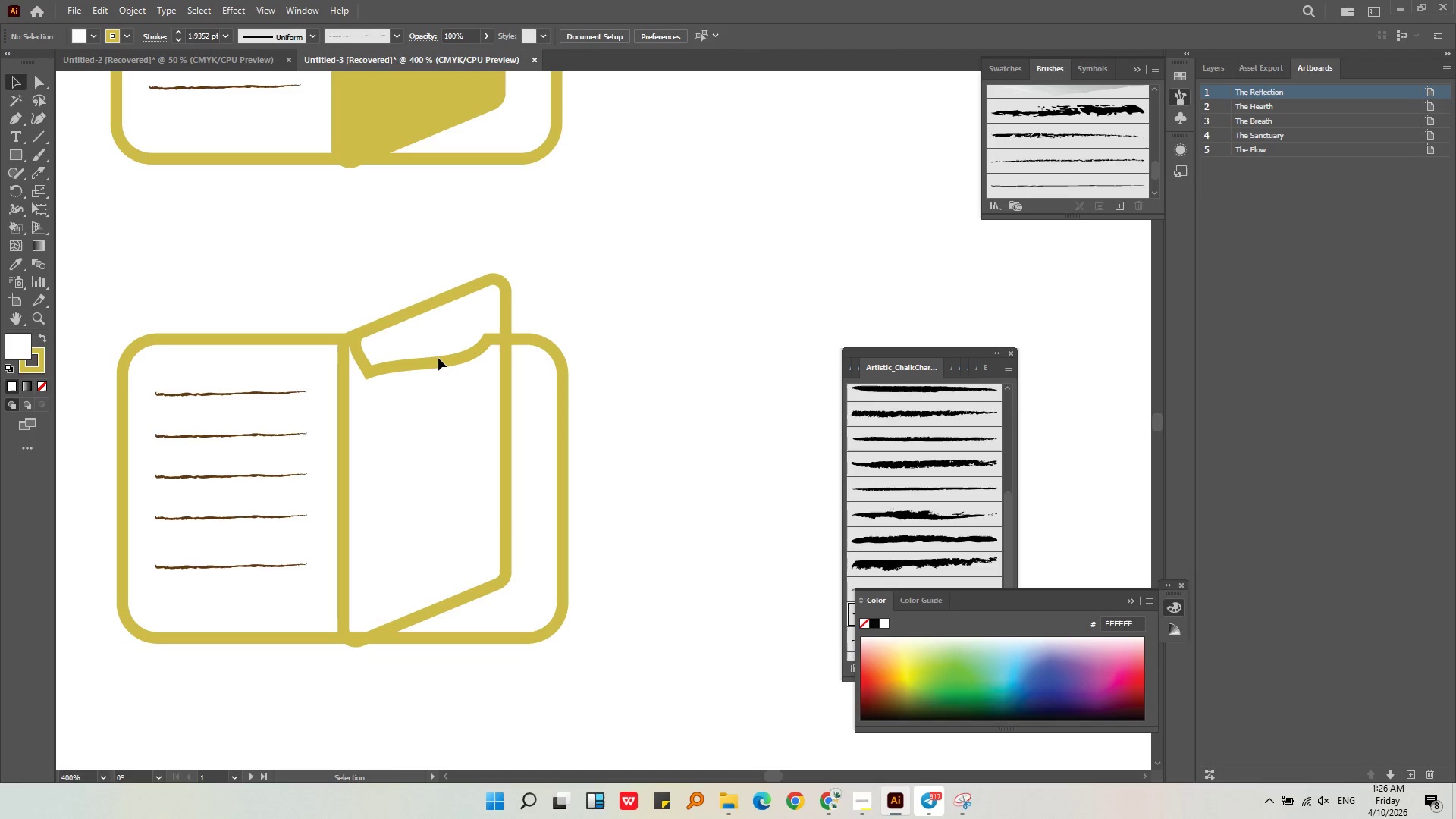 
double_click([439, 363])
 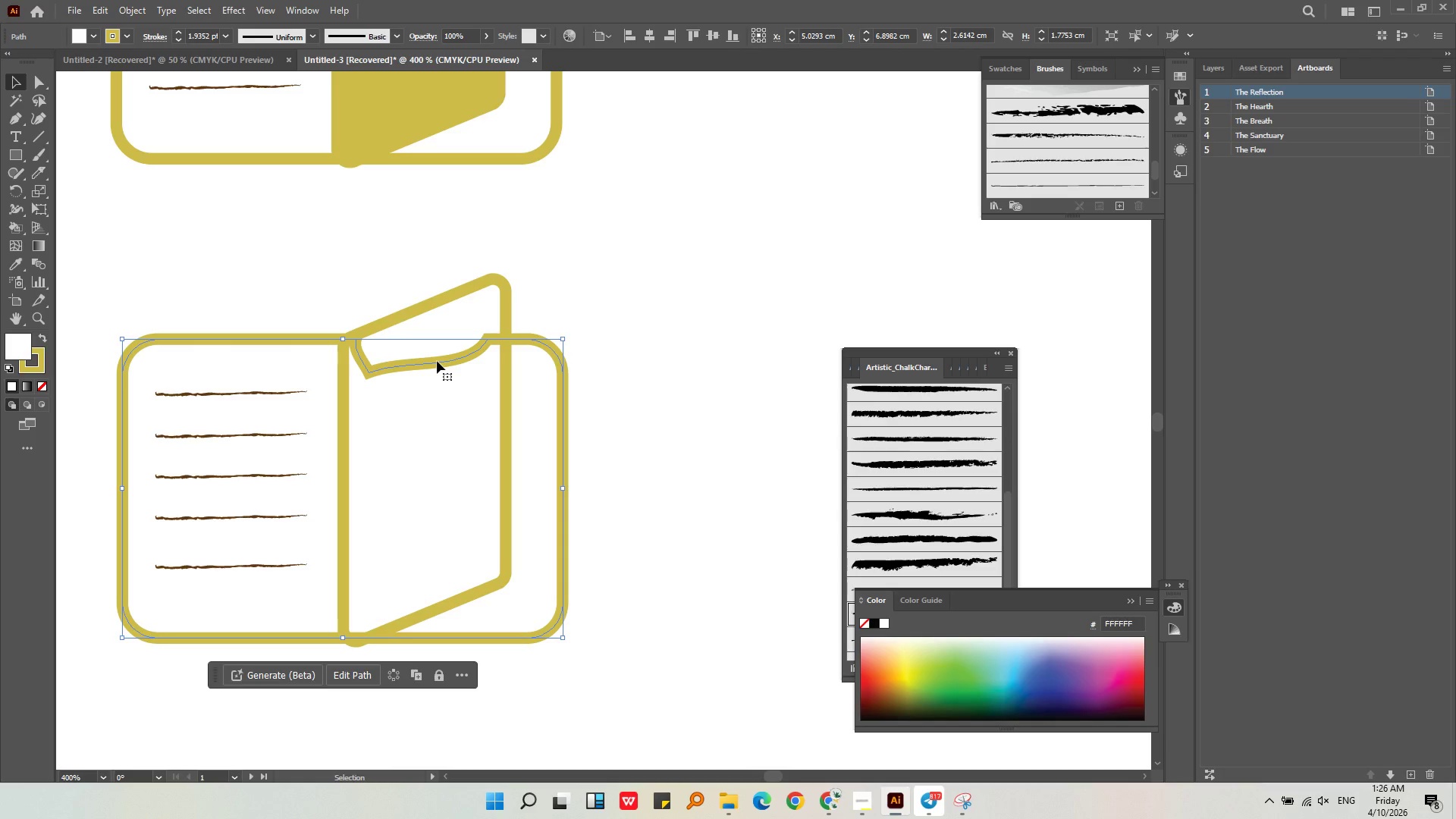 
double_click([437, 361])
 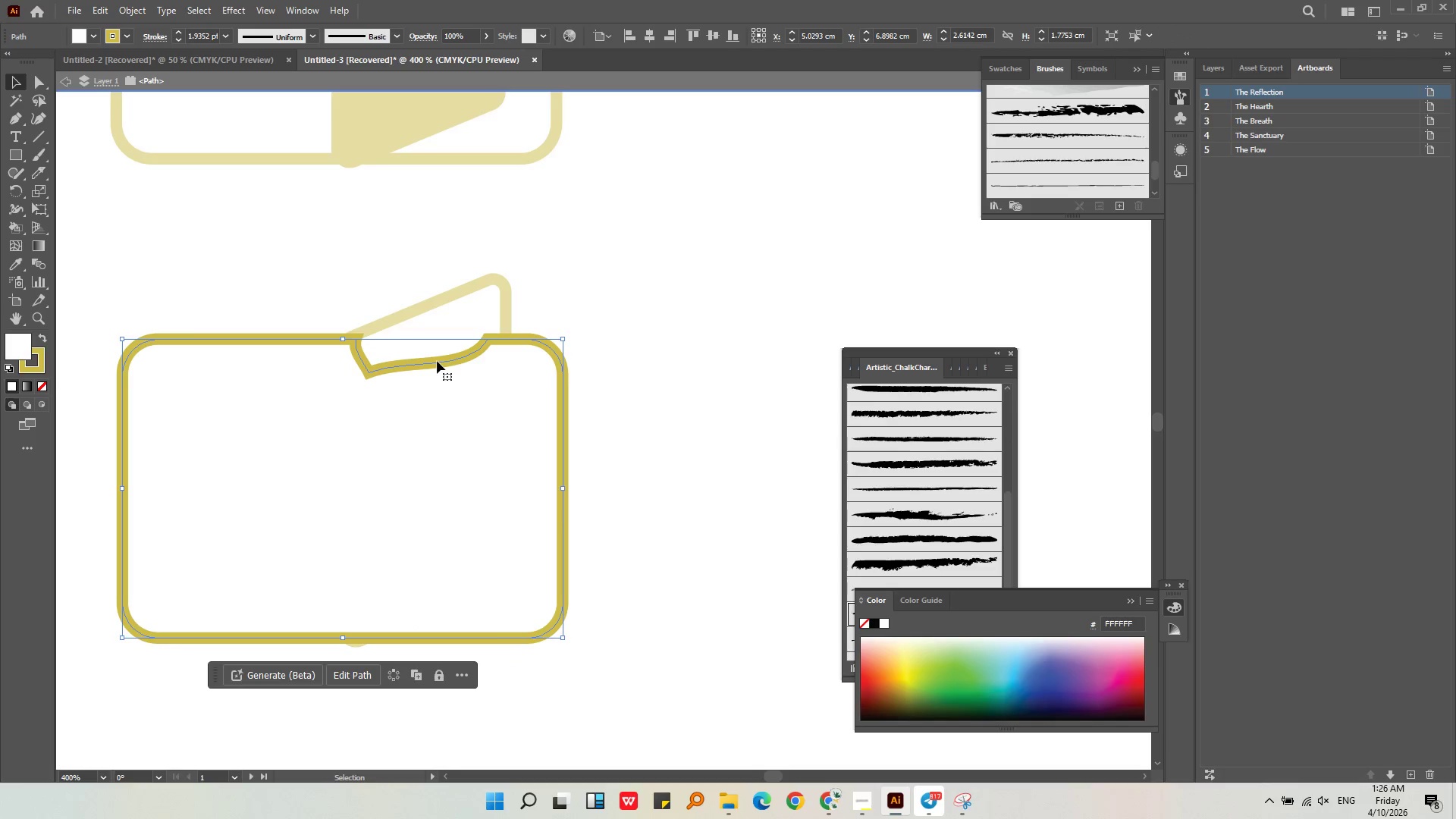 
triple_click([437, 361])
 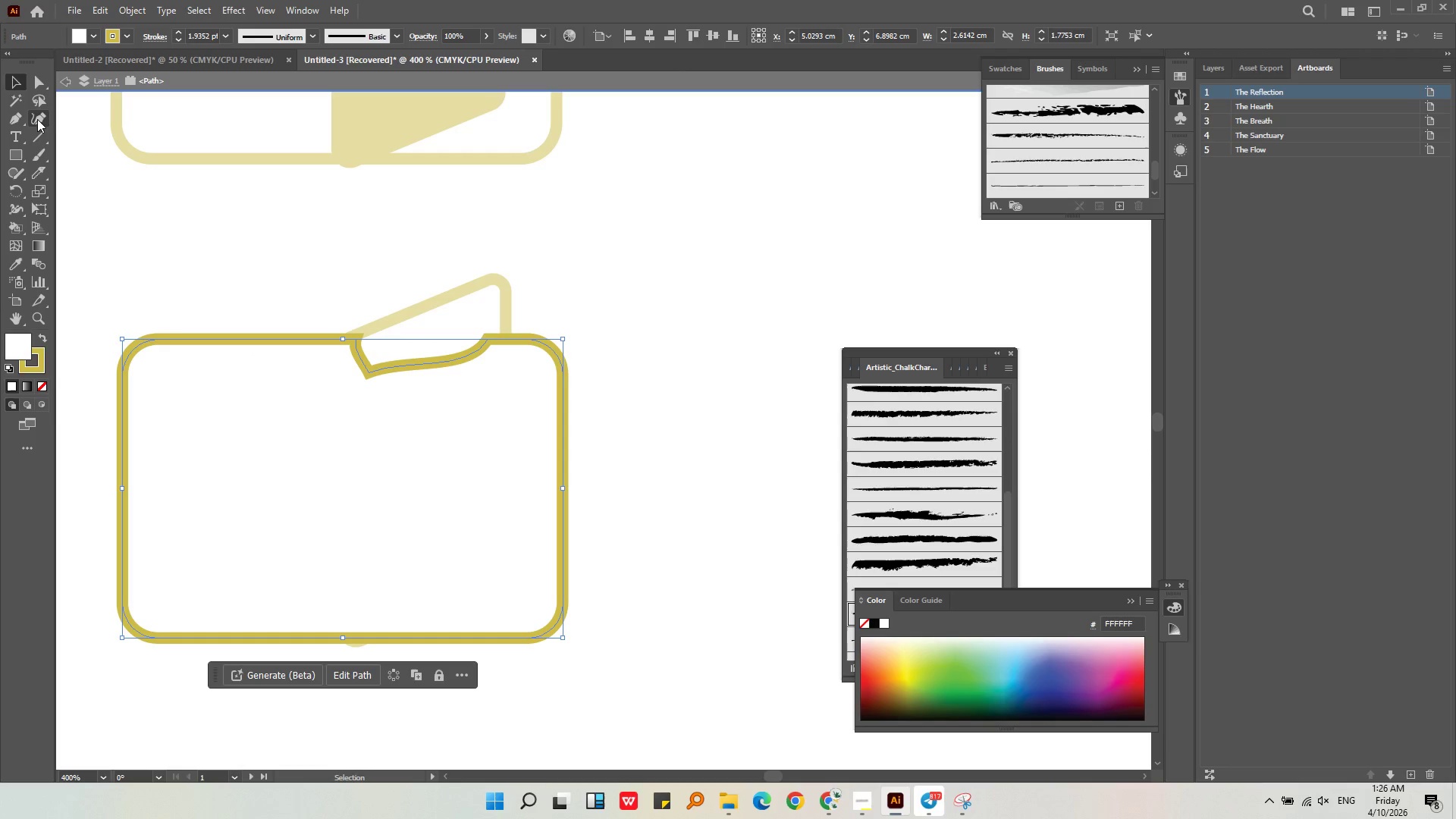 
key(Alt+AltLeft)
 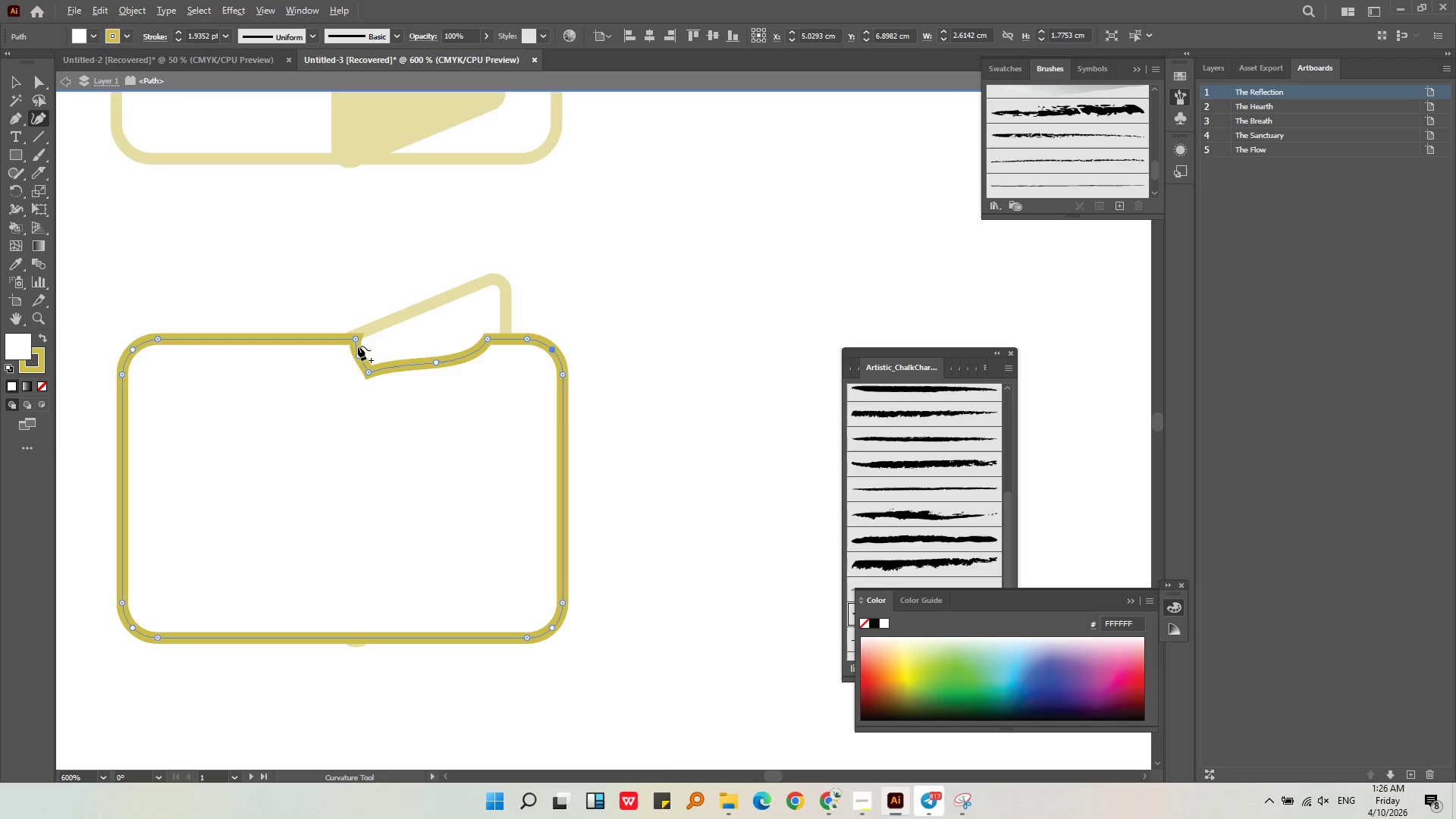 
scroll: coordinate [366, 354], scroll_direction: up, amount: 2.0
 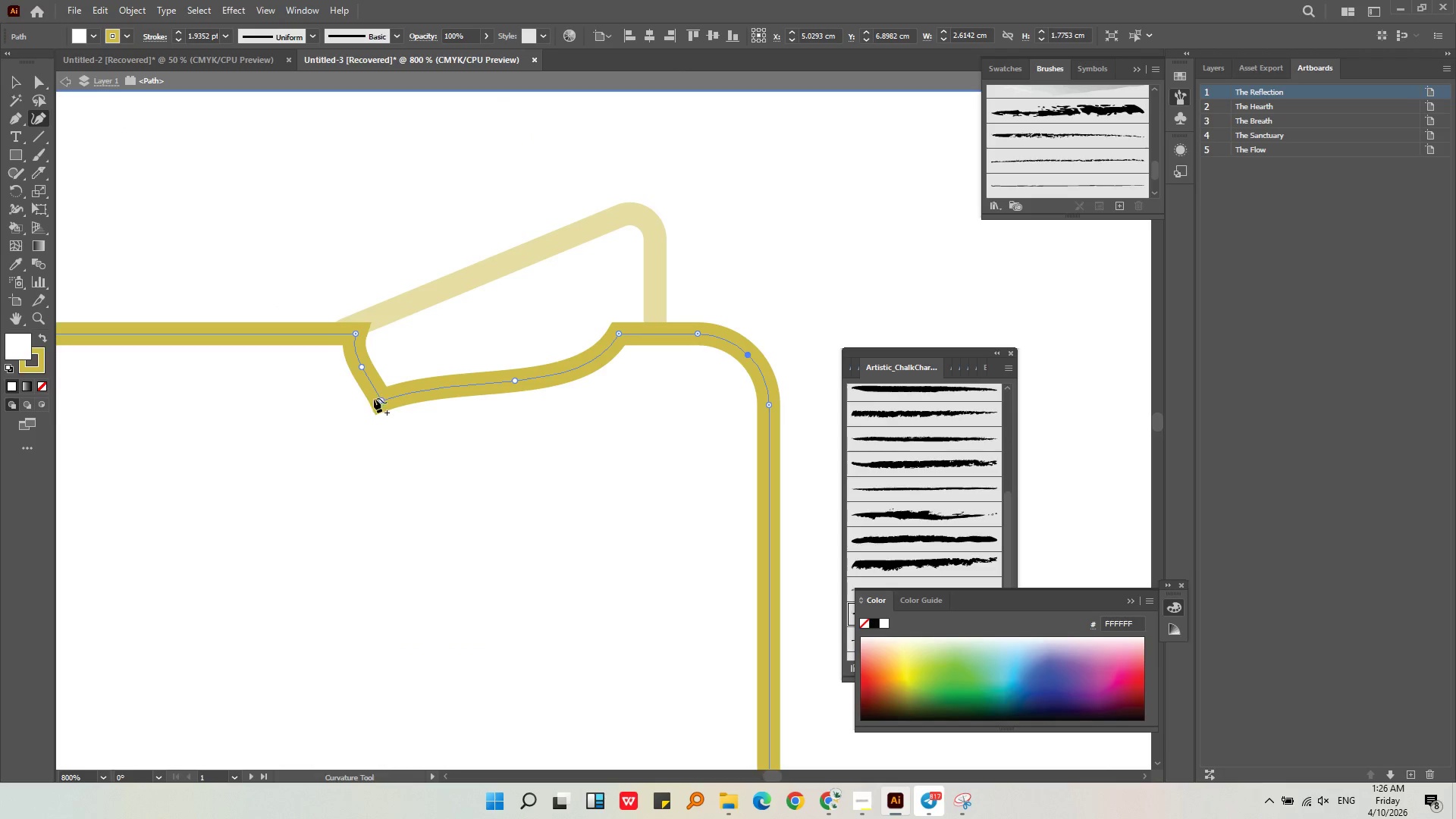 
left_click([383, 400])
 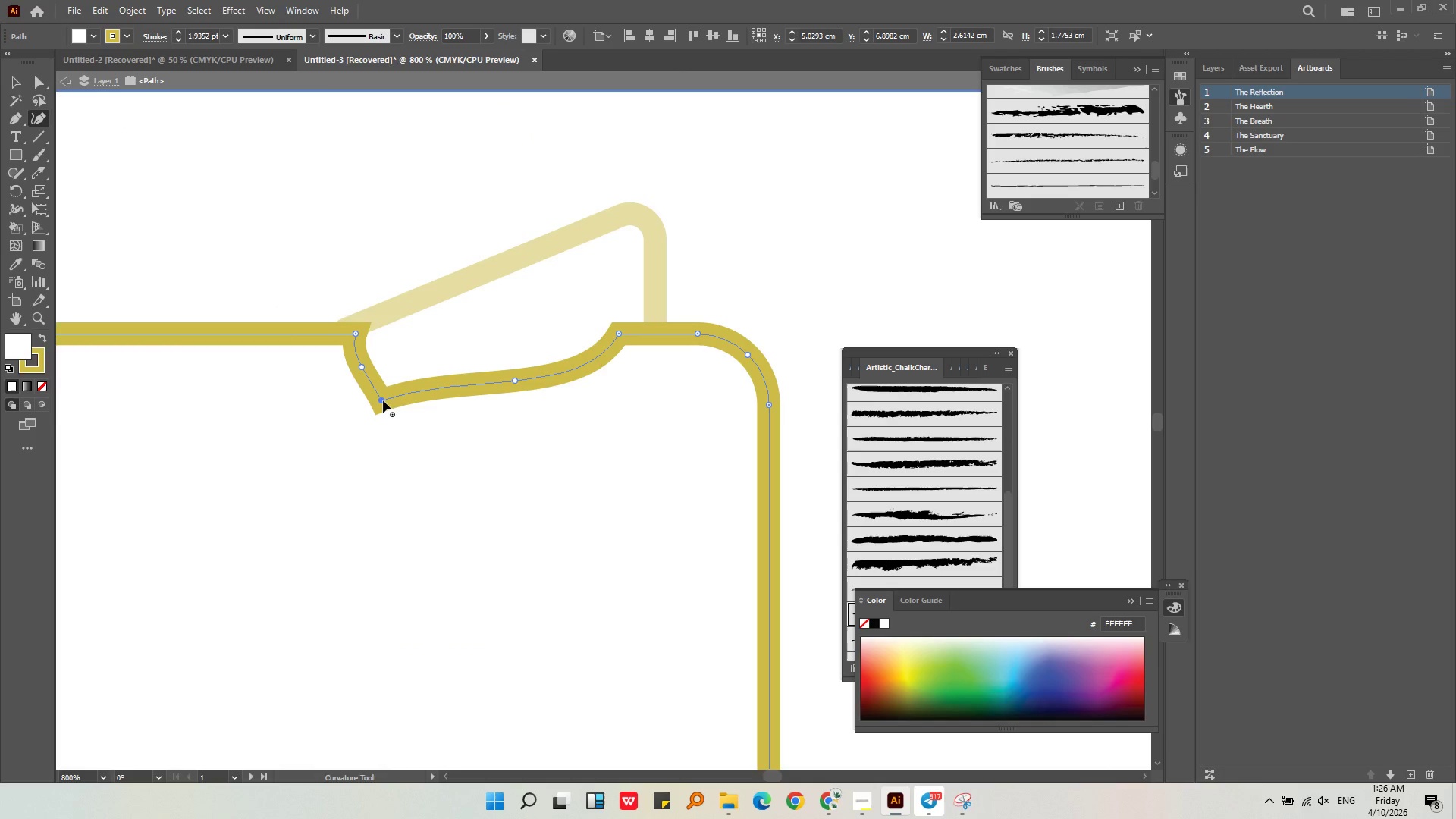 
key(Delete)
 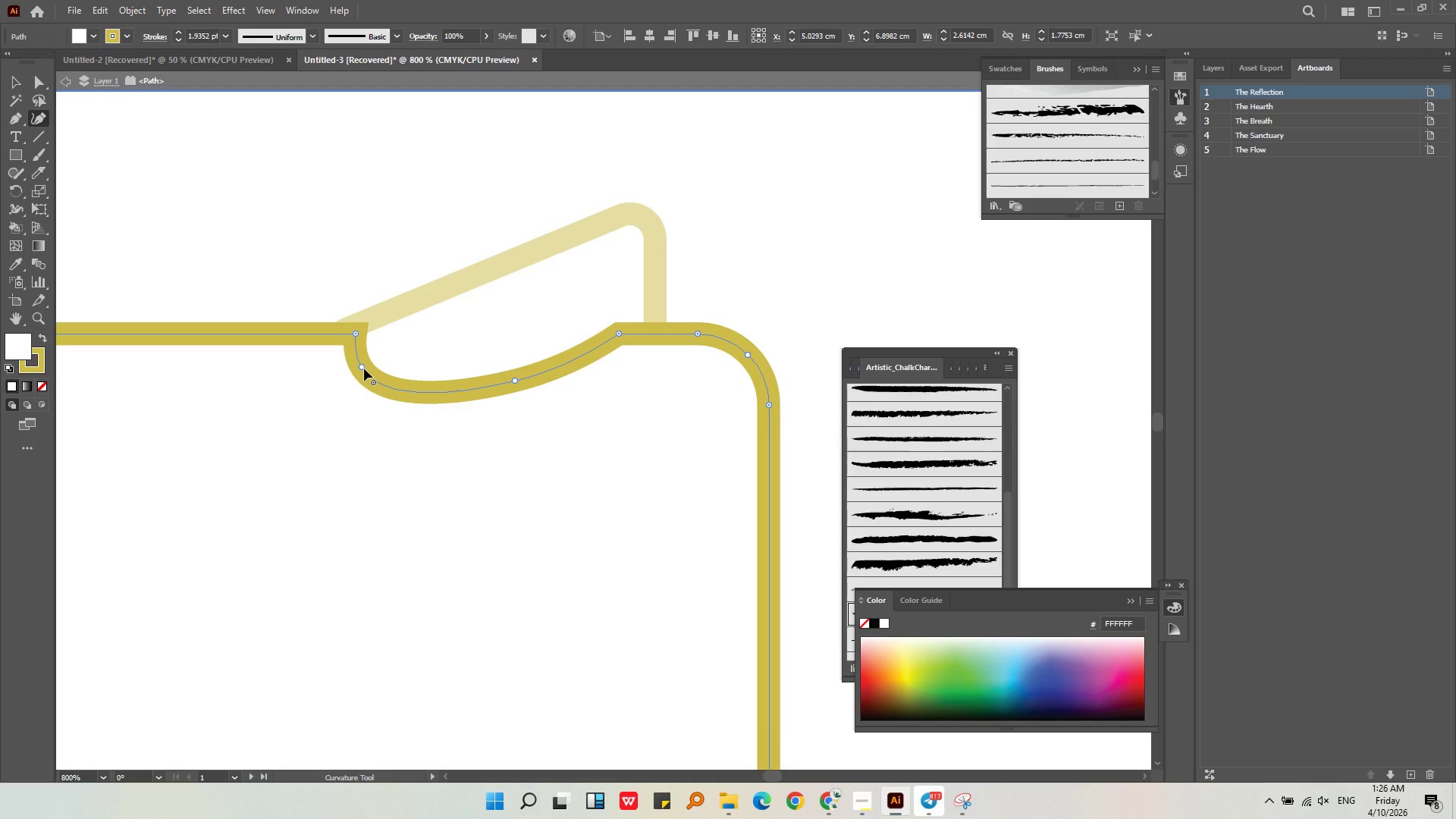 
key(Control+ControlLeft)
 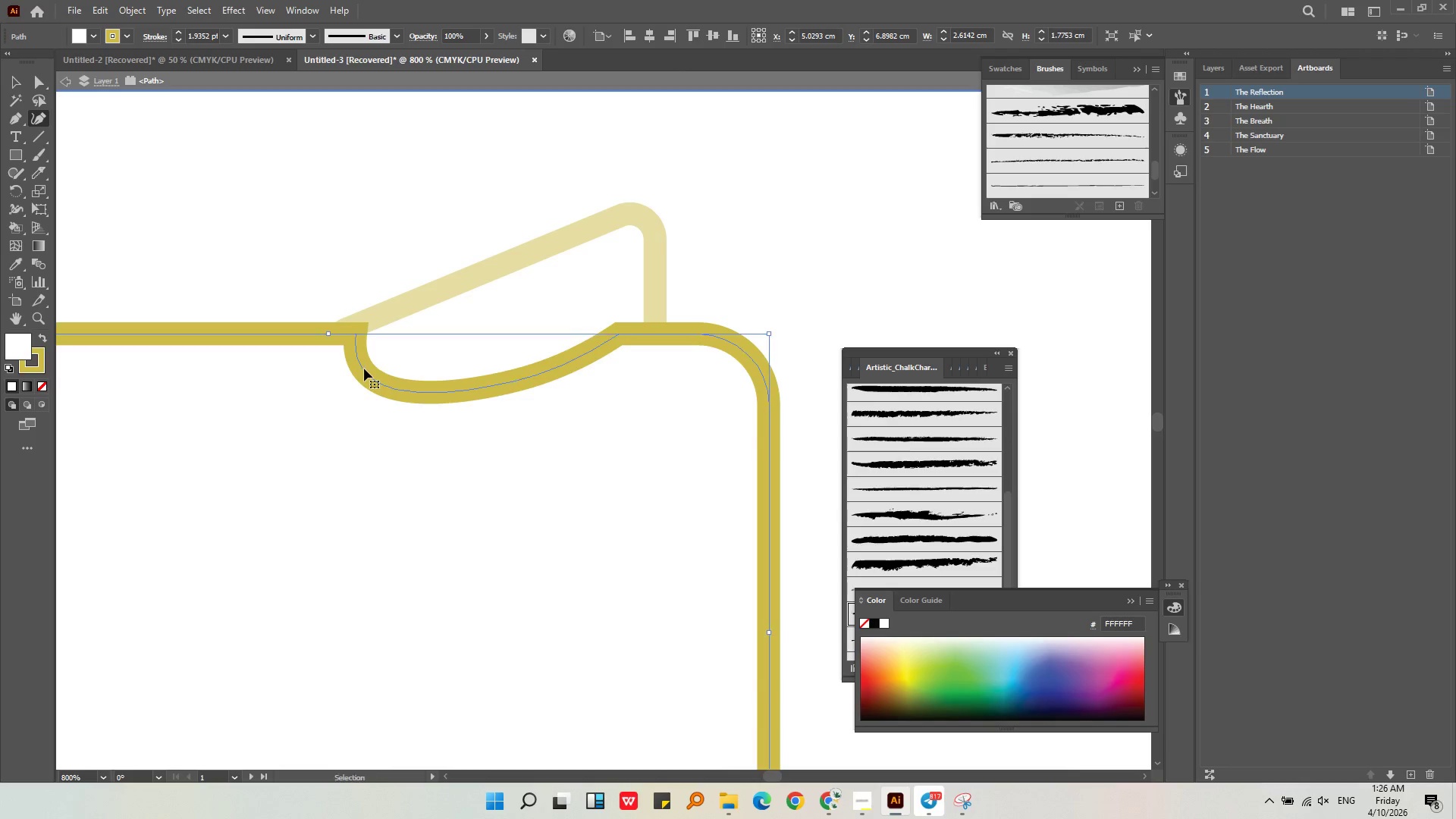 
key(Control+Z)
 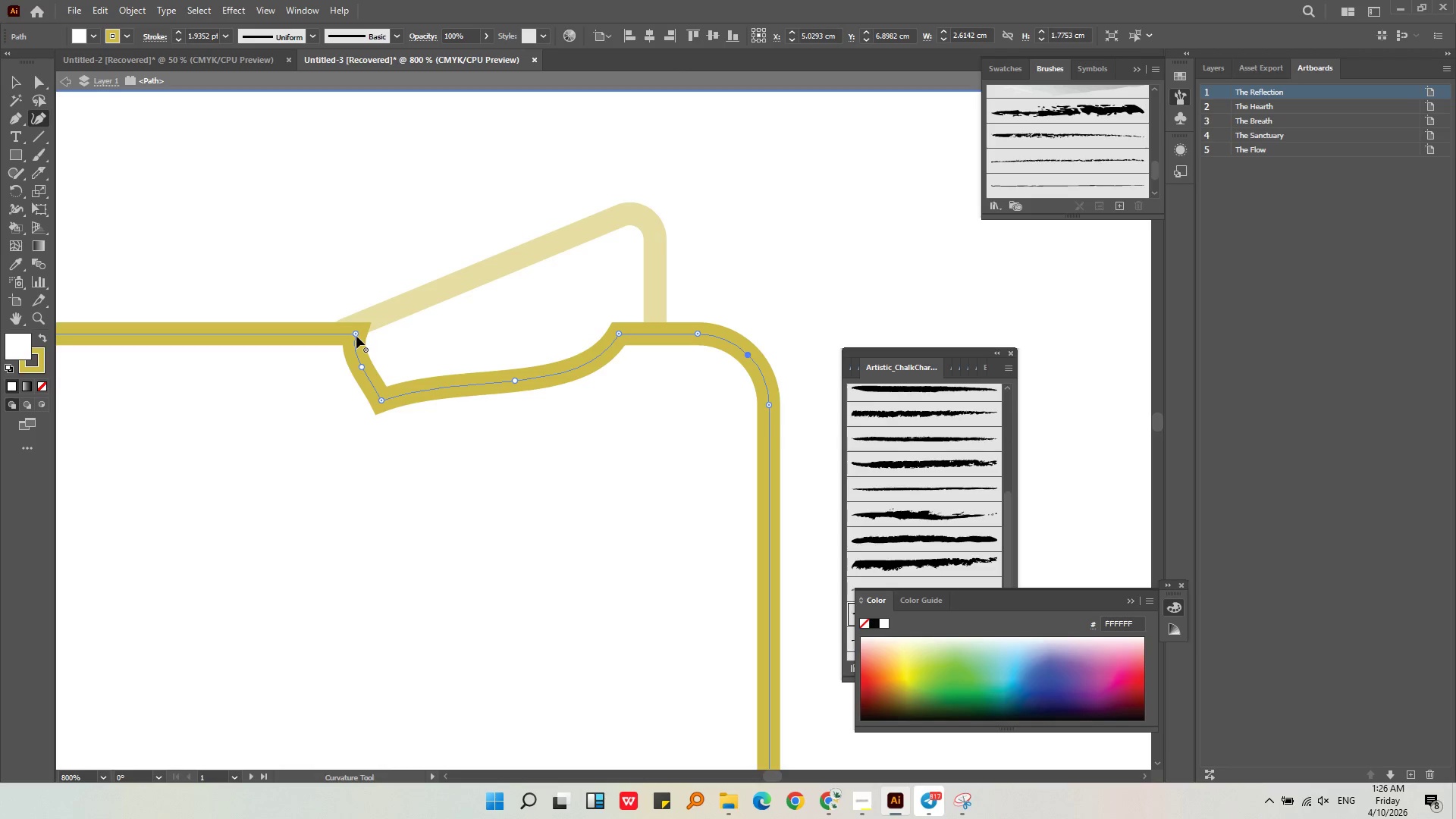 
left_click([356, 334])
 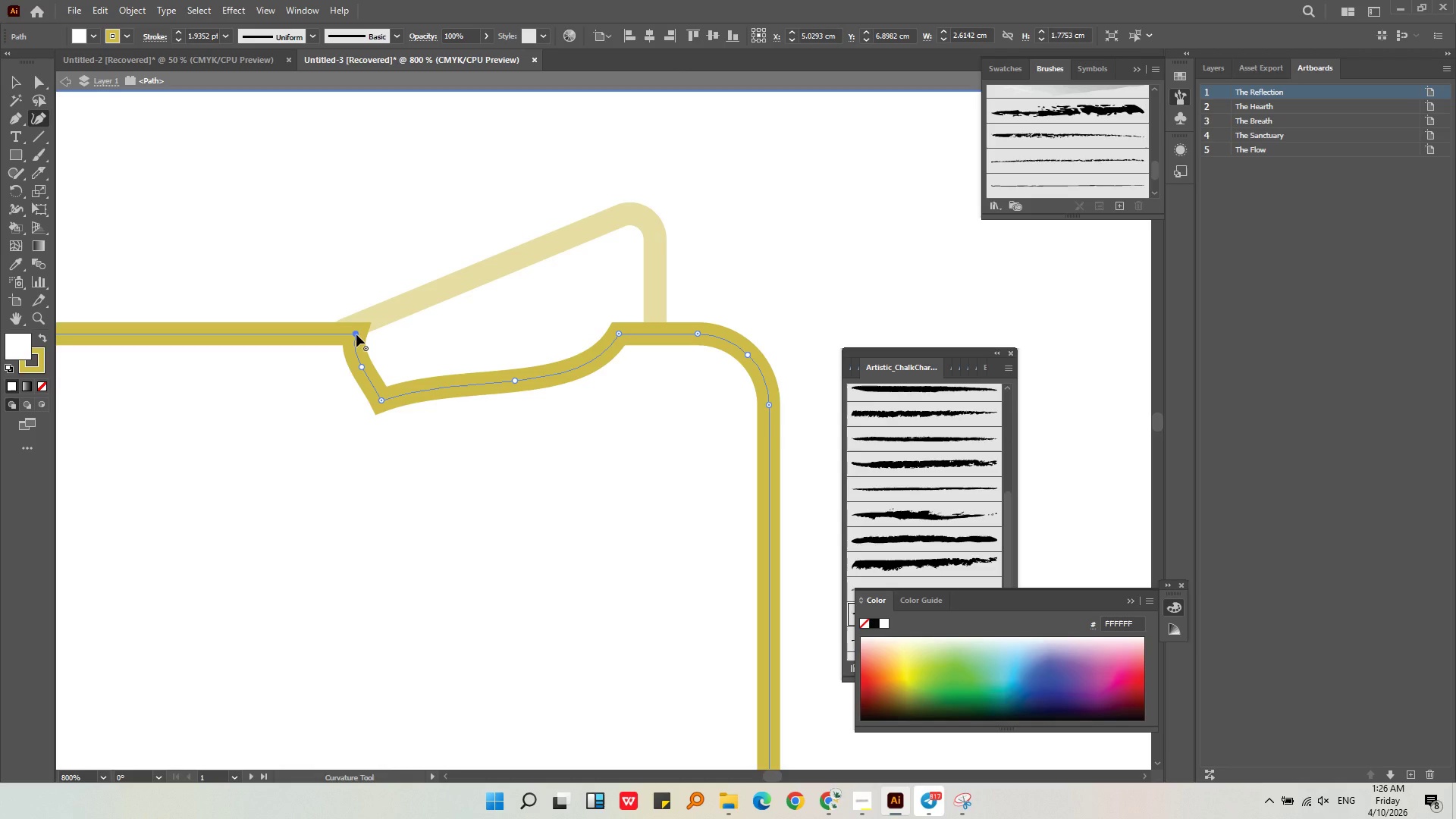 
key(Delete)
 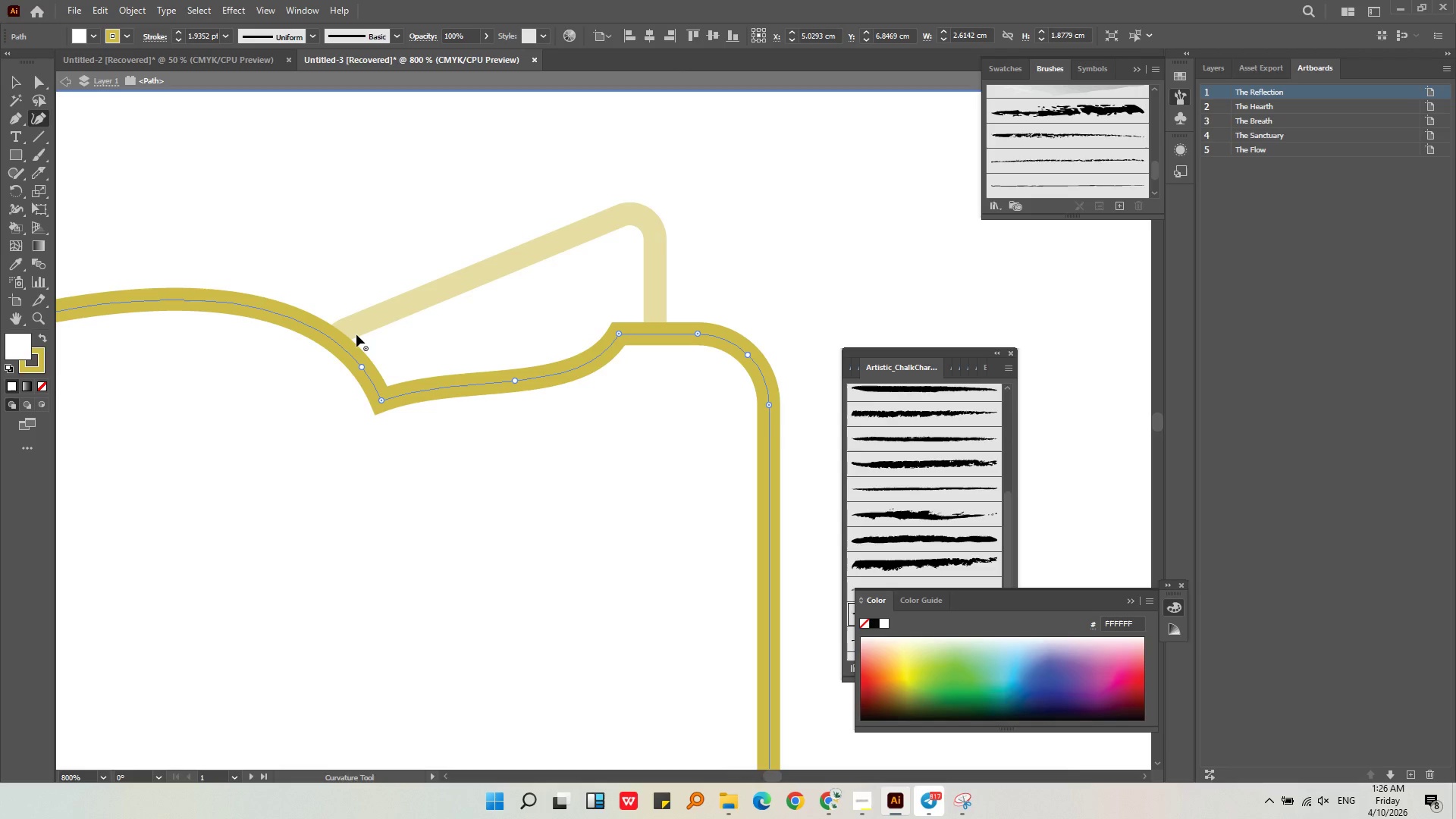 
key(Control+ControlLeft)
 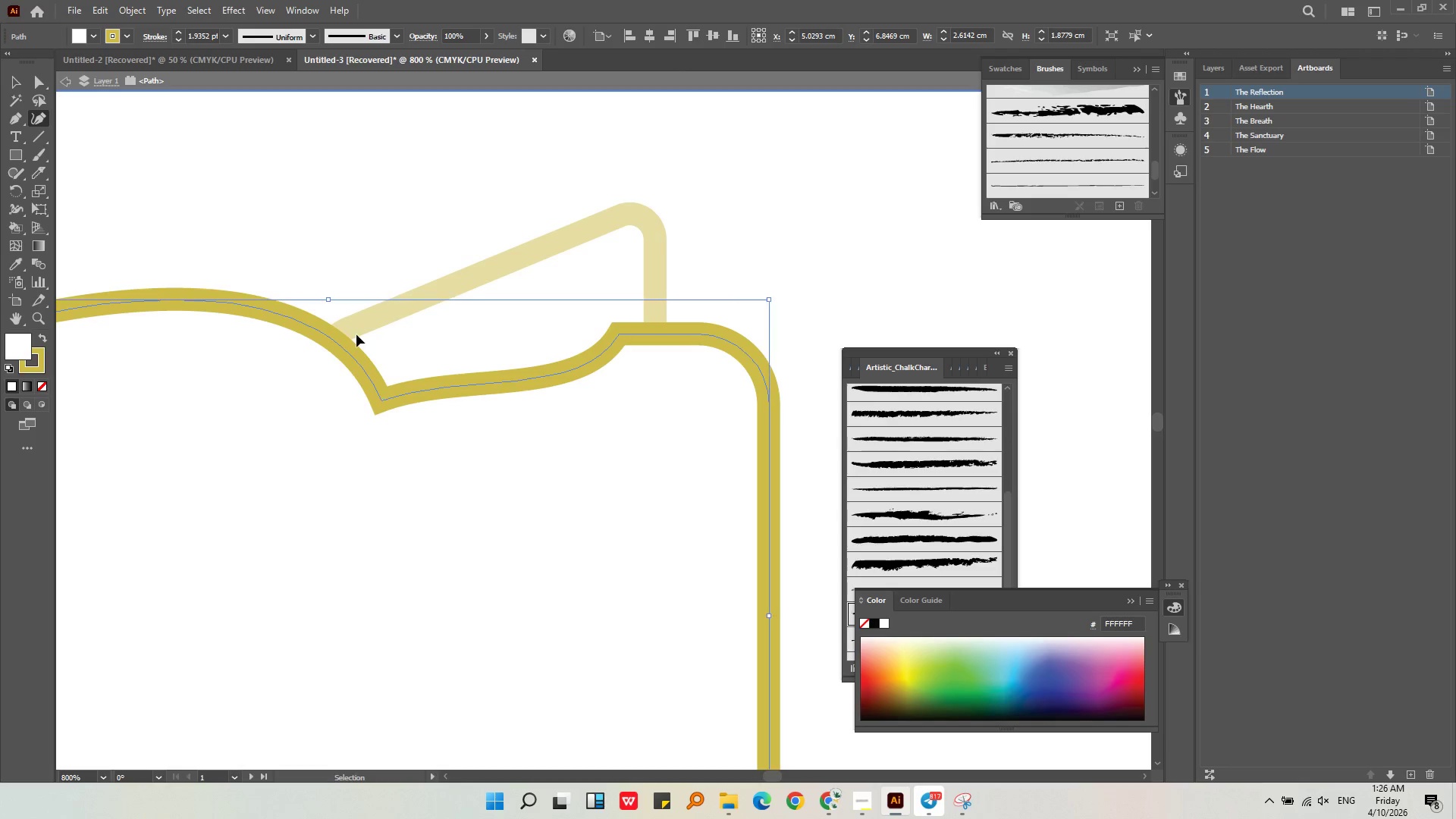 
key(Control+Z)
 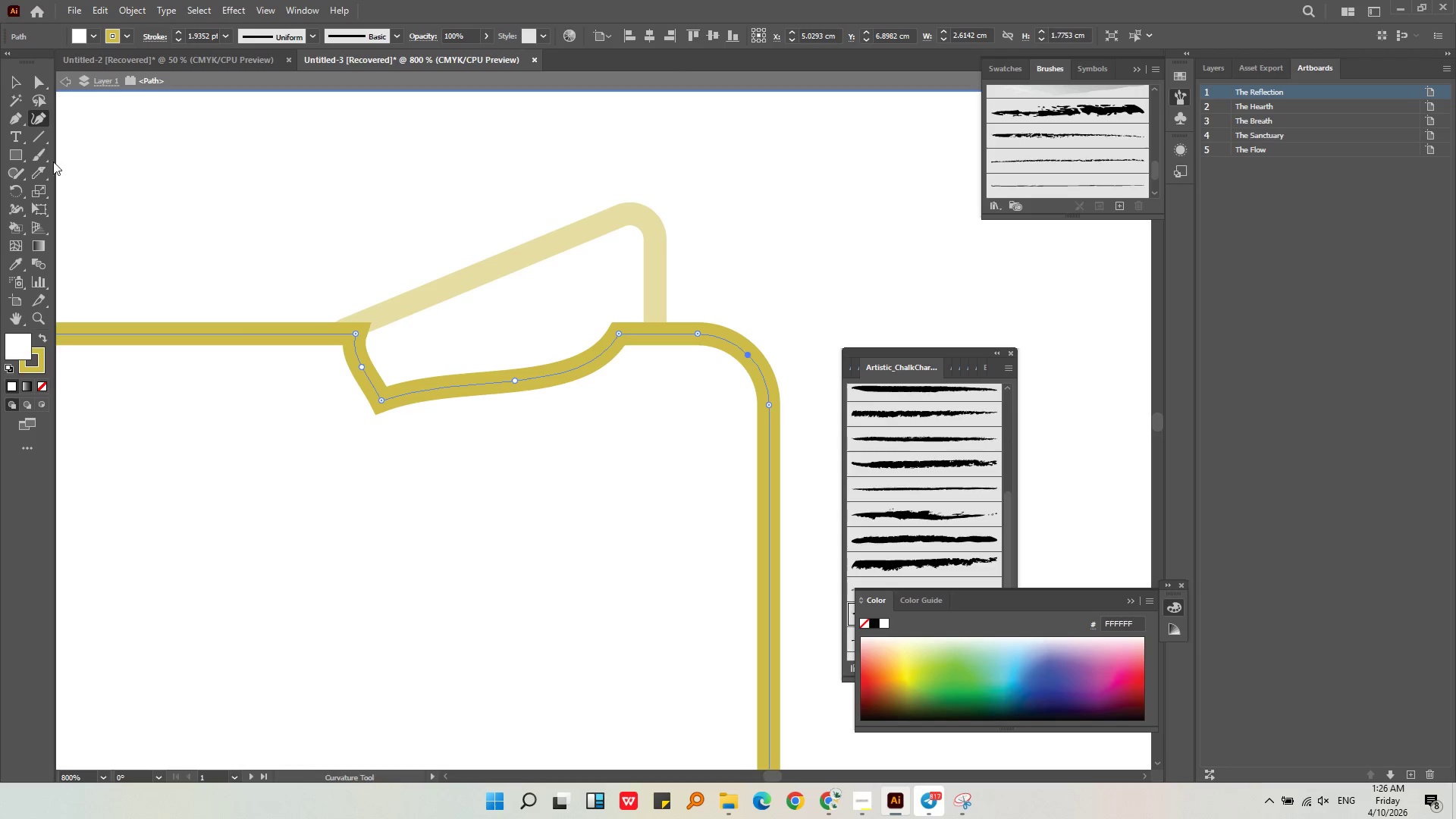 
left_click([39, 171])
 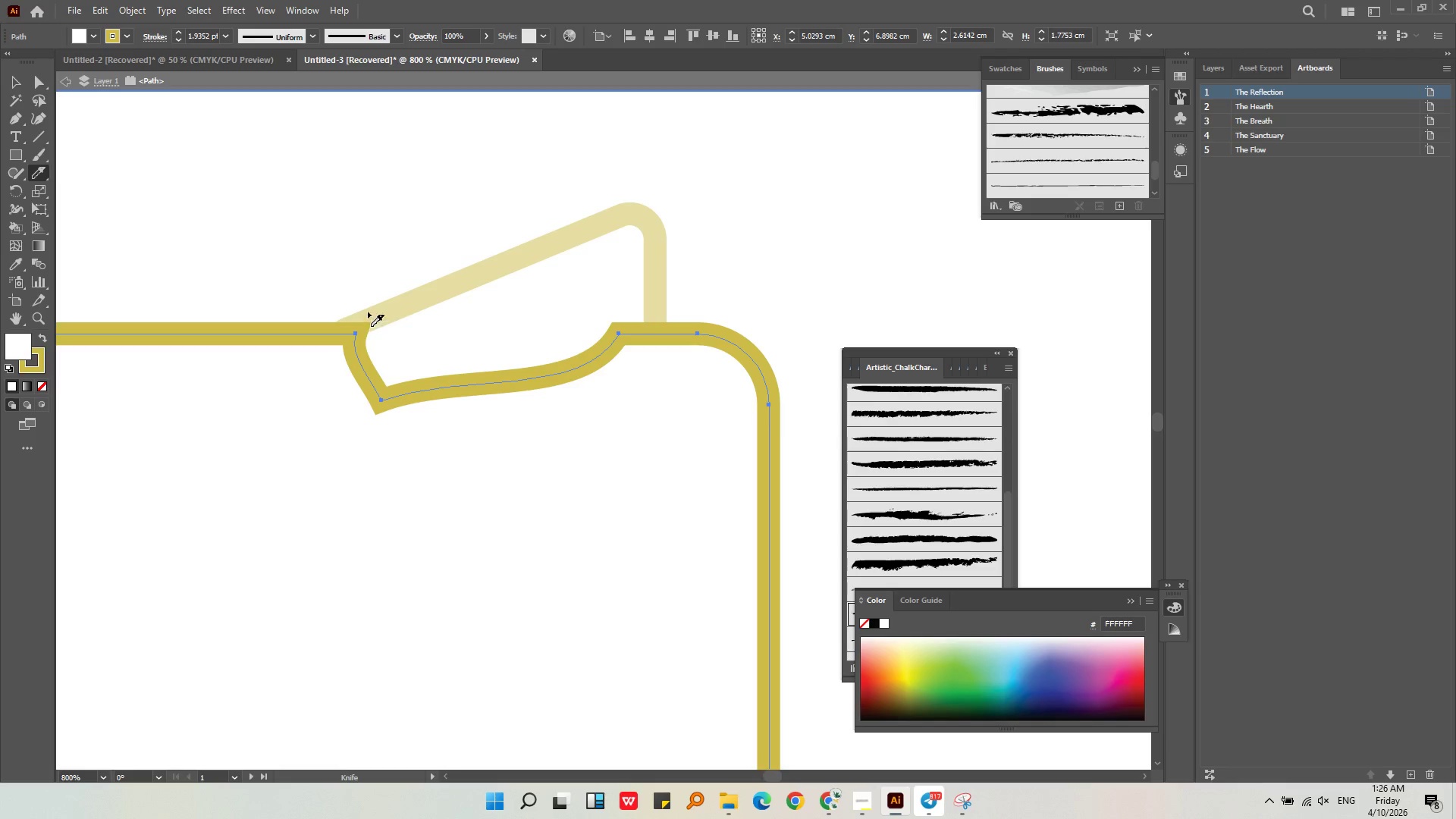 
left_click_drag(start_coordinate=[391, 306], to_coordinate=[391, 298])
 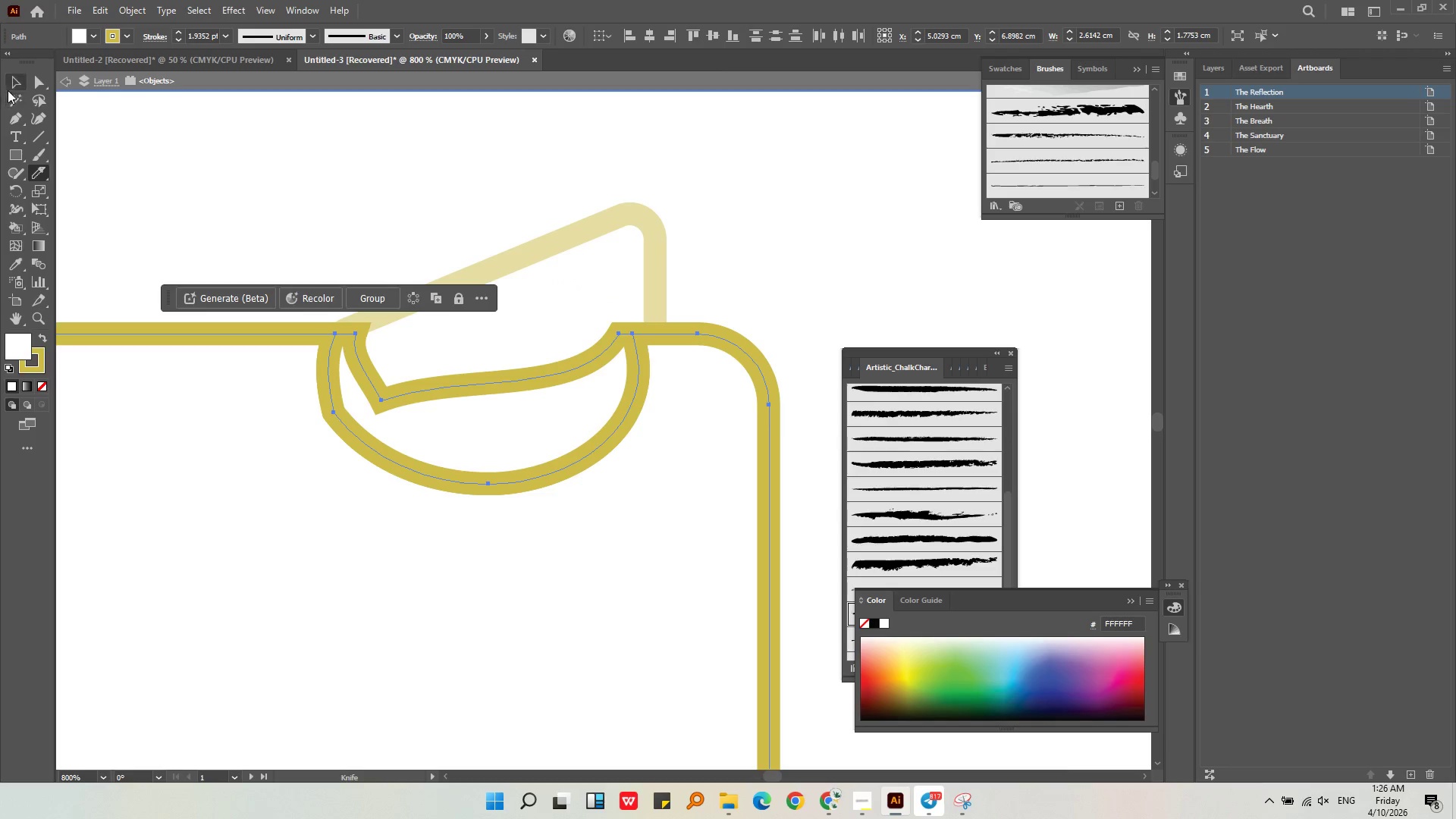 
left_click([14, 80])
 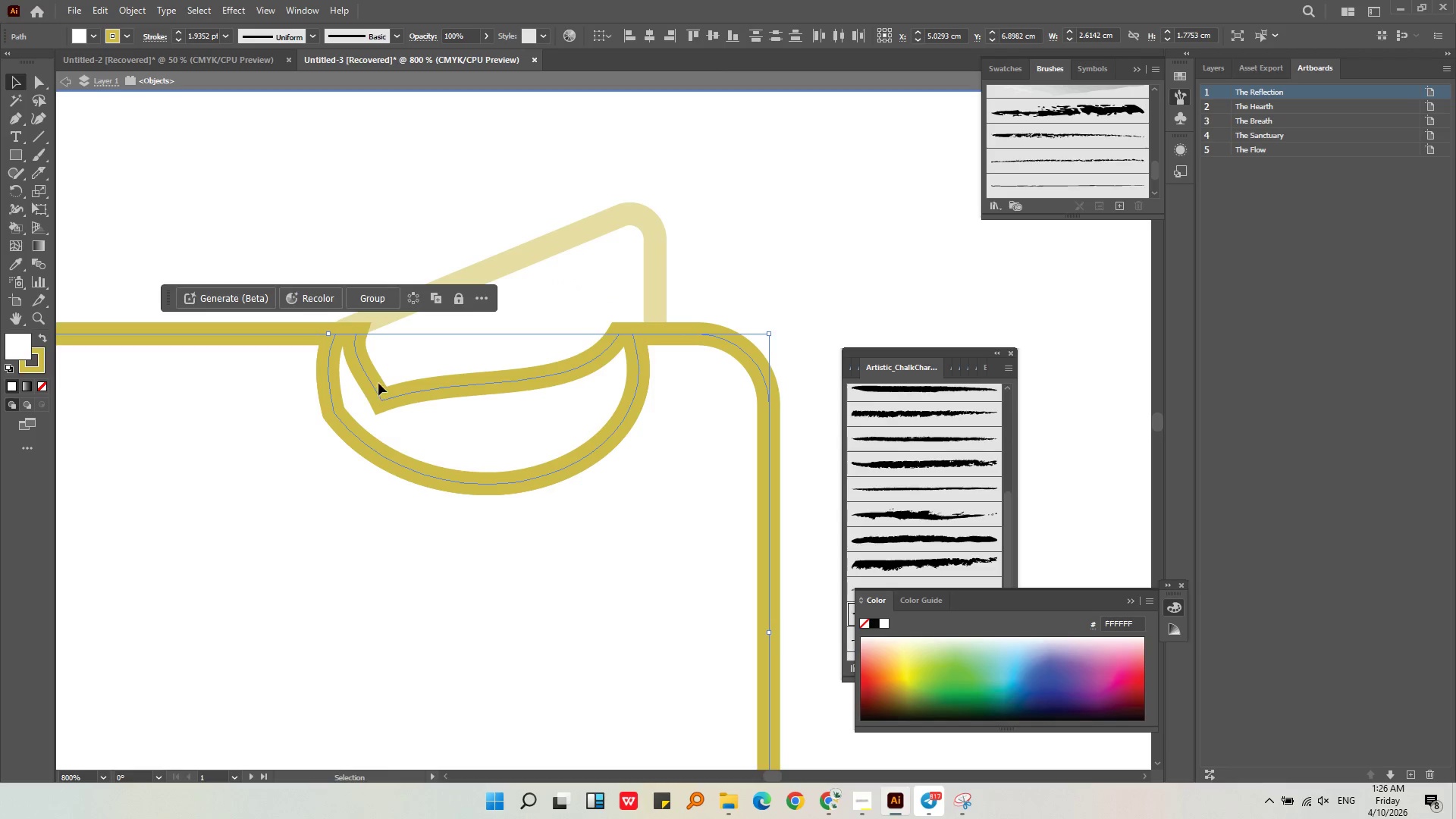 
left_click([361, 351])
 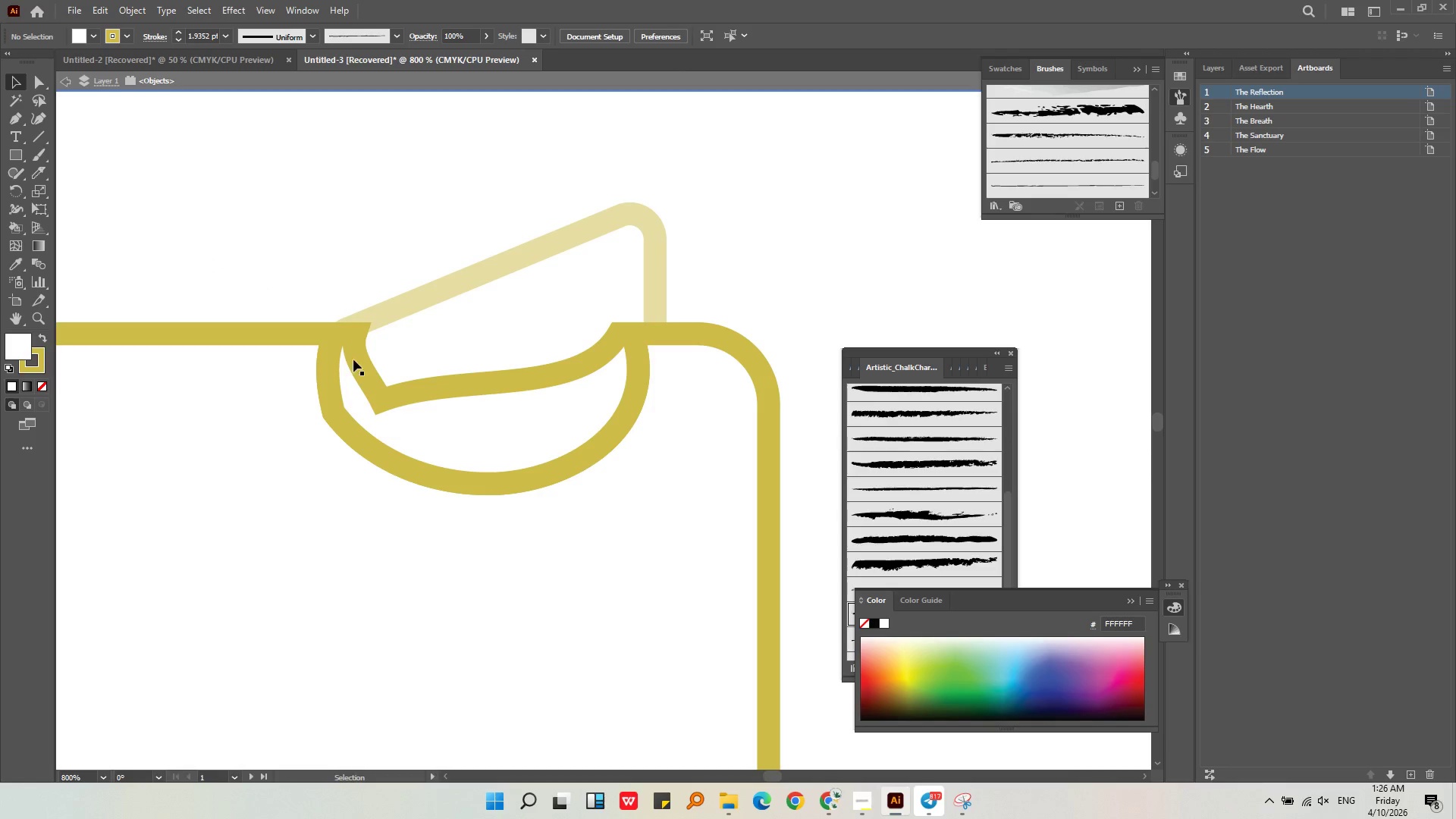 
left_click([385, 394])
 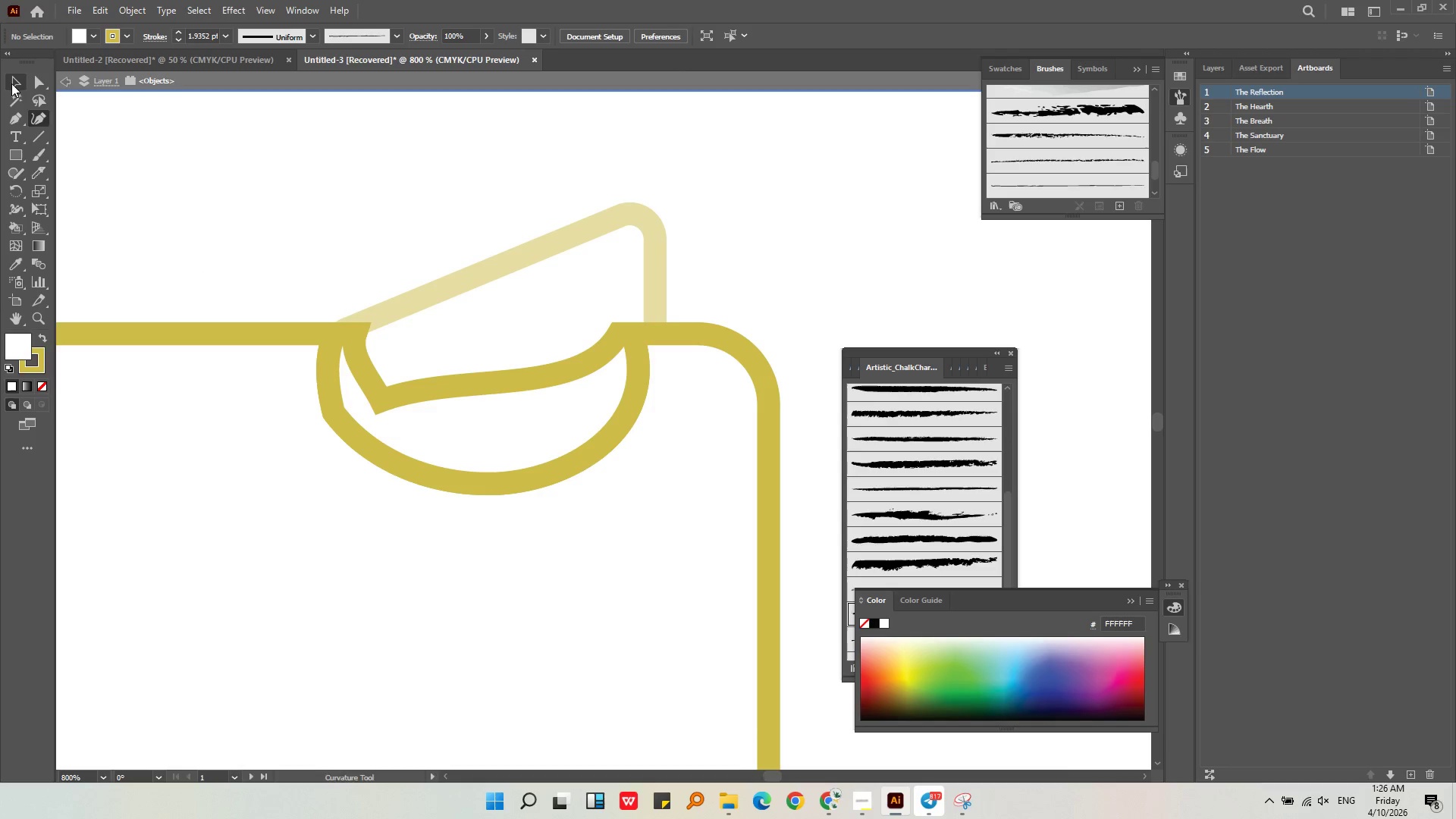 
left_click([432, 479])
 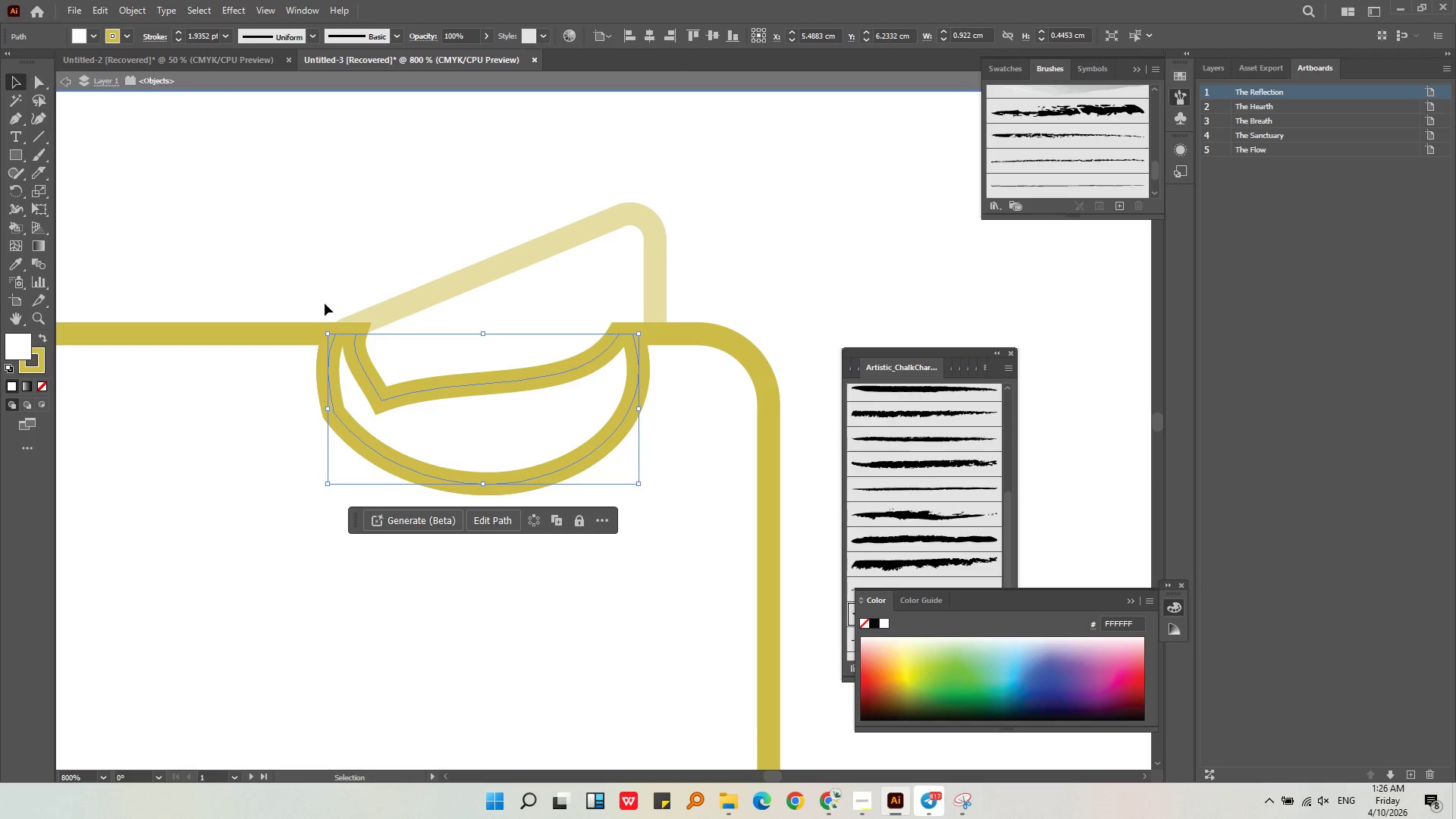 
key(Delete)
 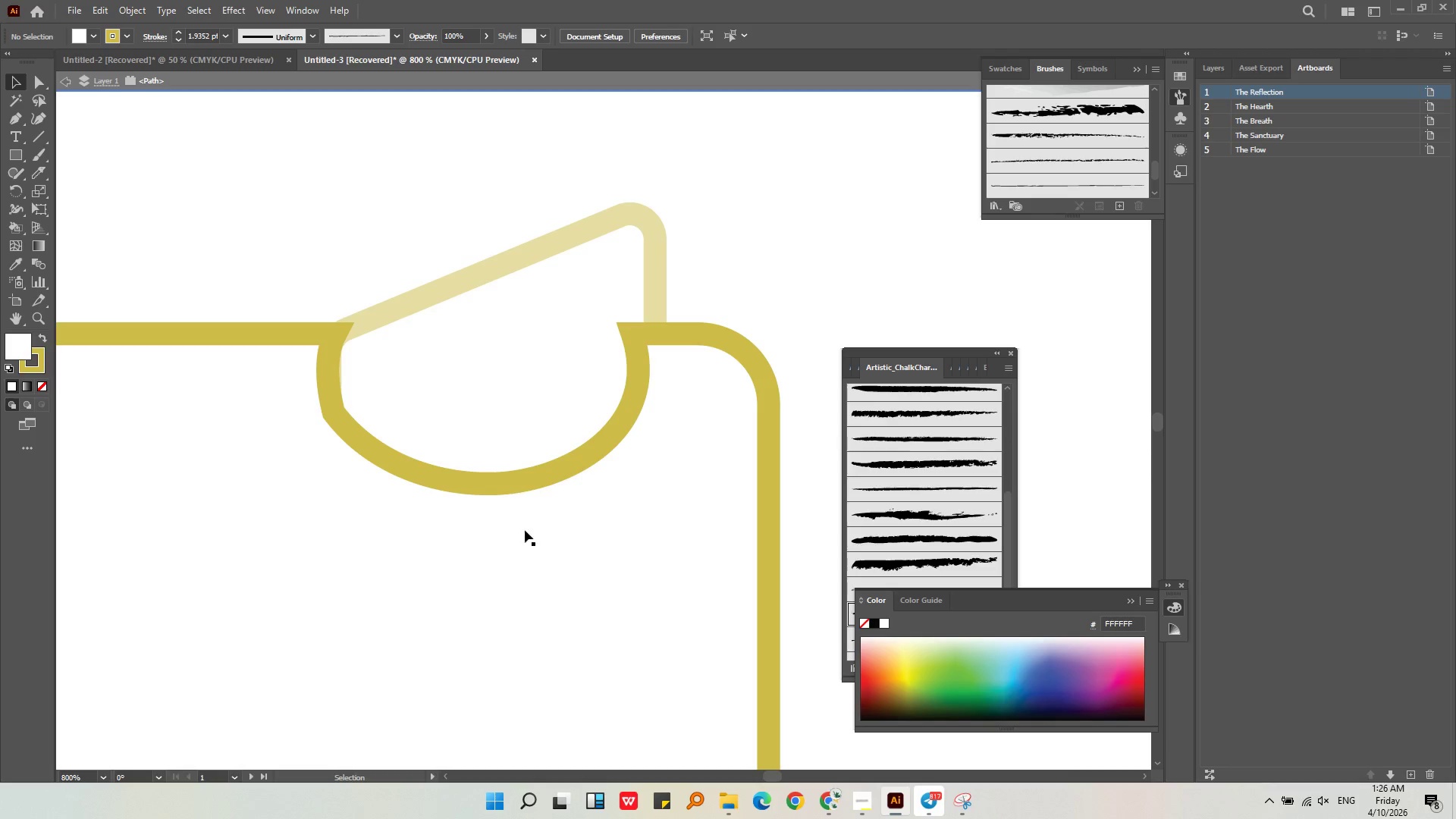 
double_click([497, 482])
 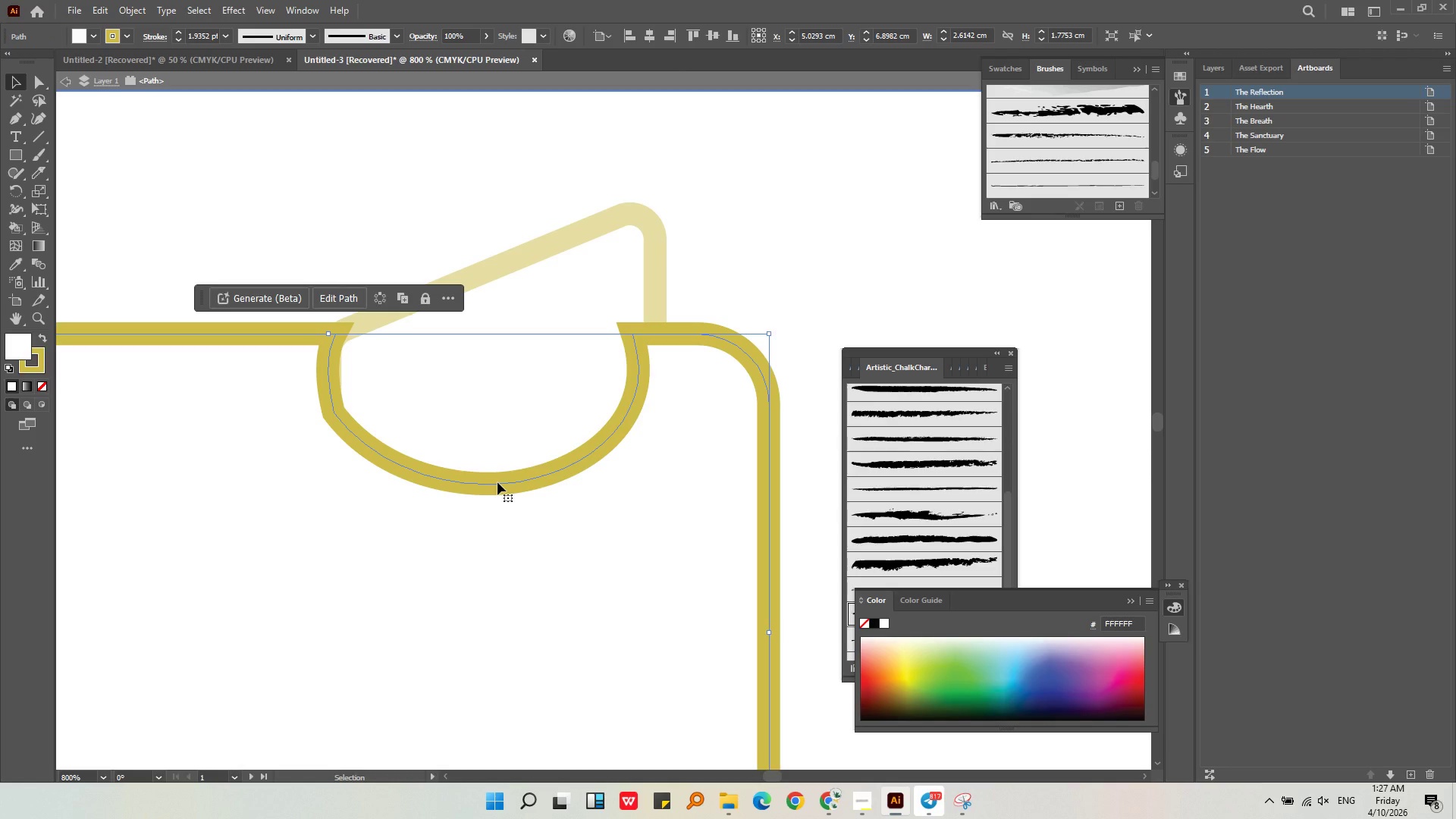 
key(Control+Z)
 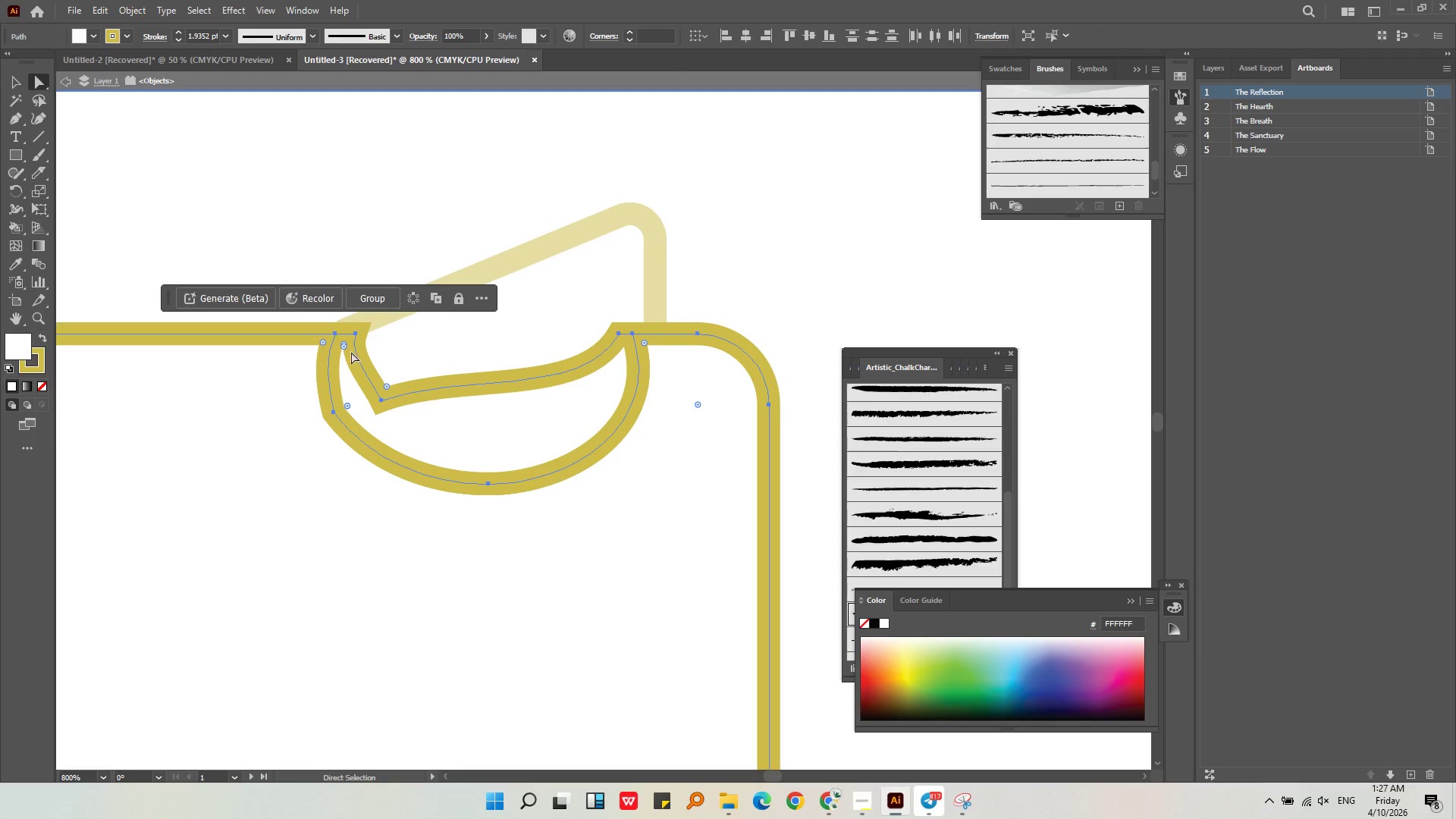 
left_click([336, 331])
 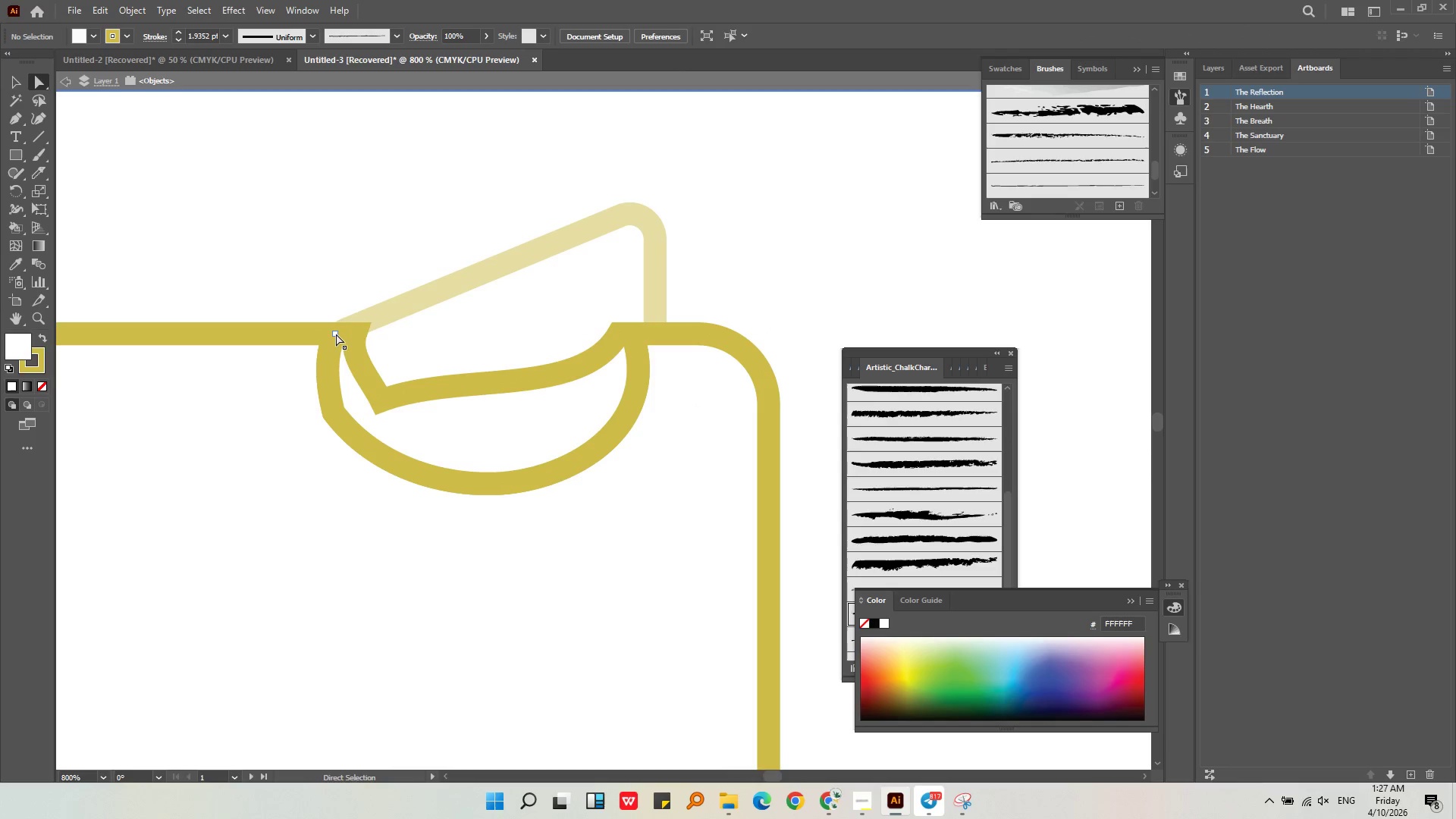 
left_click([336, 334])
 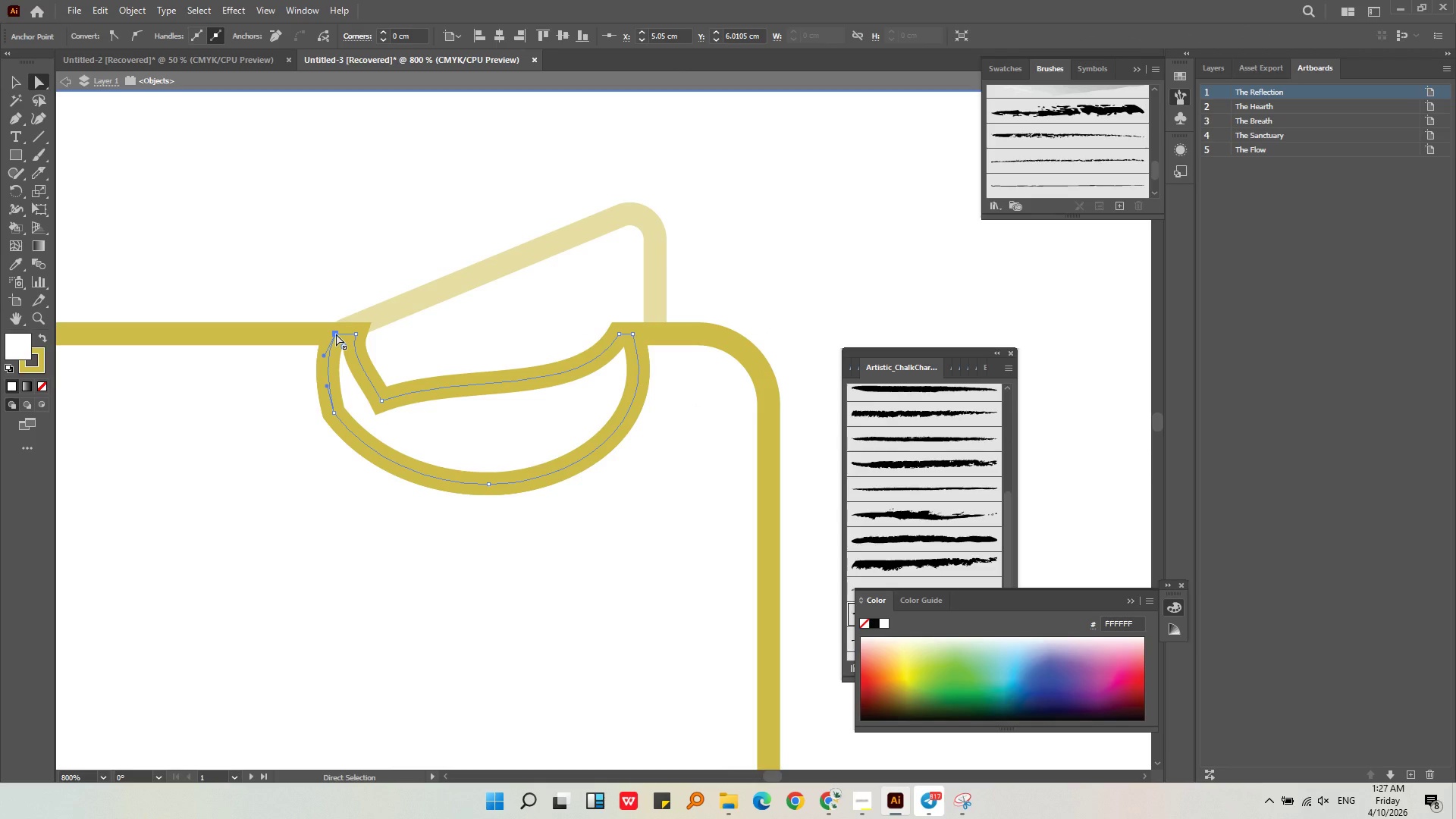 
key(Delete)
 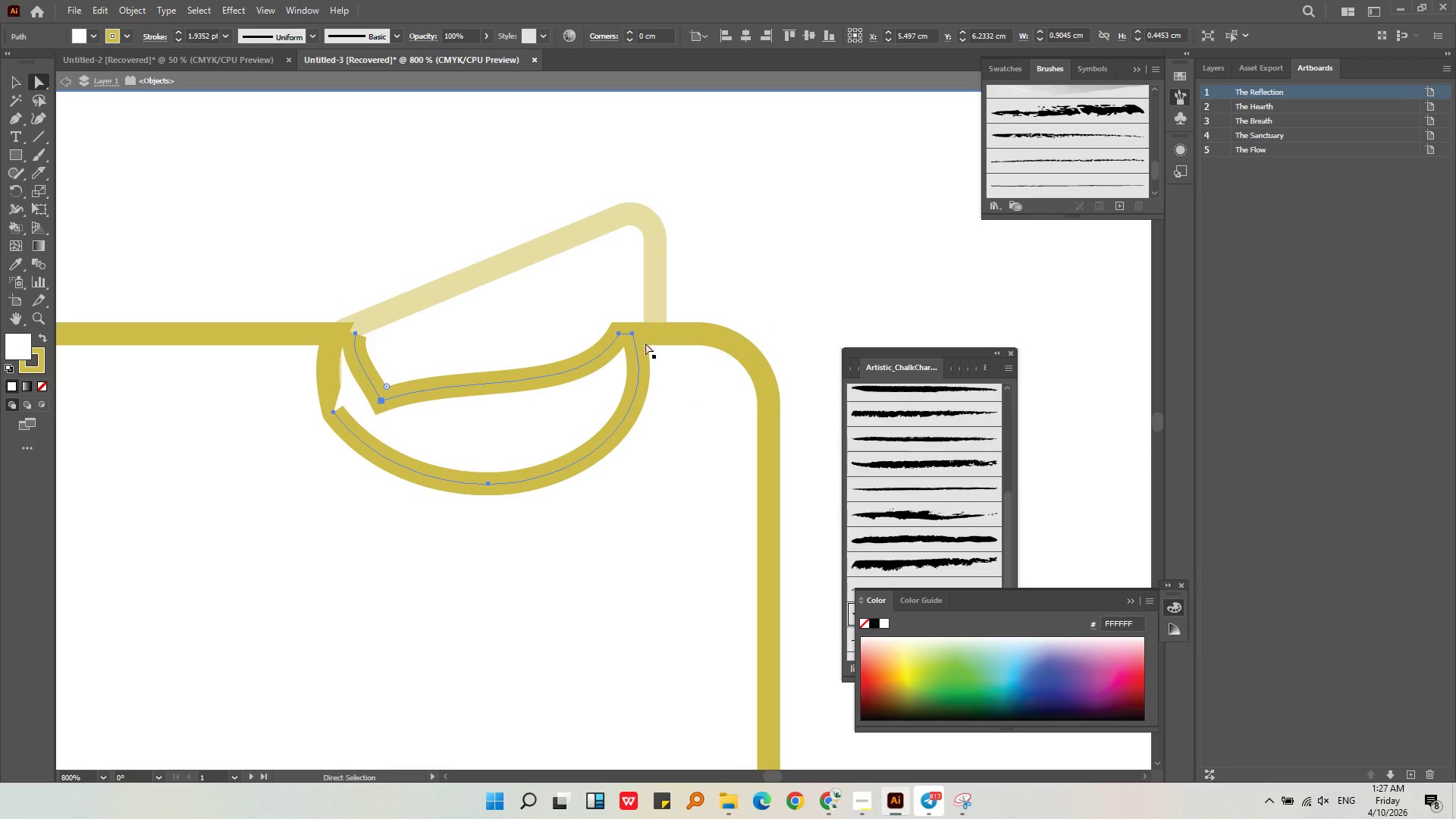 
left_click([633, 332])
 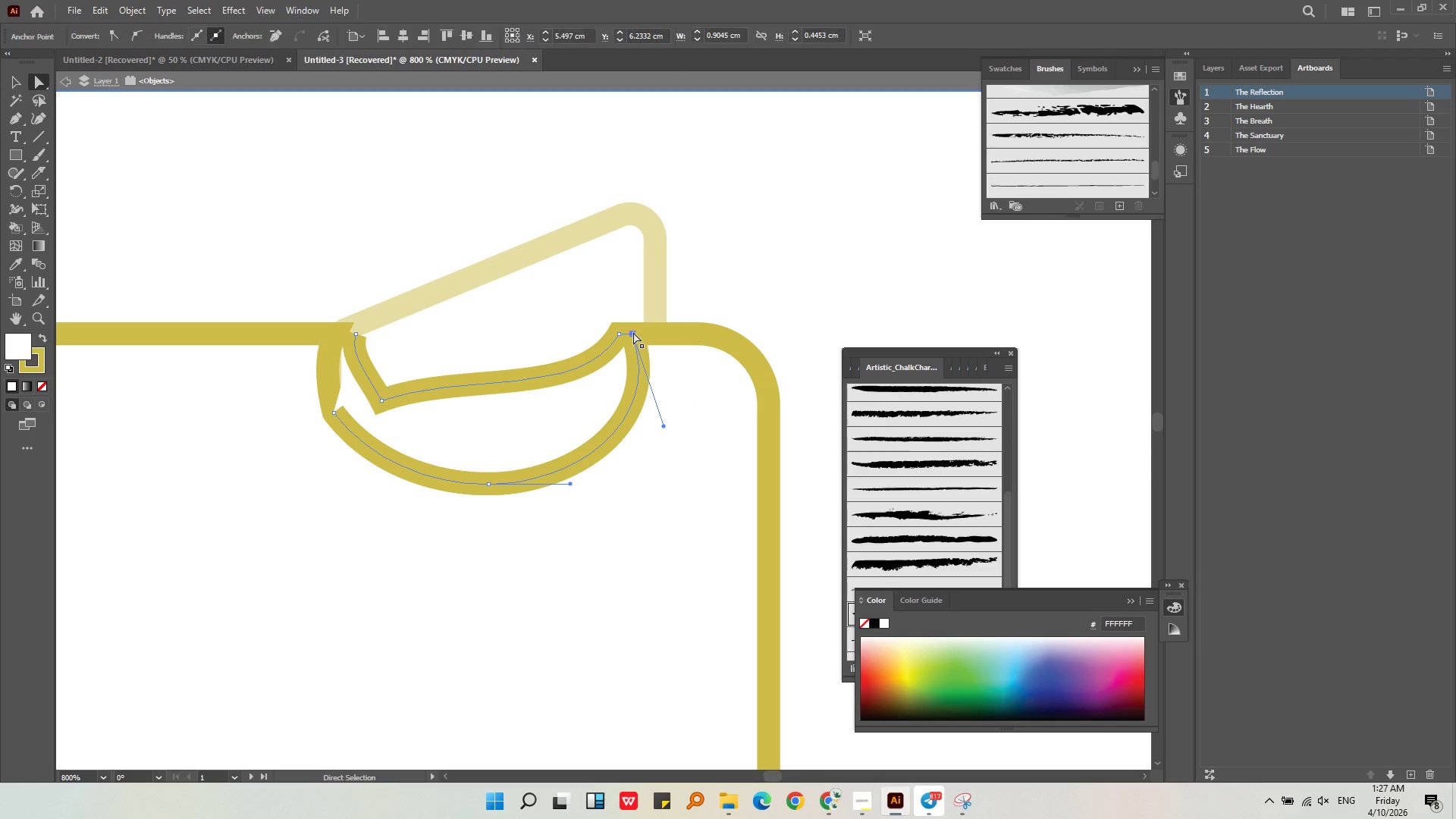 
key(Delete)
 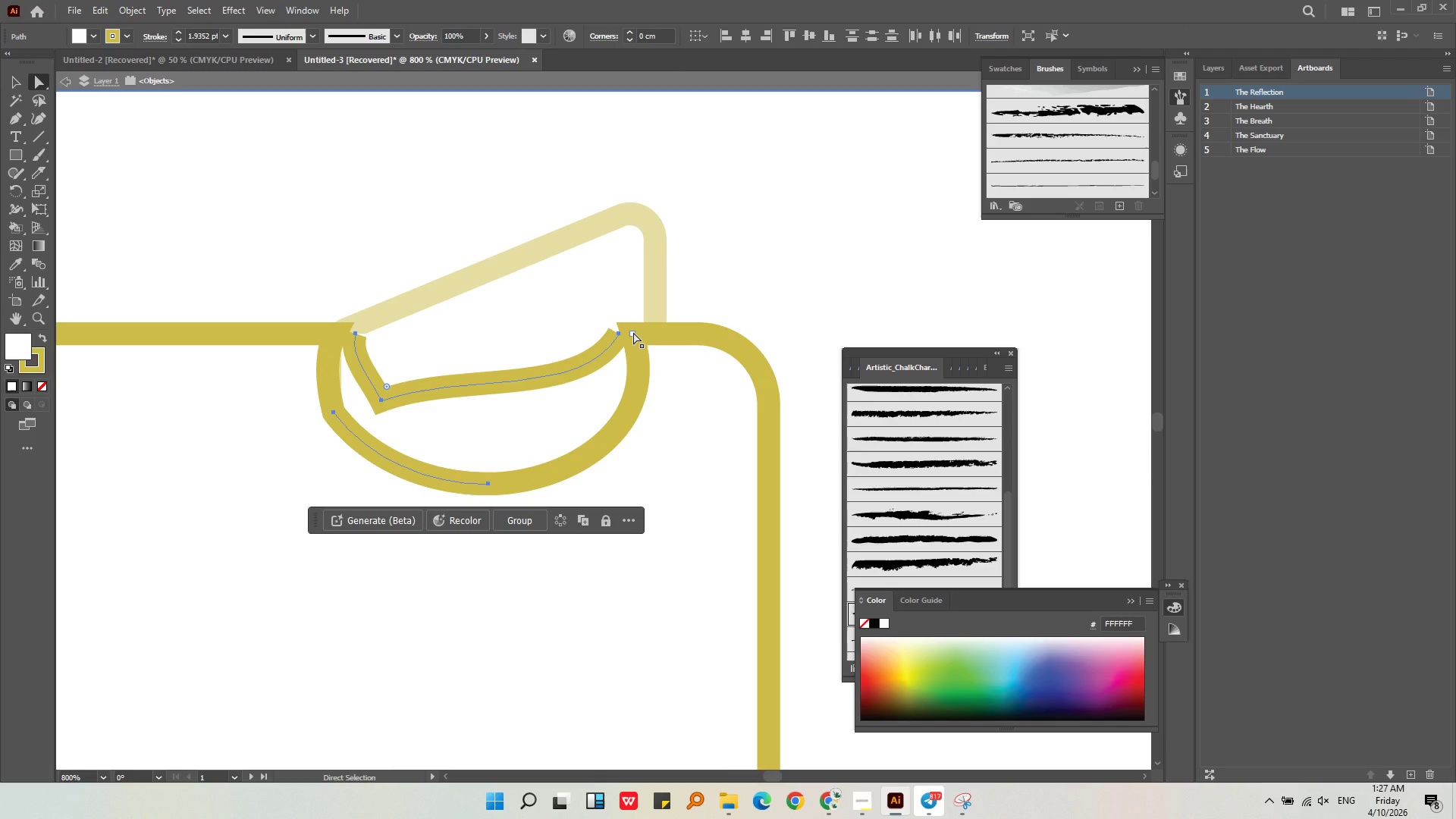 
left_click([633, 332])
 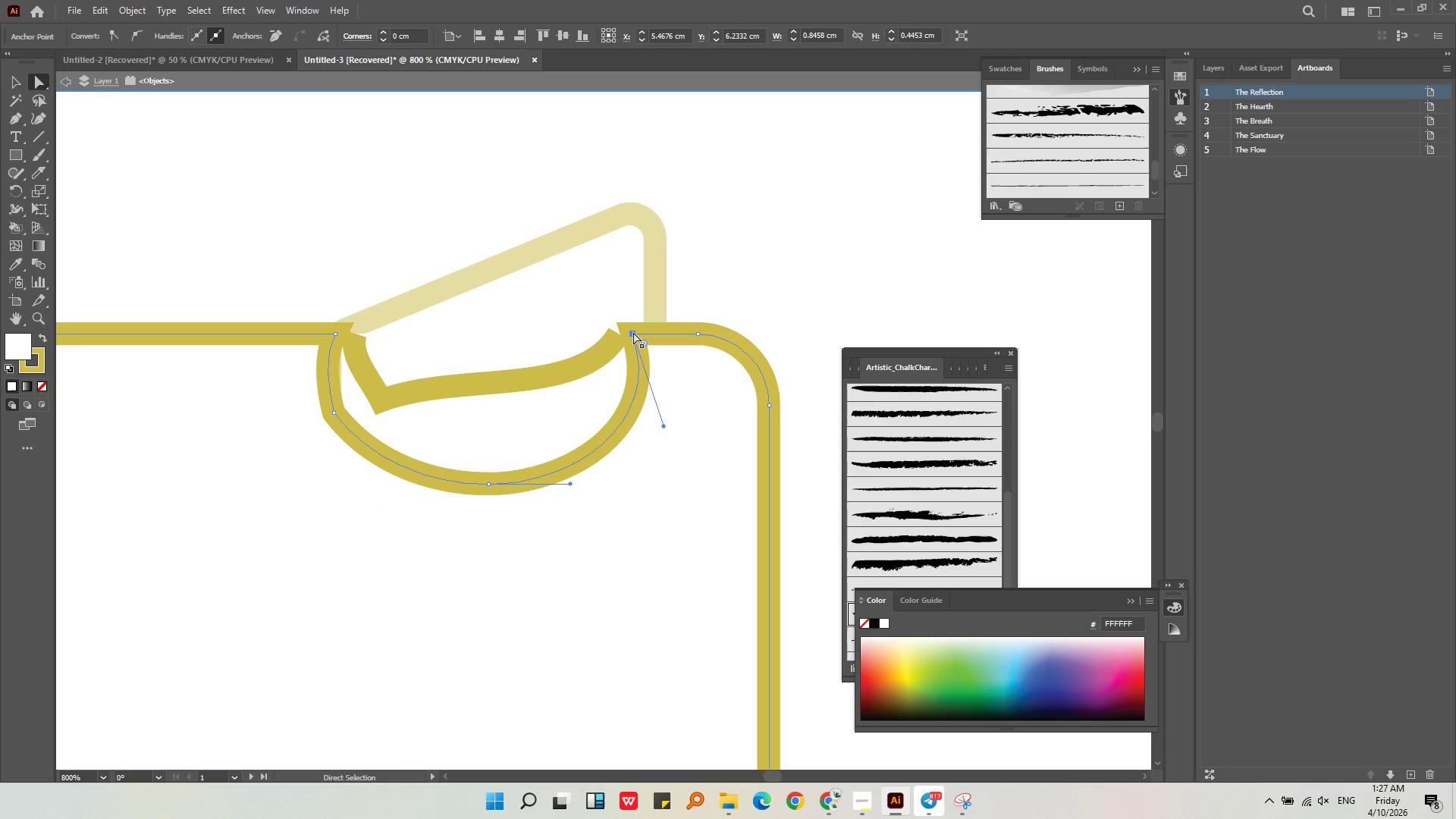 
key(Delete)
 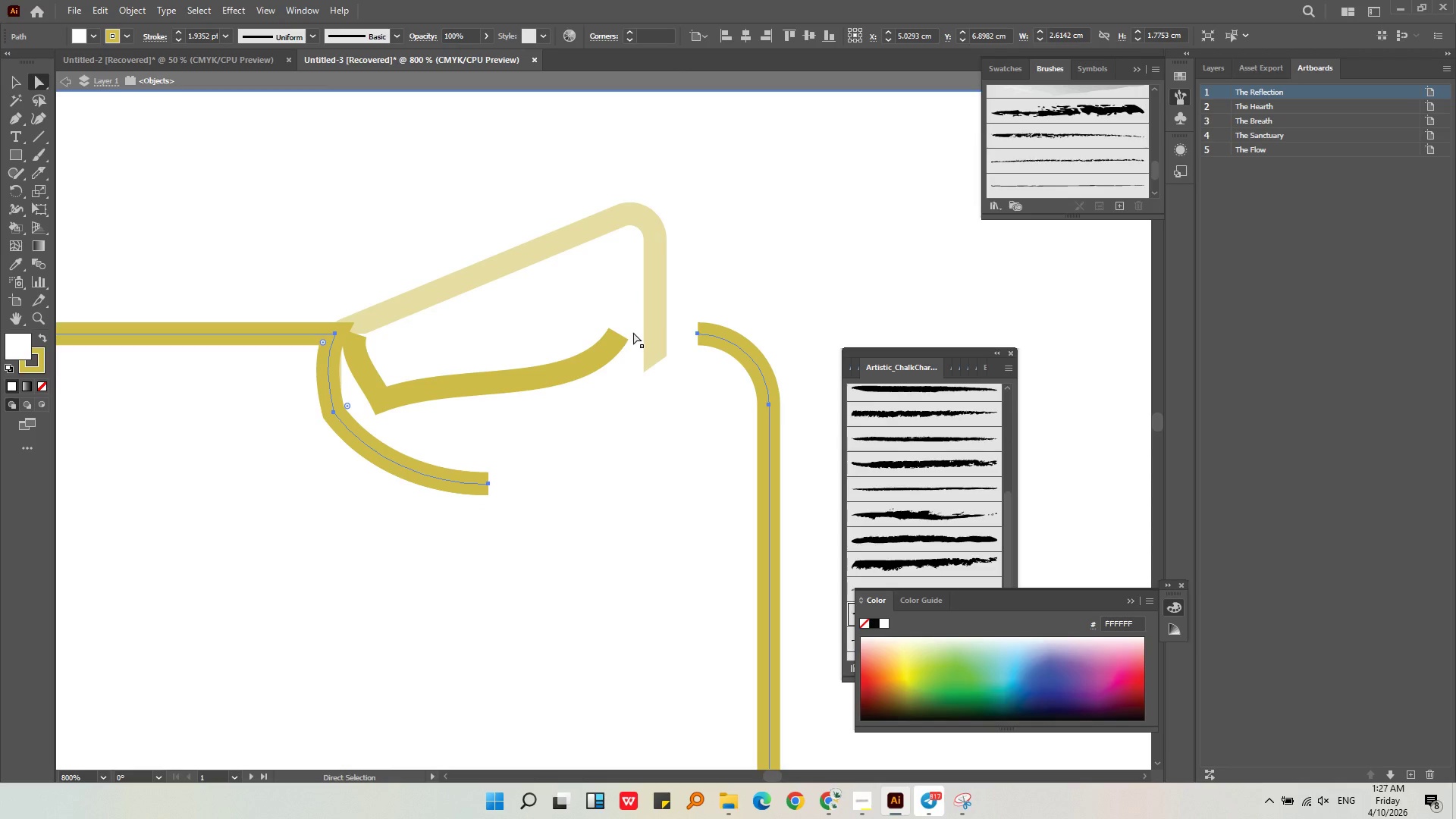 
left_click_drag(start_coordinate=[499, 527], to_coordinate=[406, 450])
 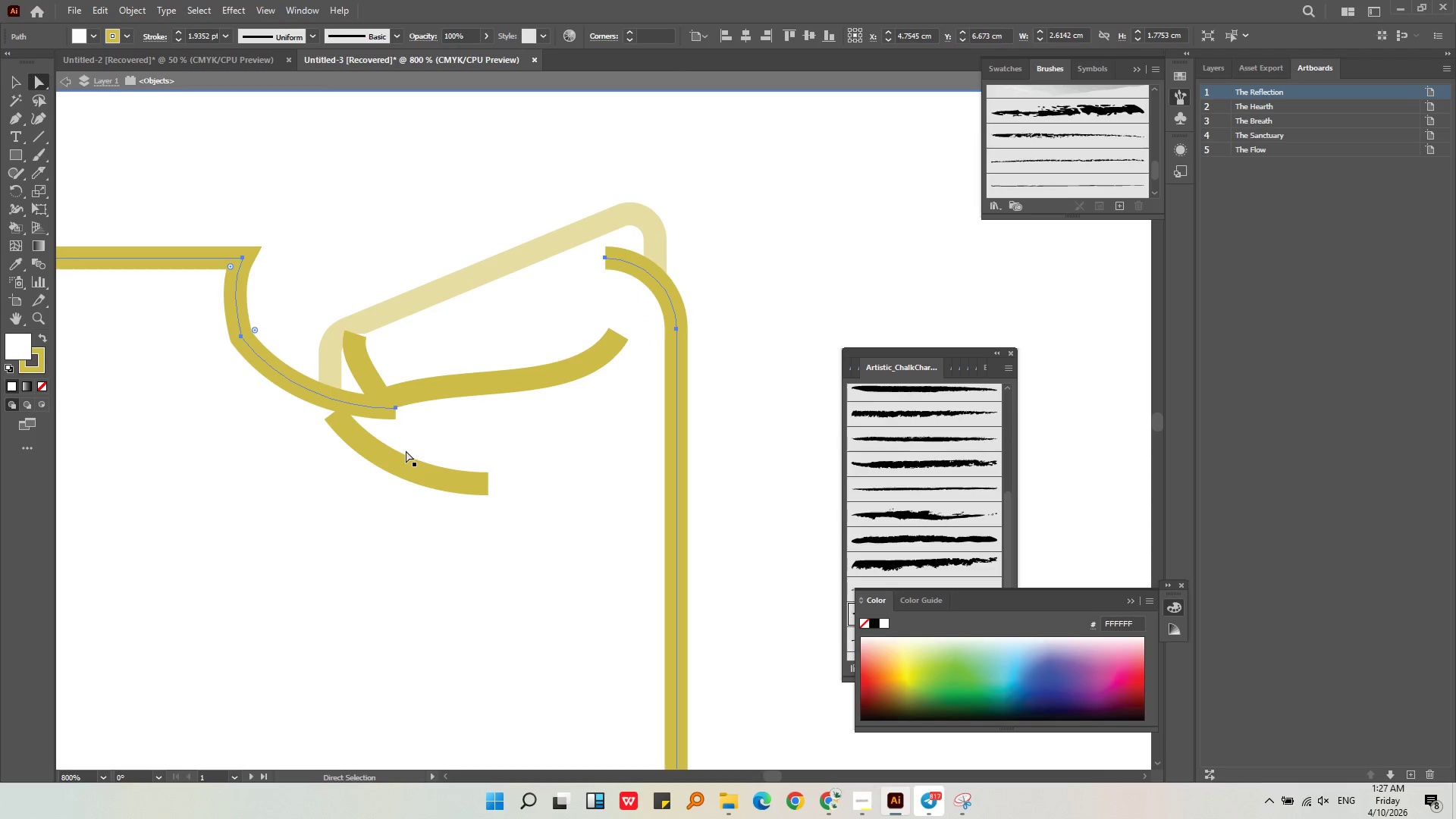 
key(Control+Z)
 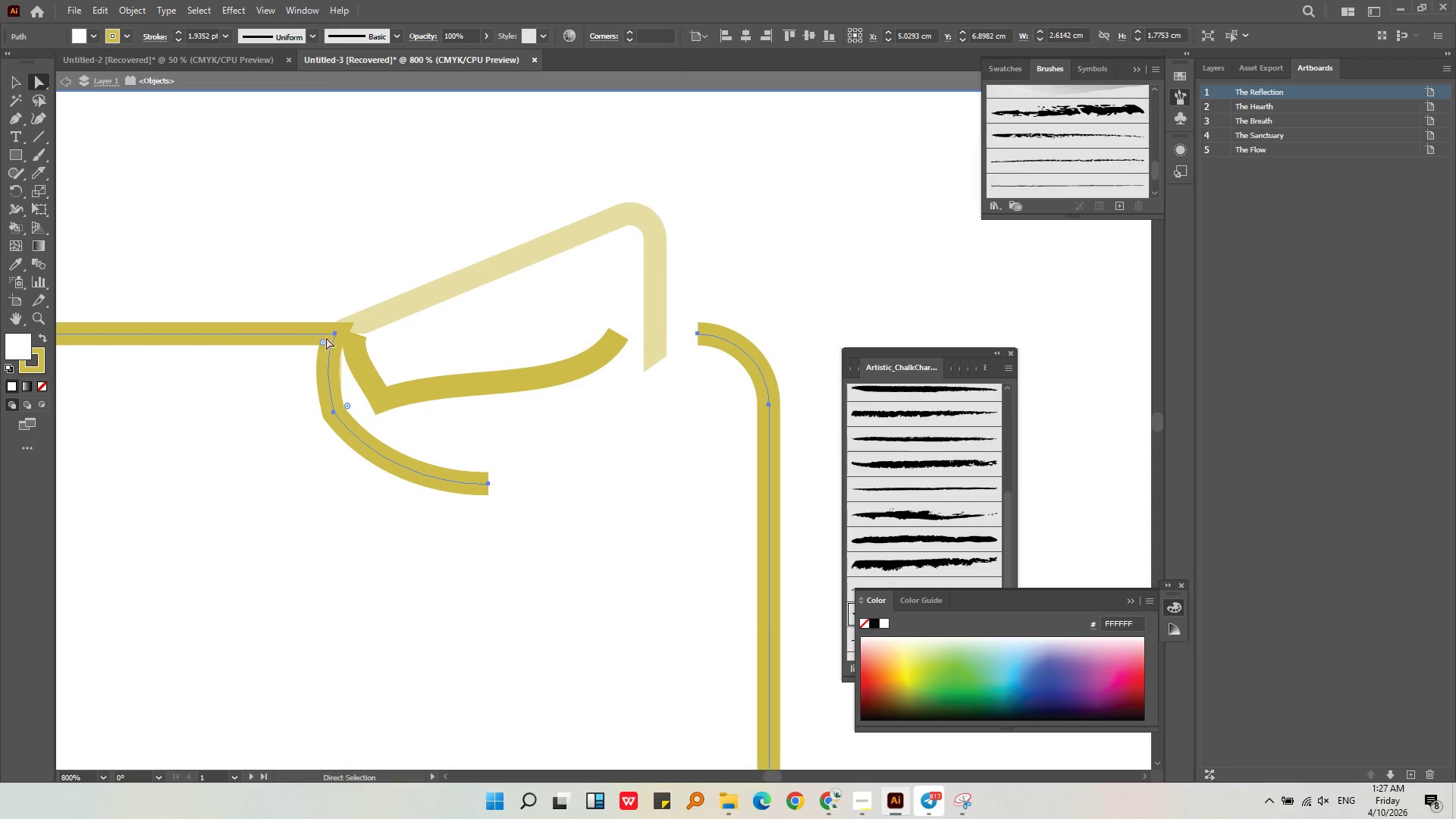 
left_click([323, 339])
 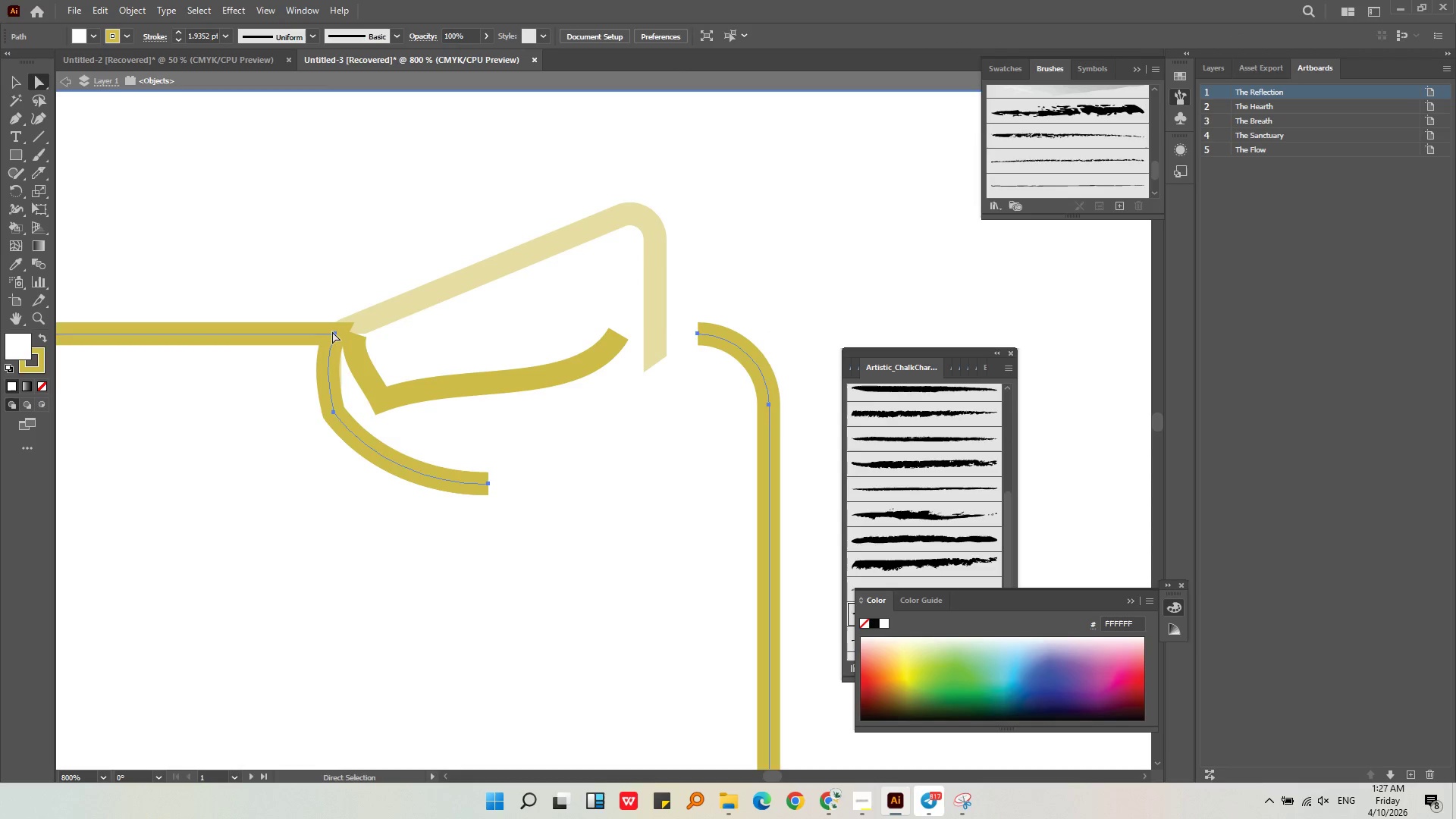 
double_click([337, 334])
 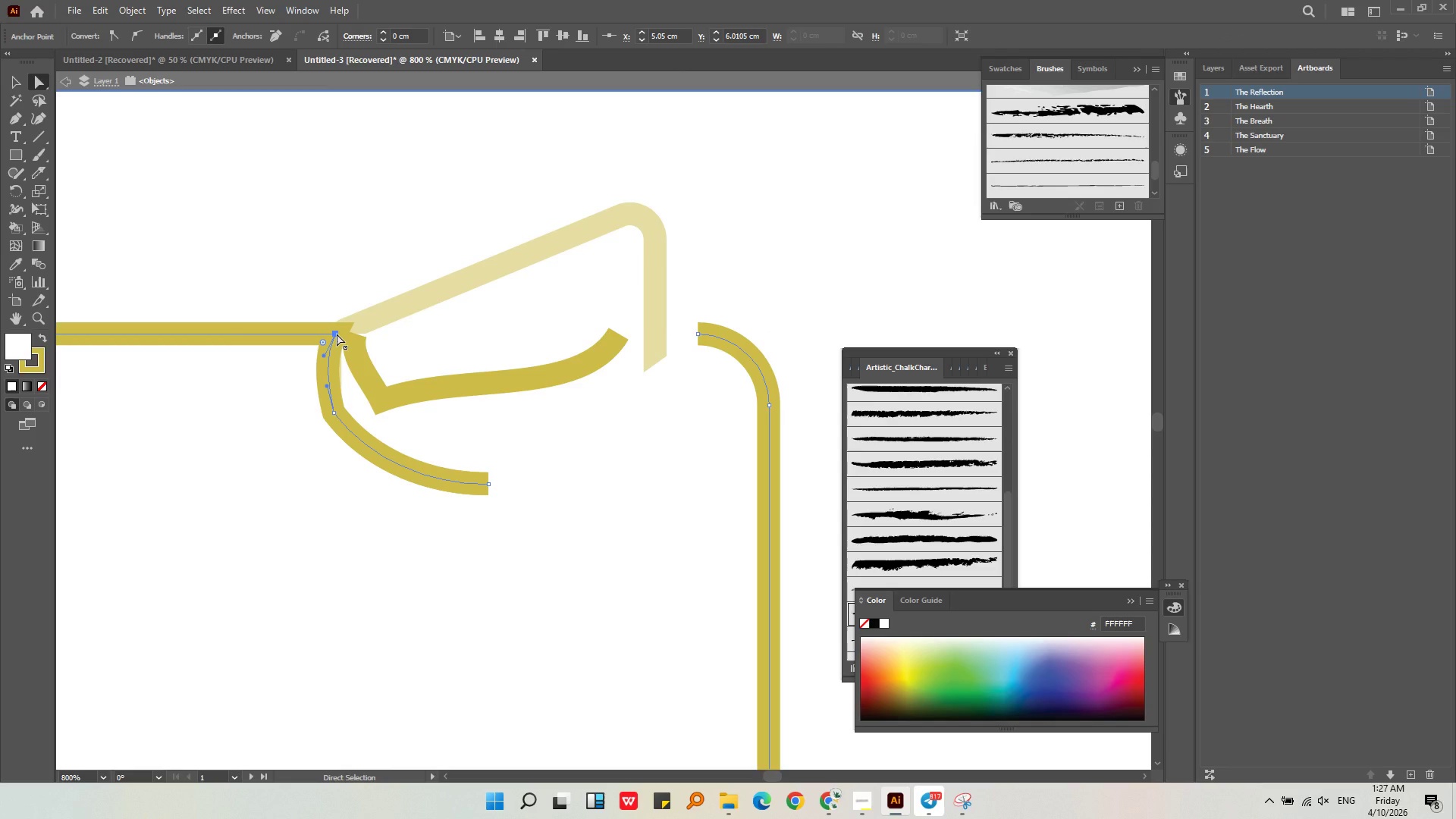 
key(Delete)
 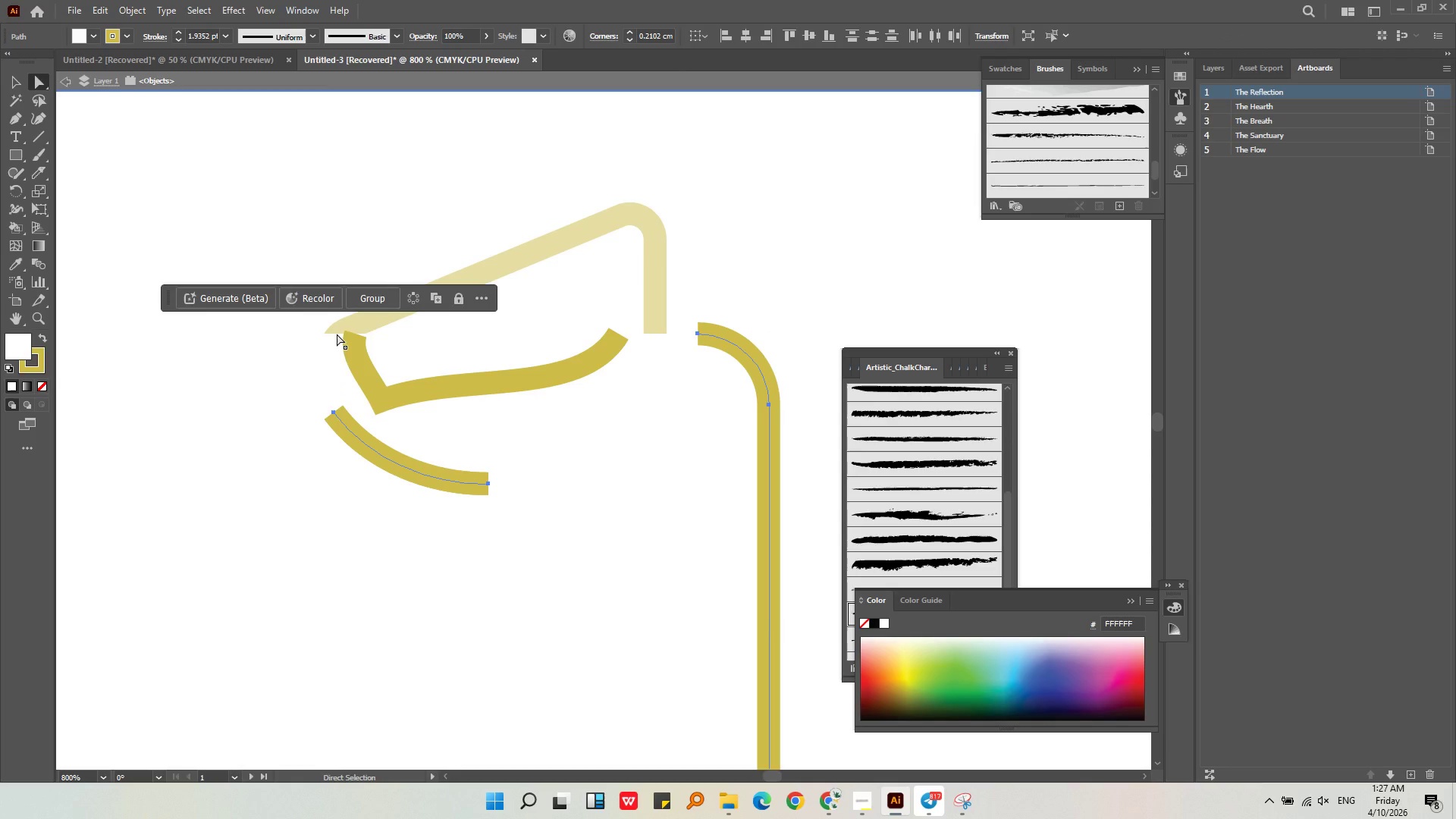 
key(Control+Z)
 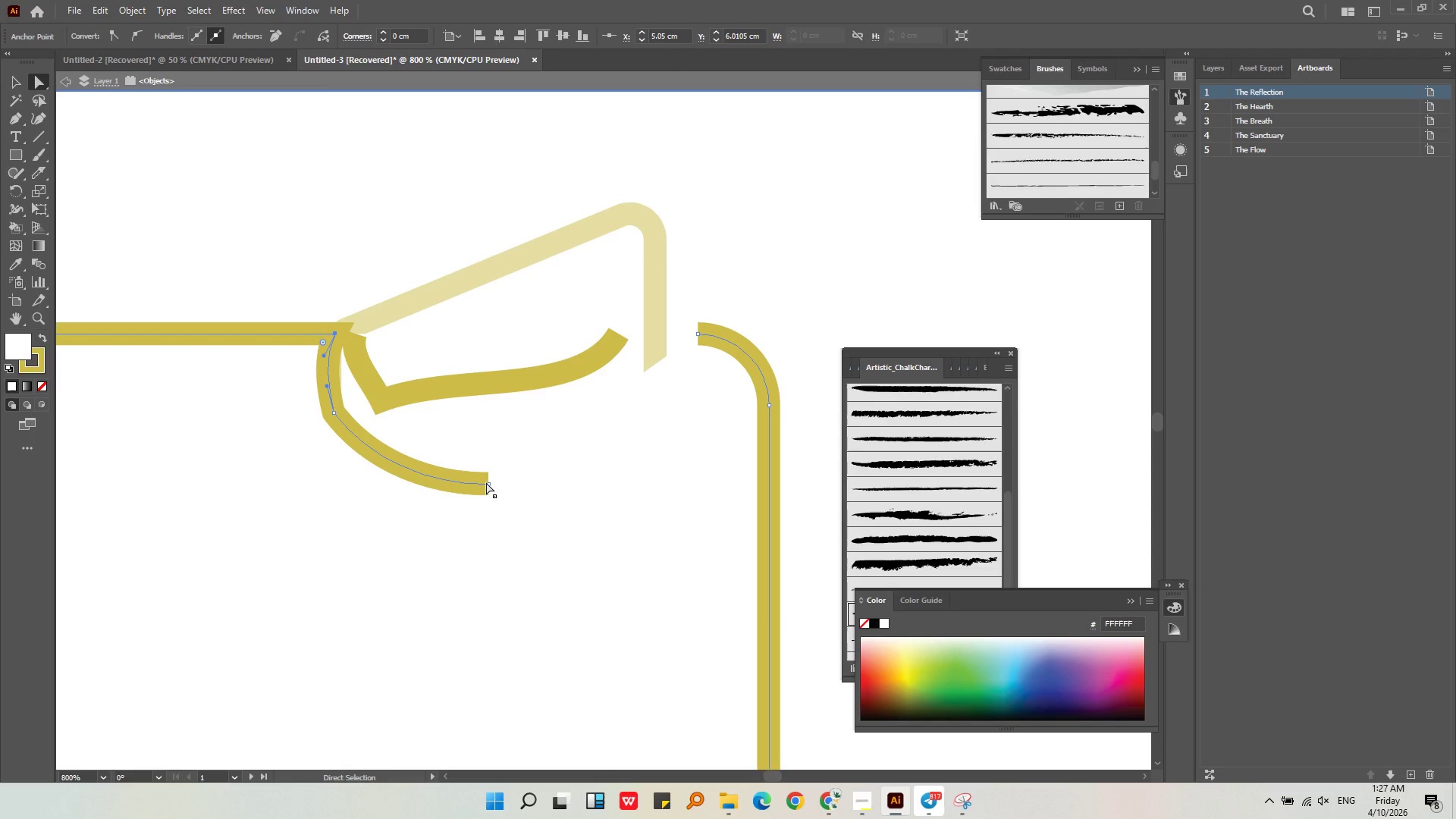 
left_click([488, 482])
 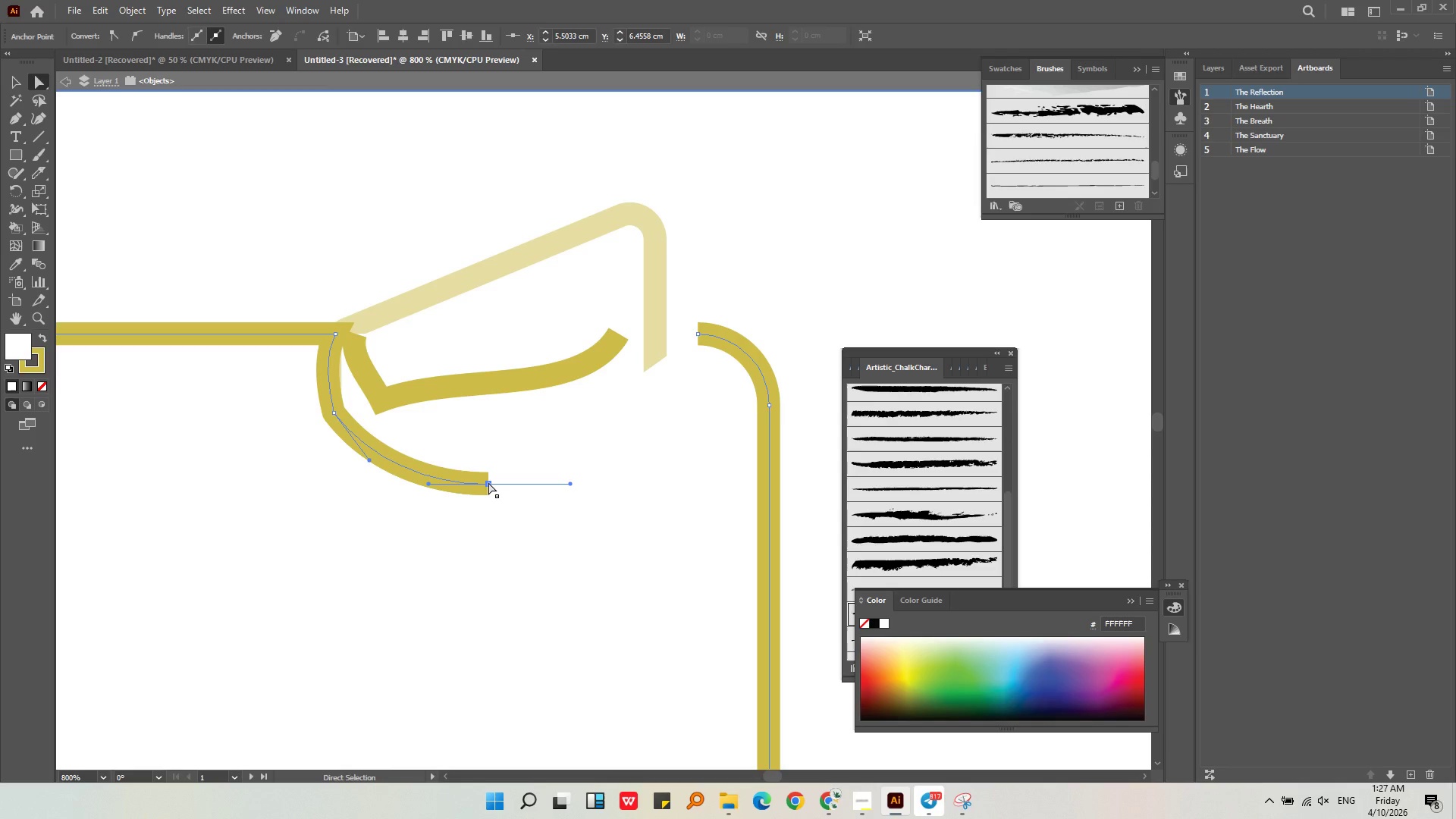 
key(Delete)
 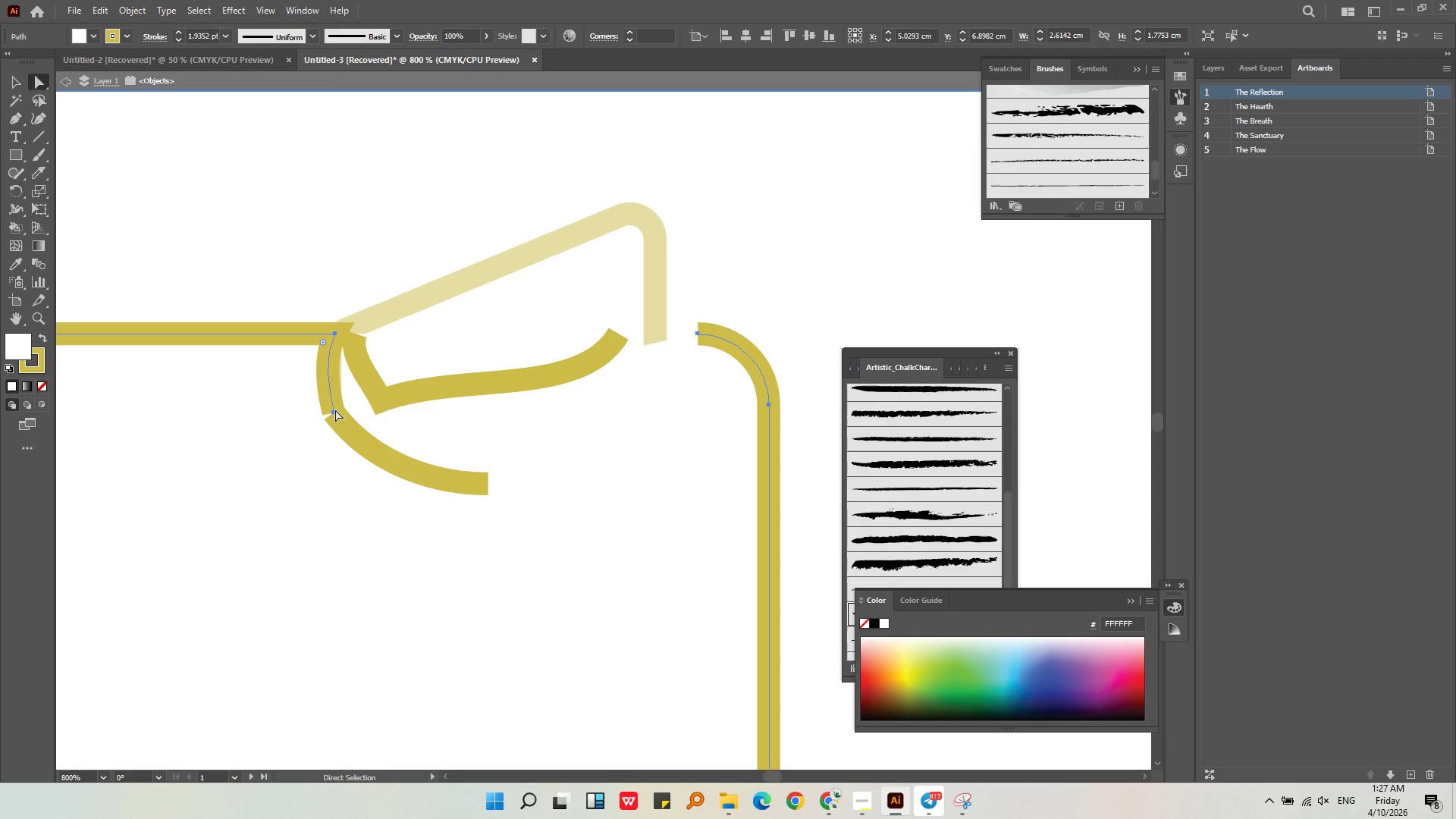 
left_click([331, 410])
 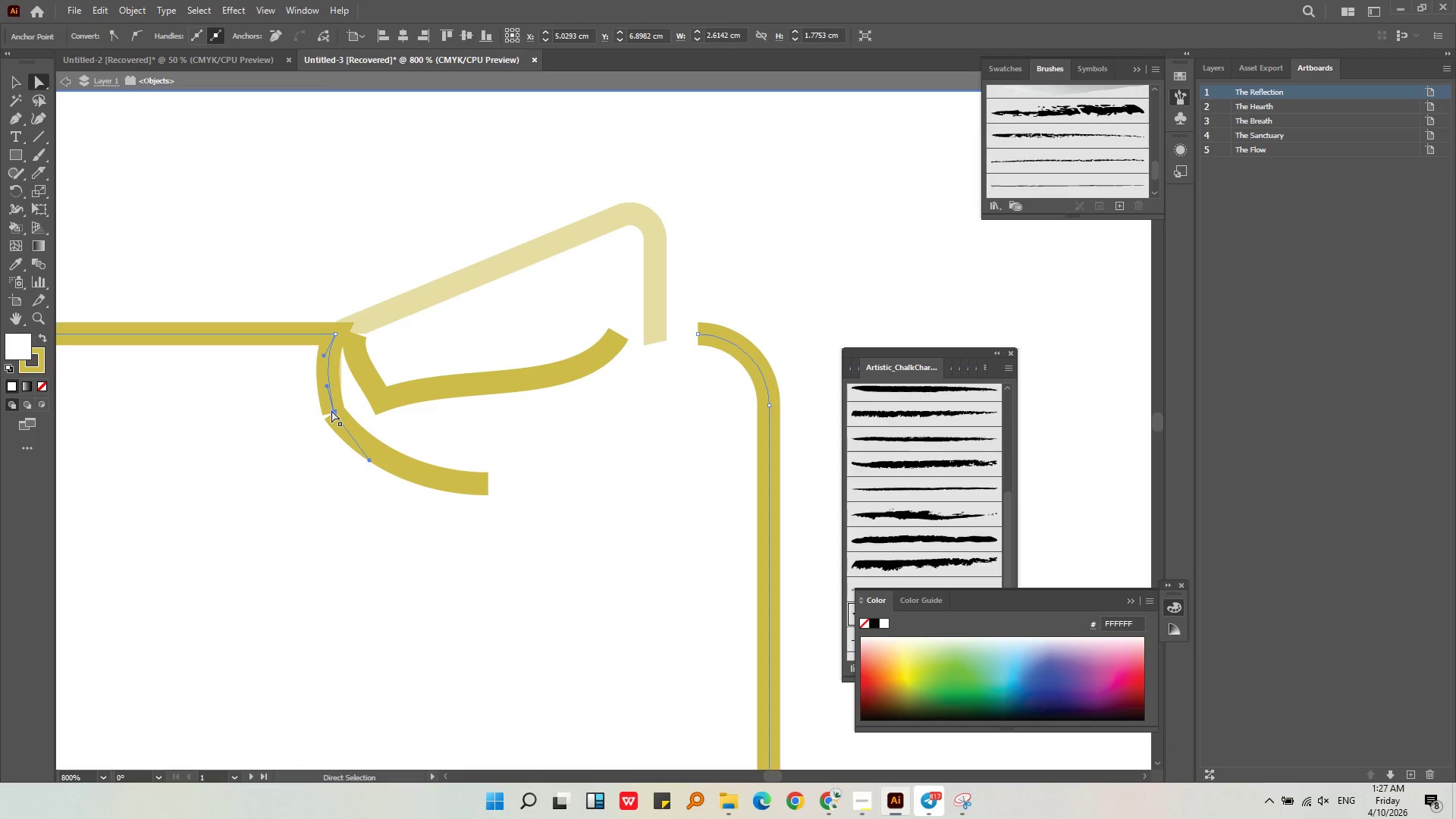 
key(Delete)
 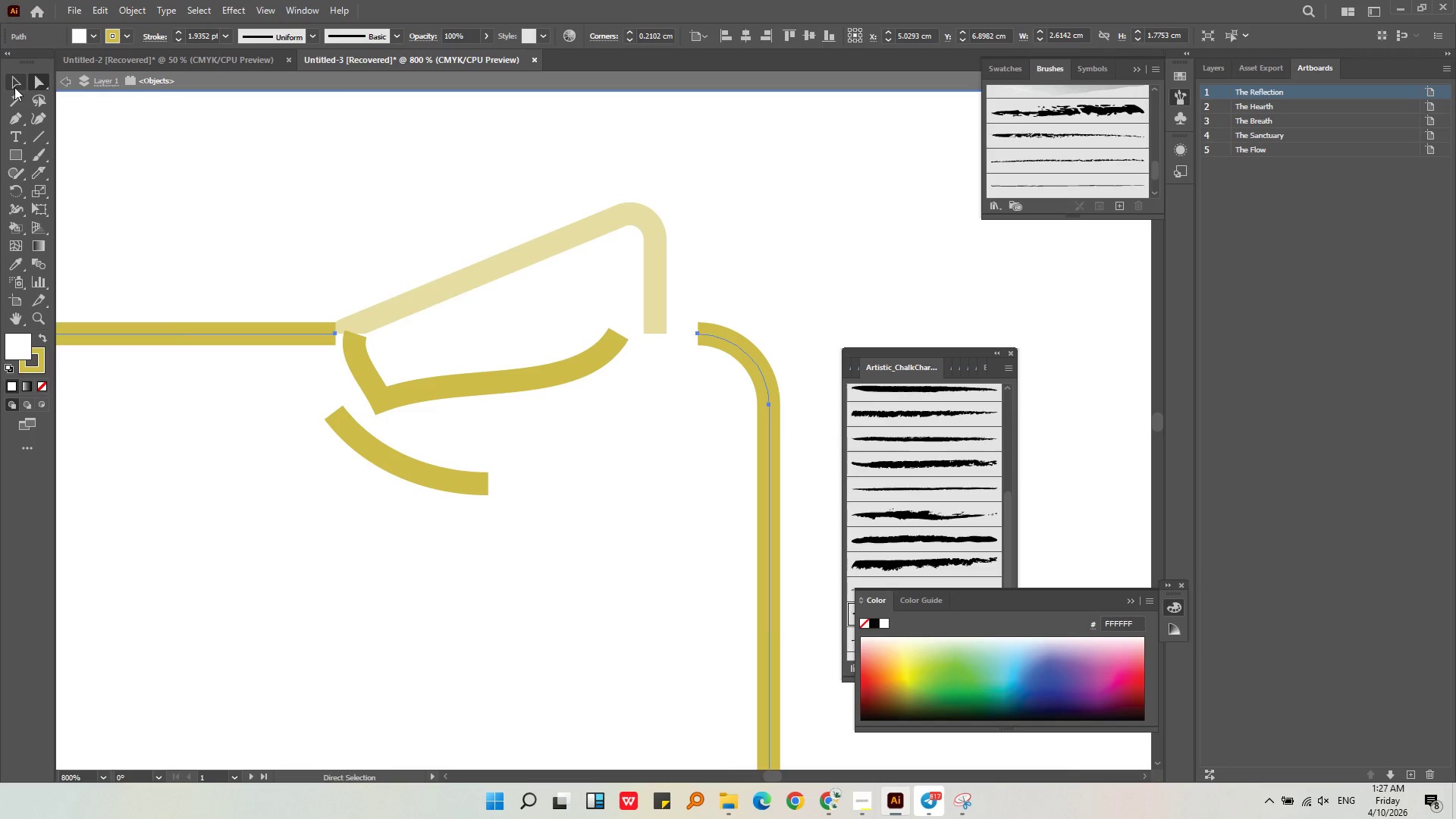 
double_click([519, 547])
 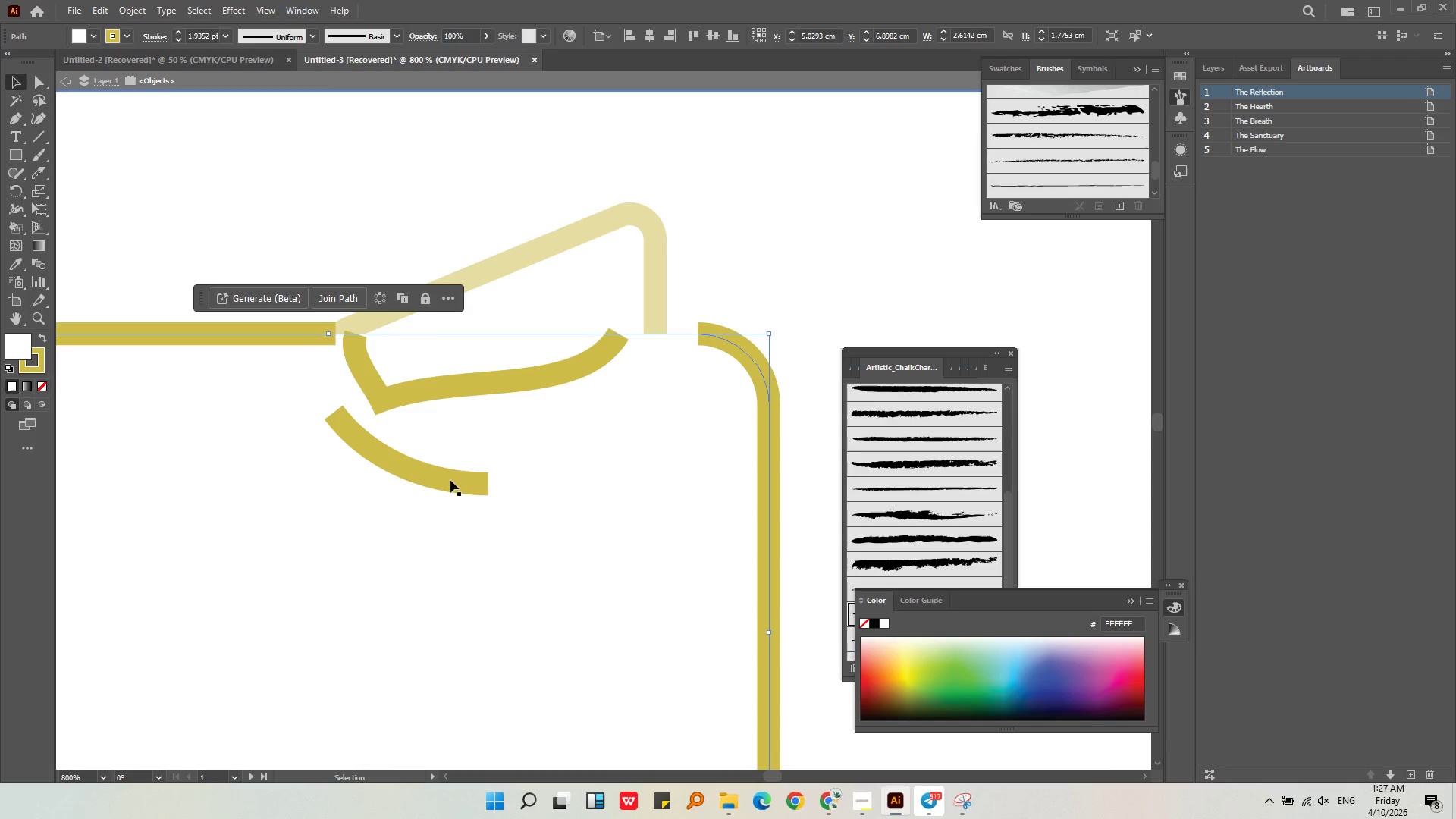 
left_click([451, 480])
 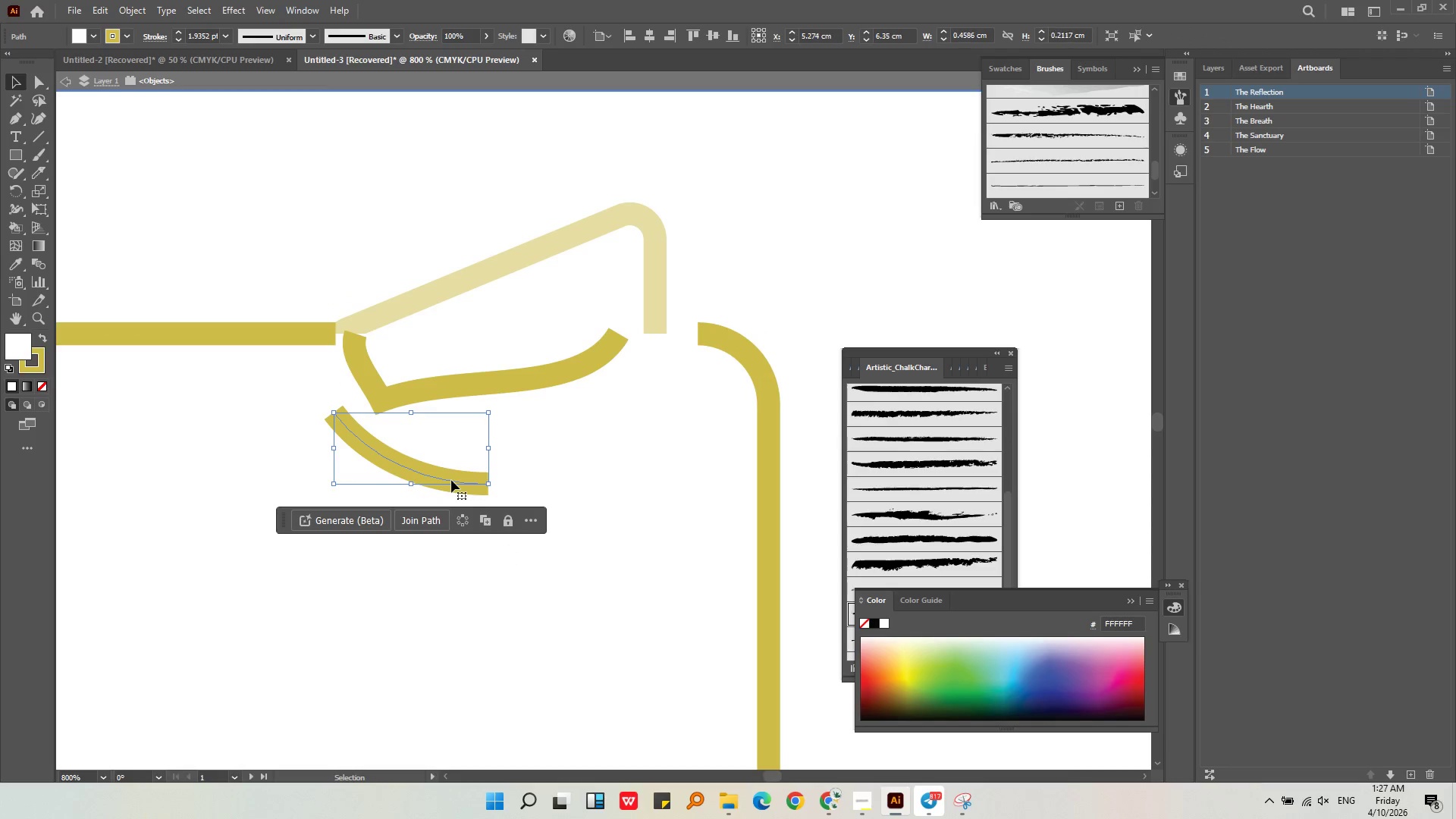 
key(Delete)
 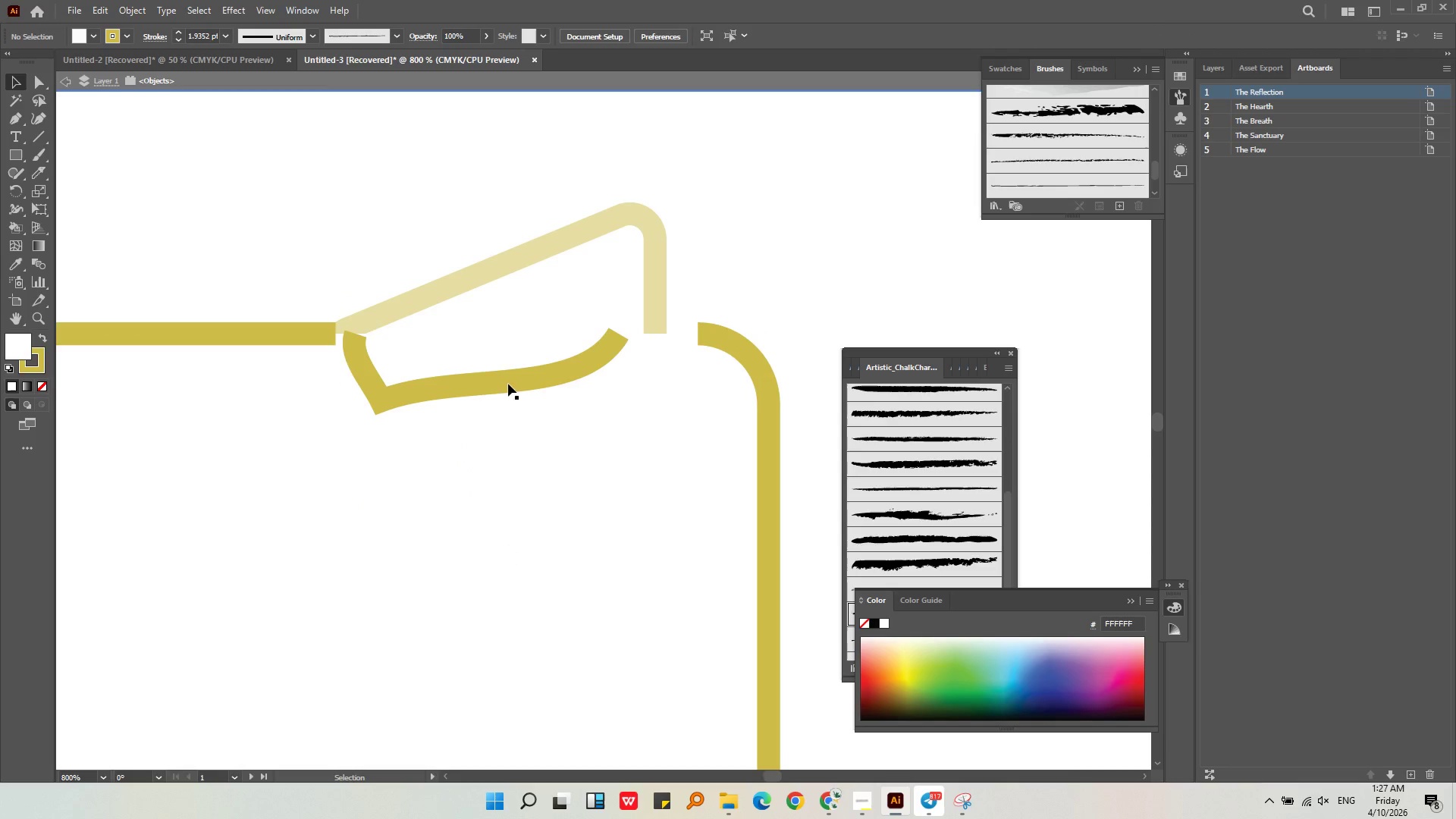 
left_click([508, 384])
 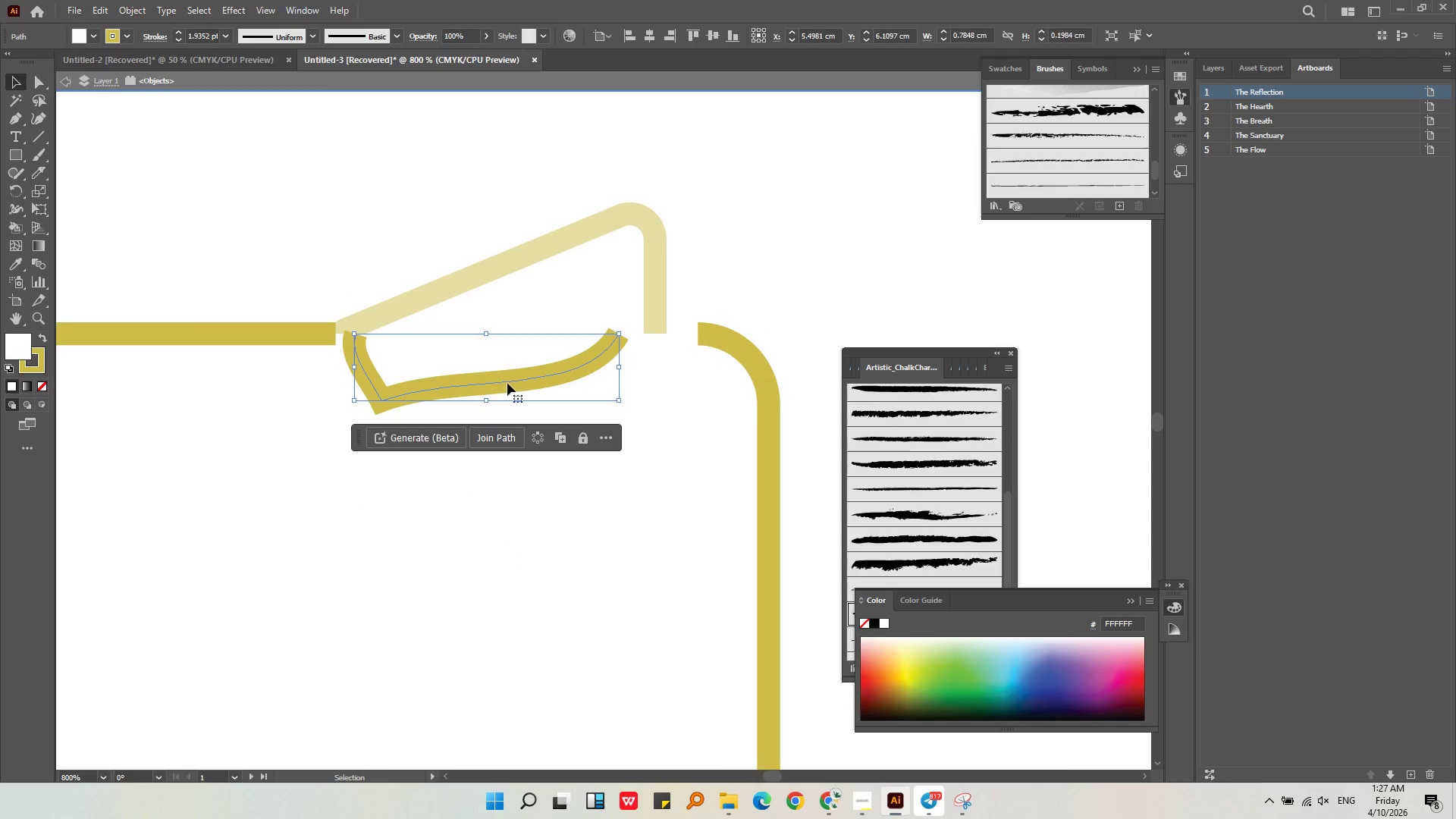 
key(Delete)
 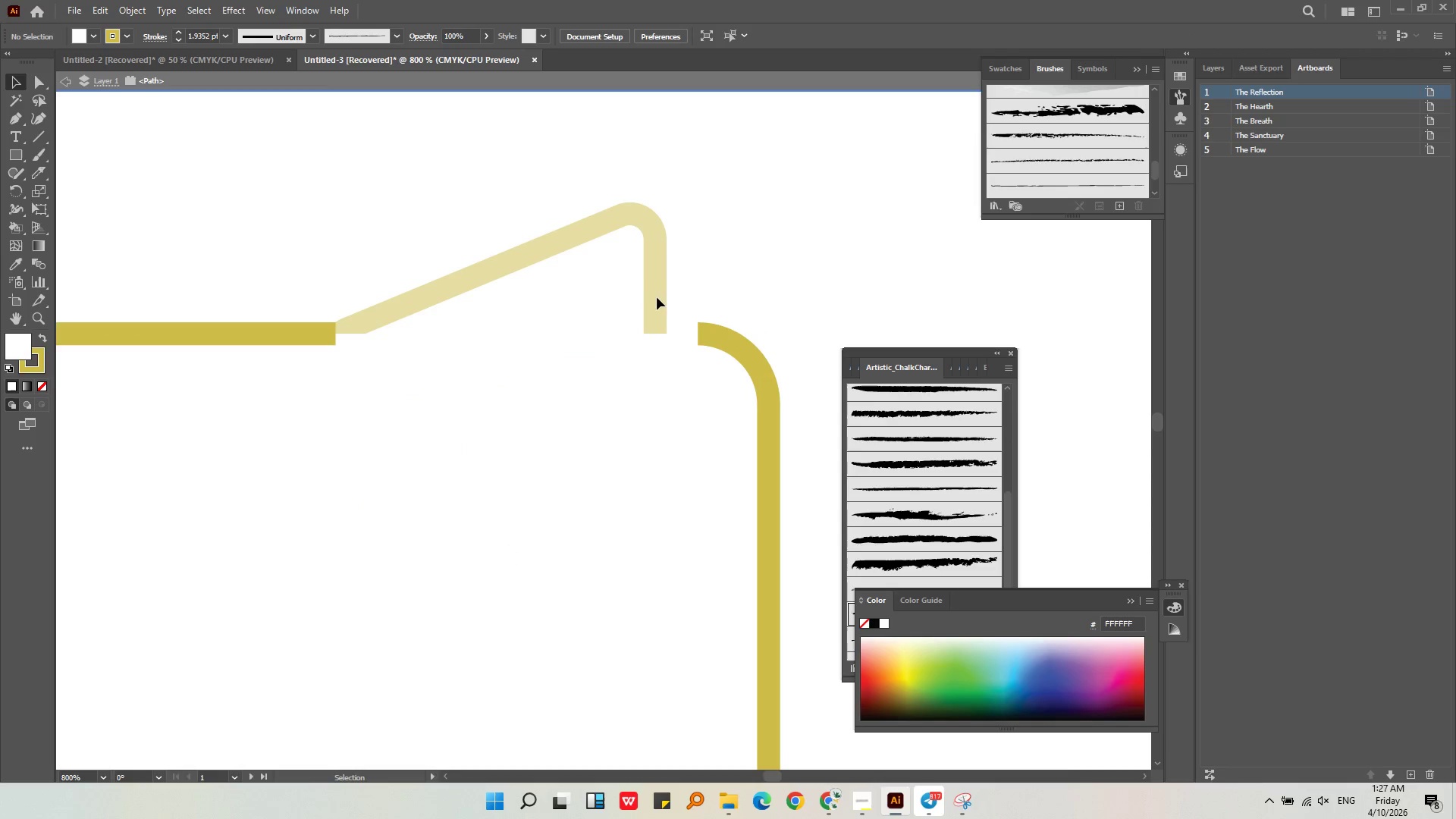 
left_click([663, 301])
 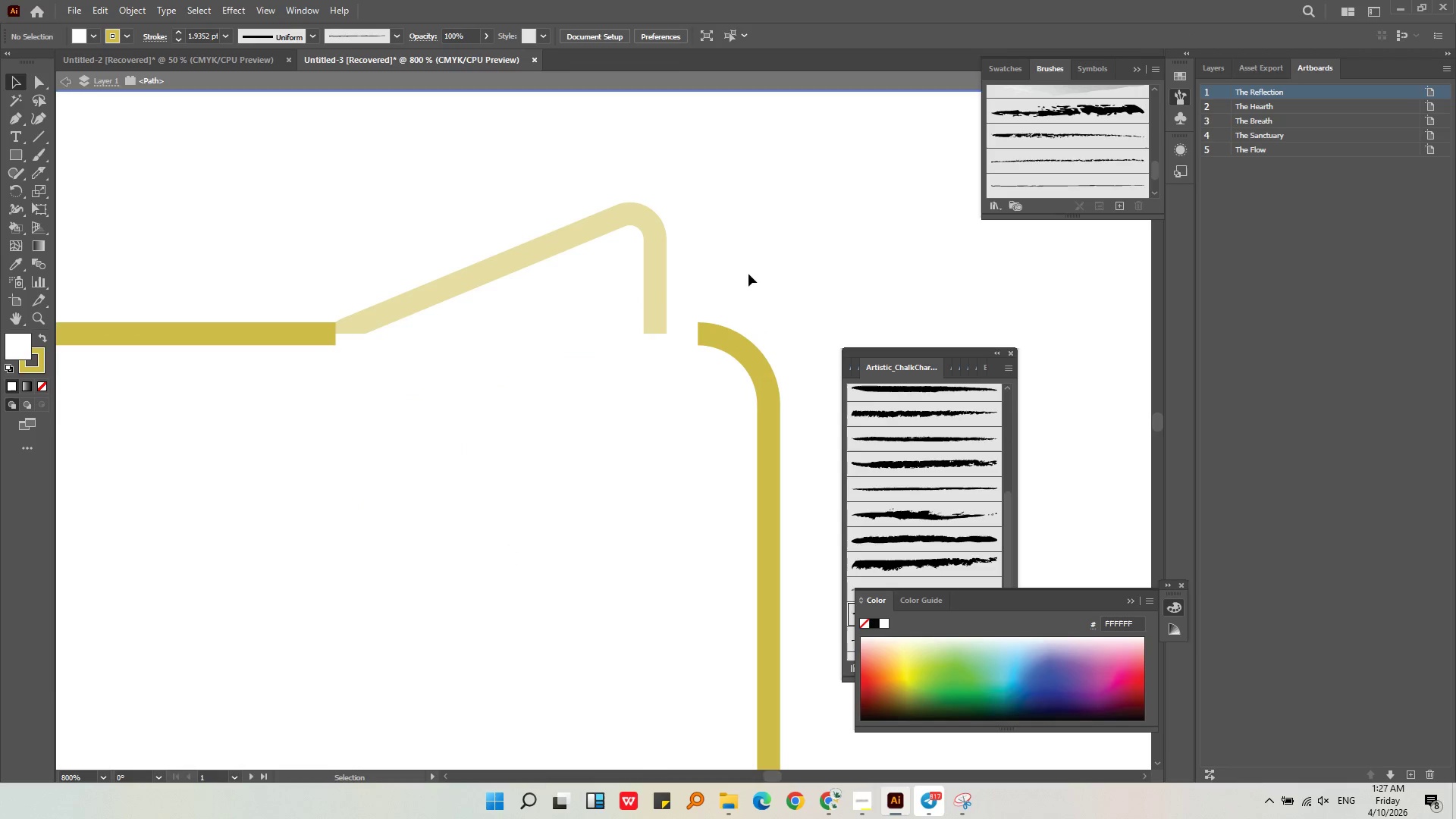 
double_click([748, 274])
 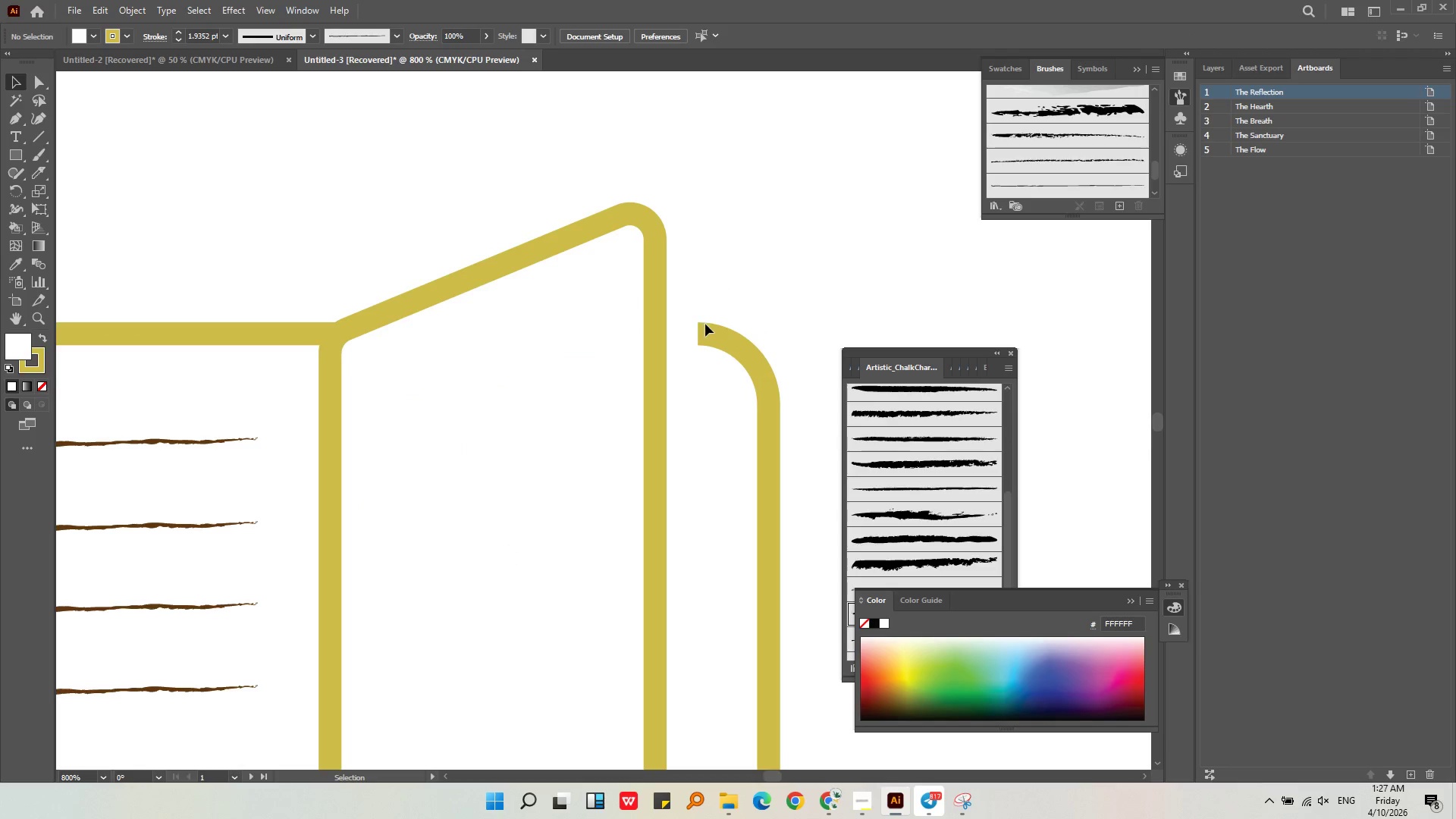 
left_click([705, 332])
 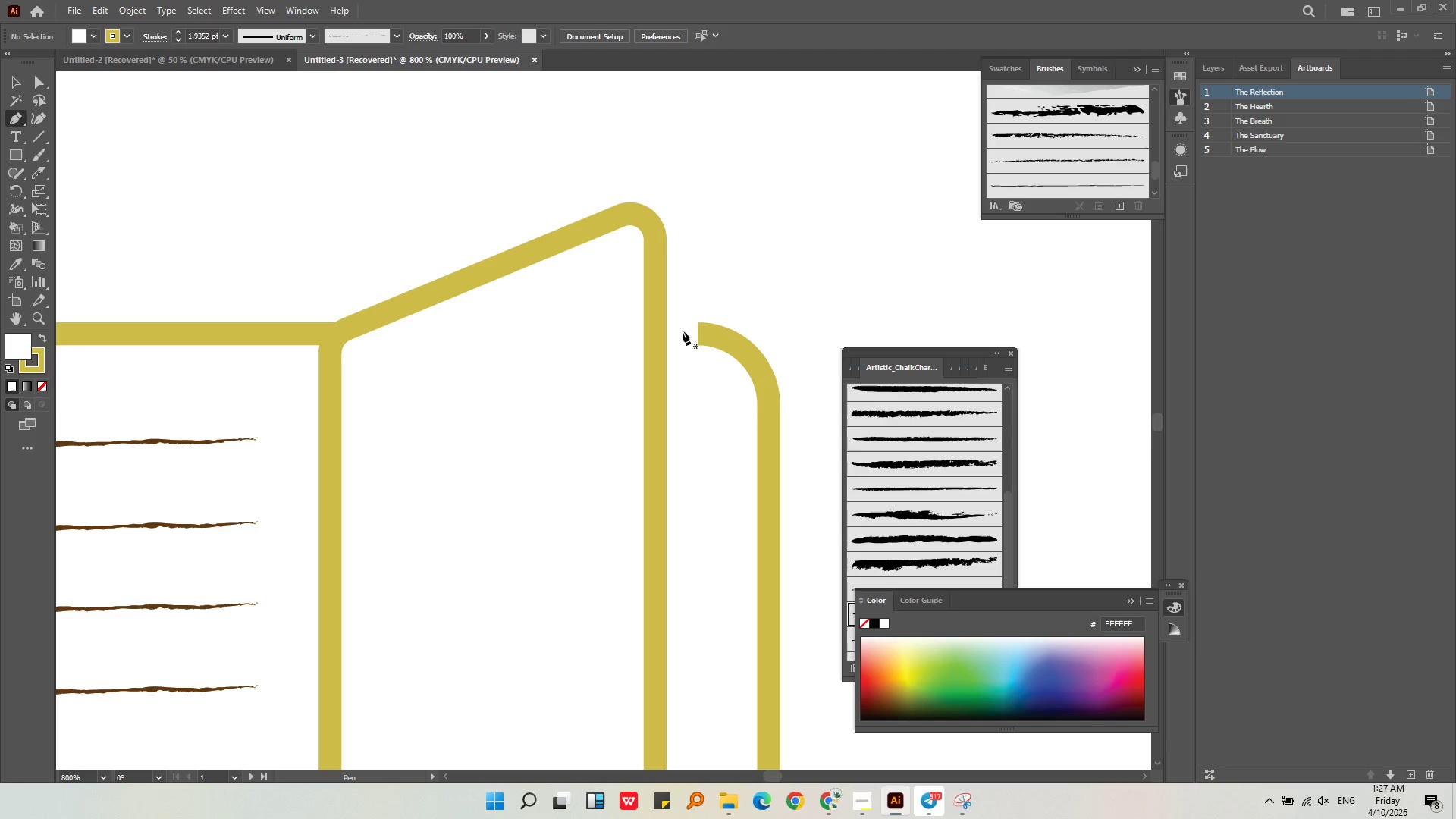 
left_click([700, 335])
 